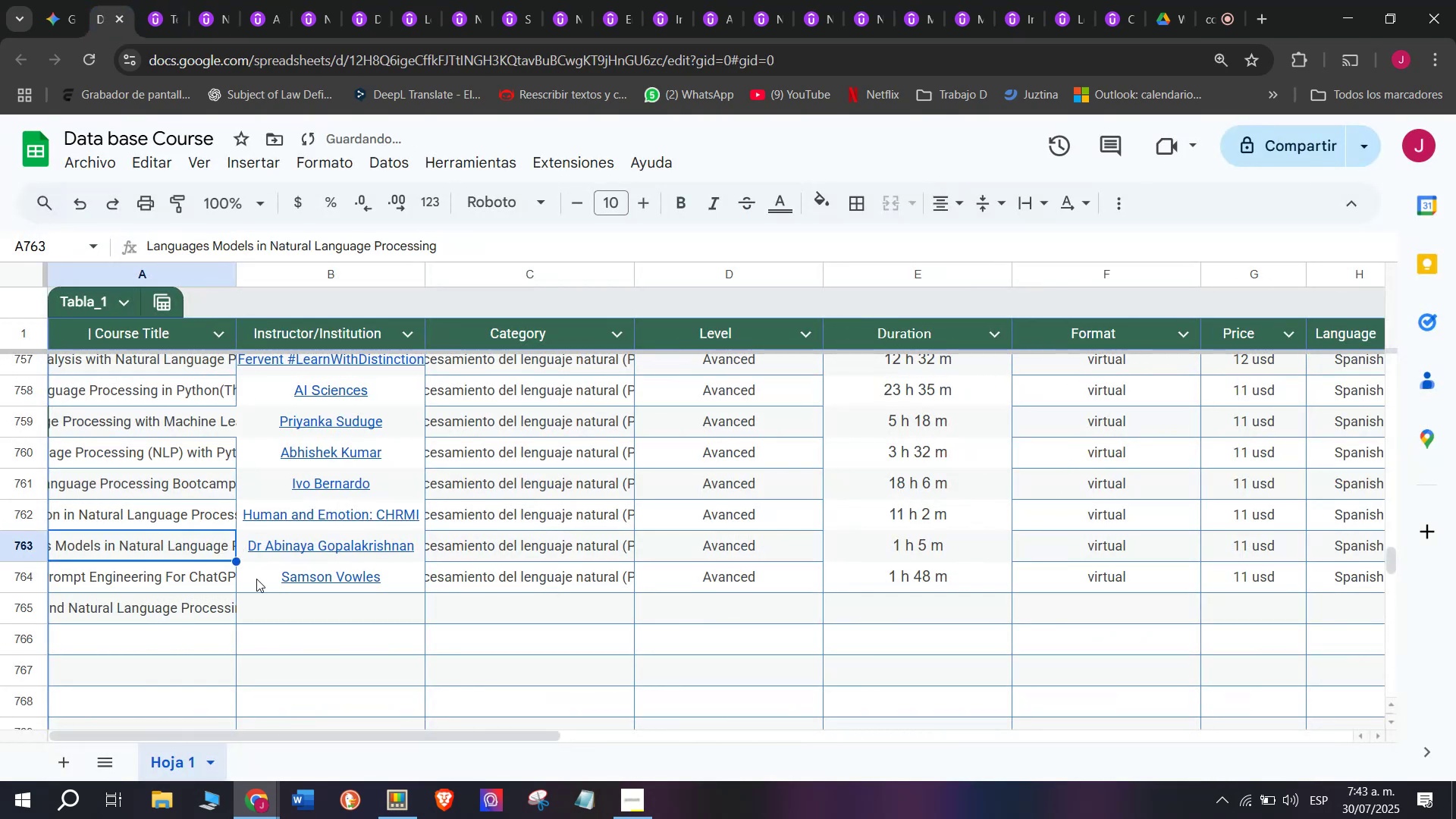 
key(Control+V)
 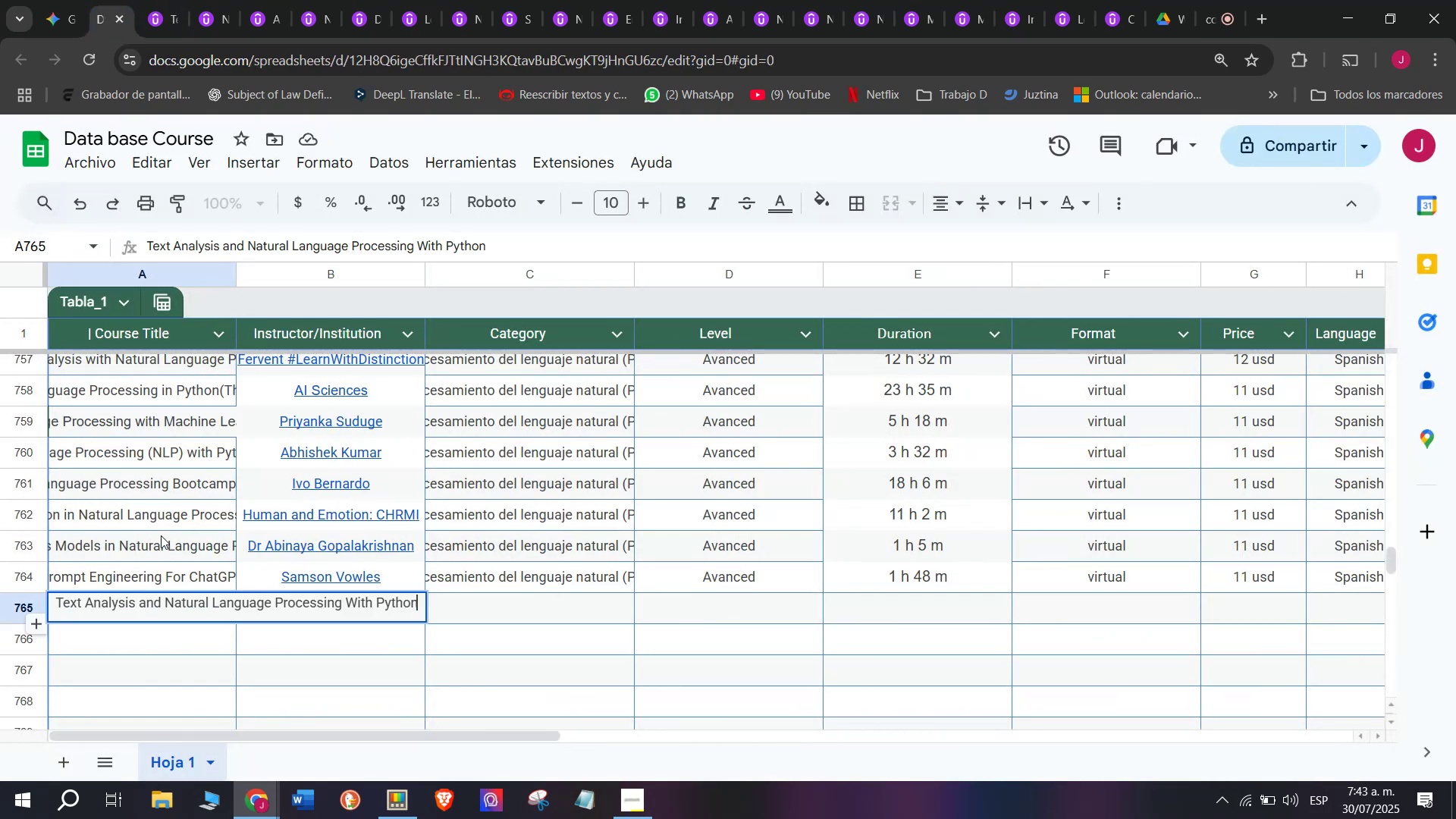 
triple_click([161, 535])
 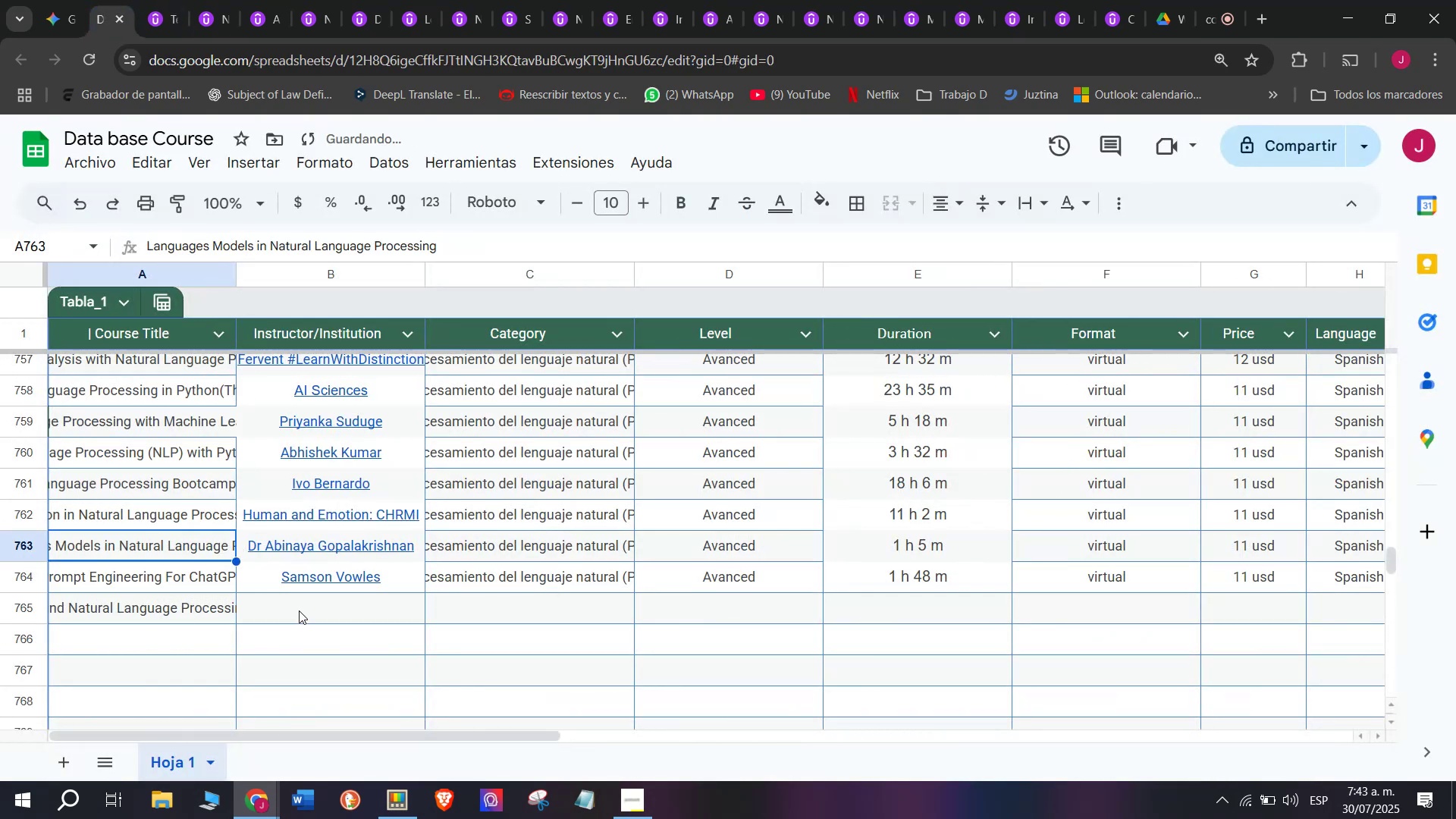 
left_click([299, 610])
 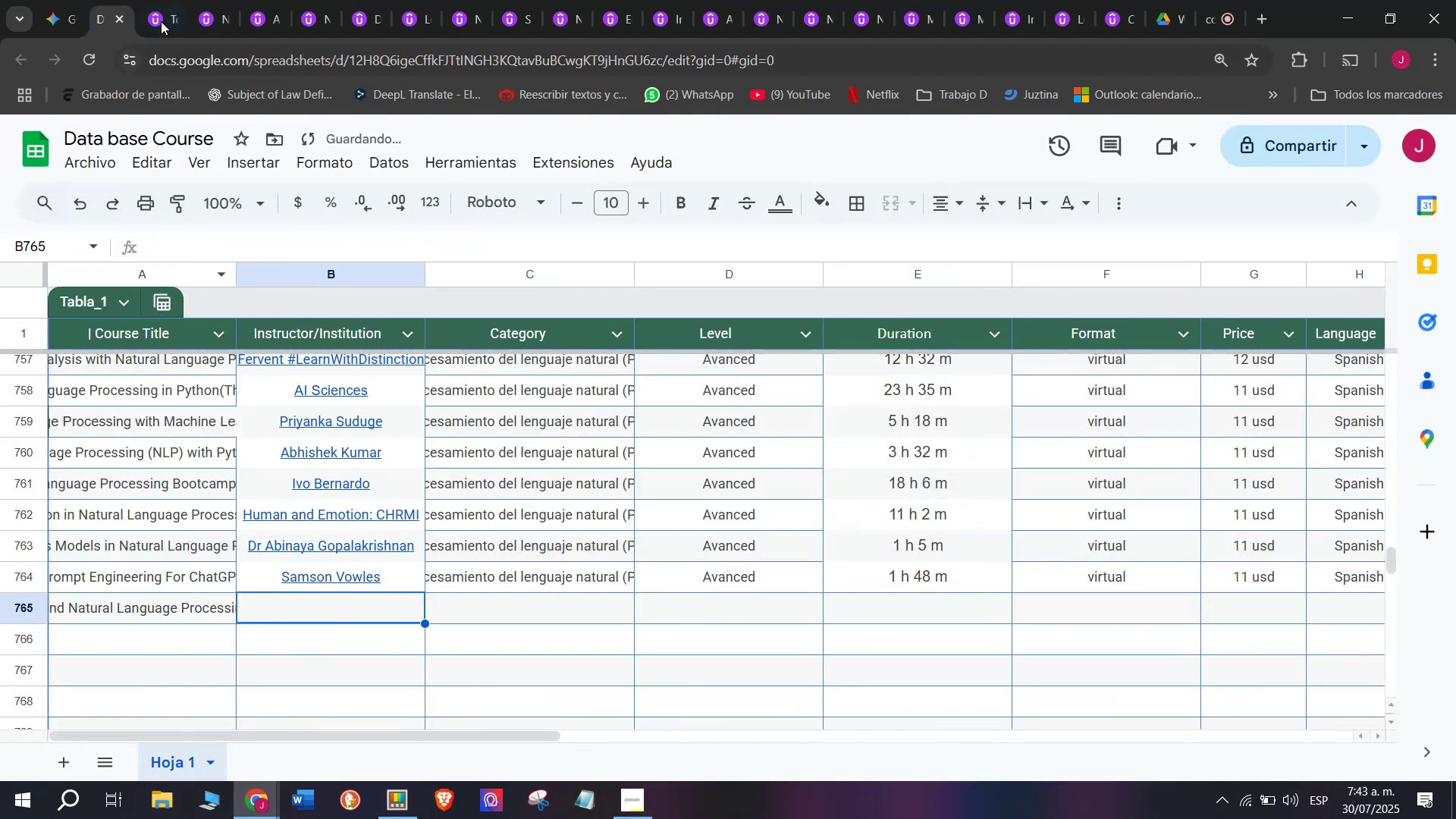 
left_click([161, 11])
 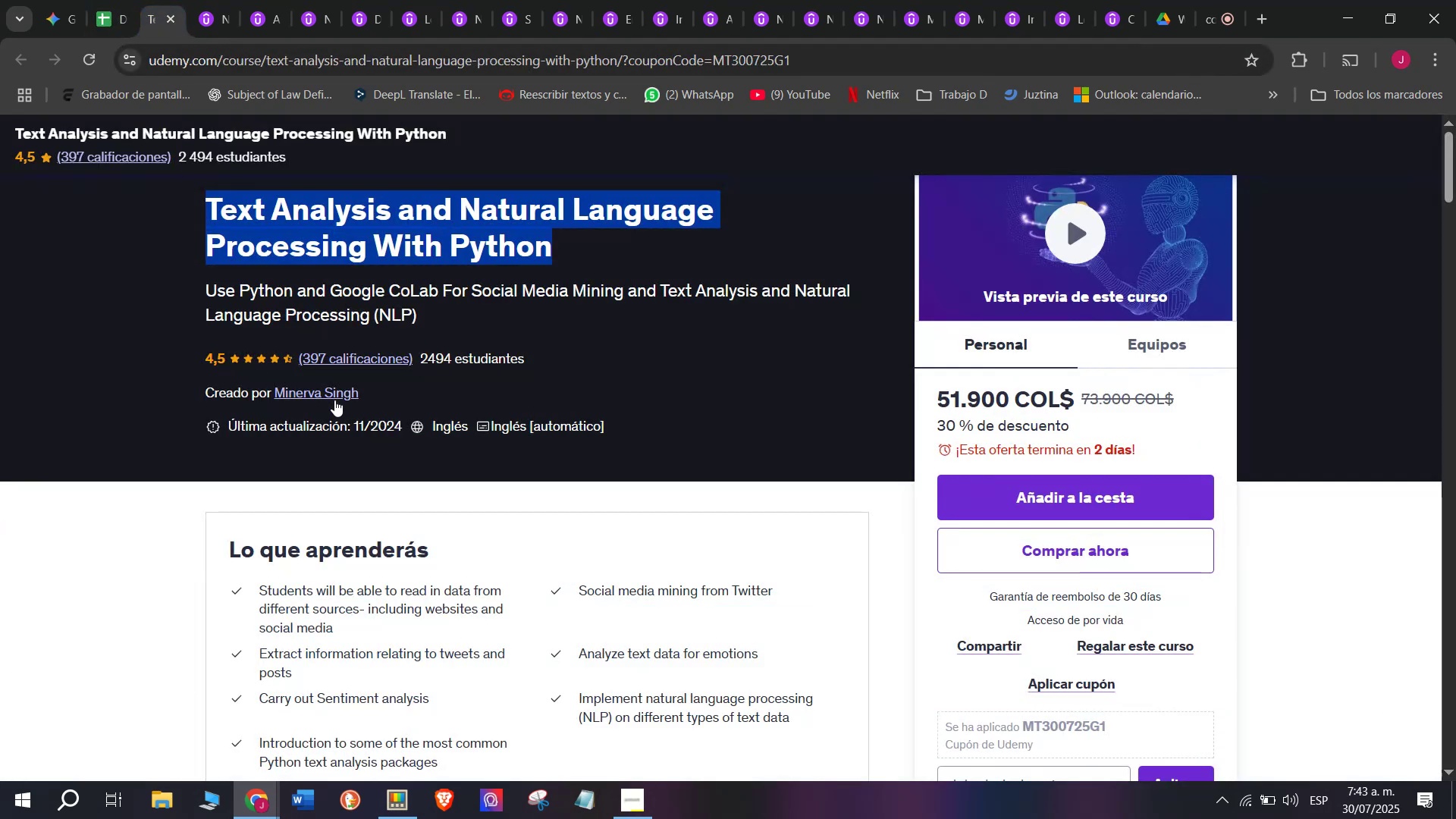 
left_click([334, 400])
 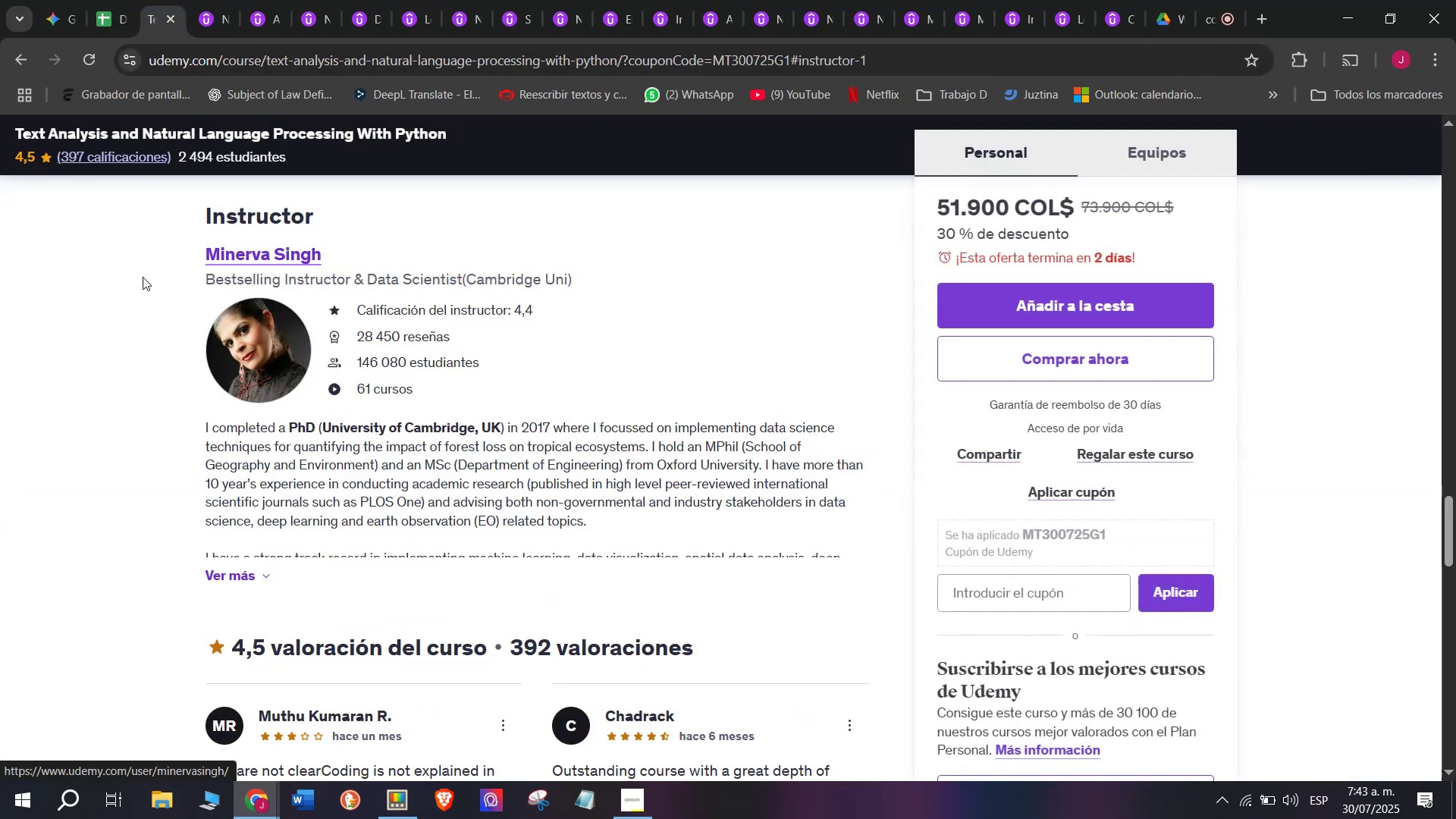 
left_click_drag(start_coordinate=[160, 257], to_coordinate=[334, 252])
 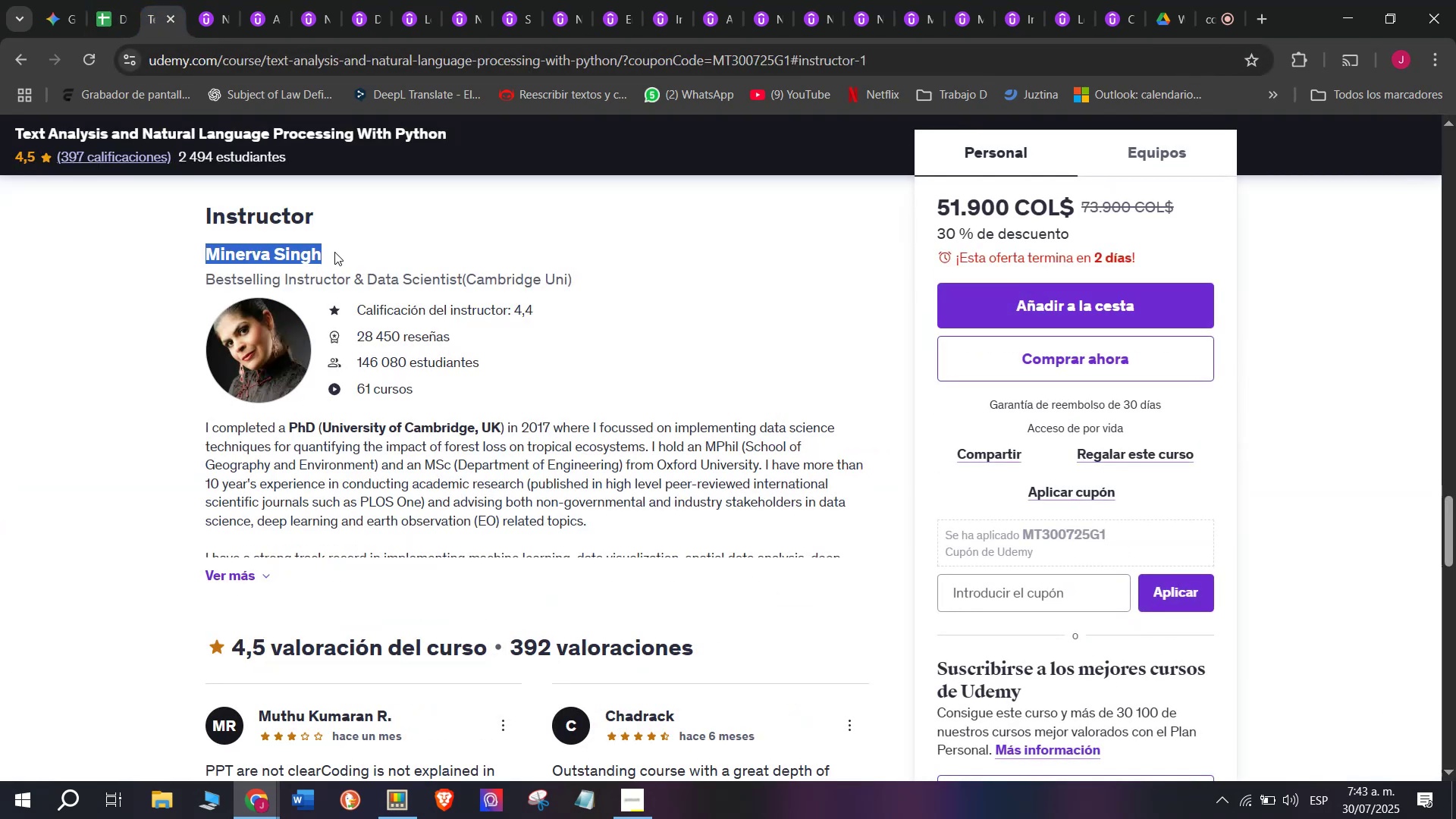 
key(Control+ControlLeft)
 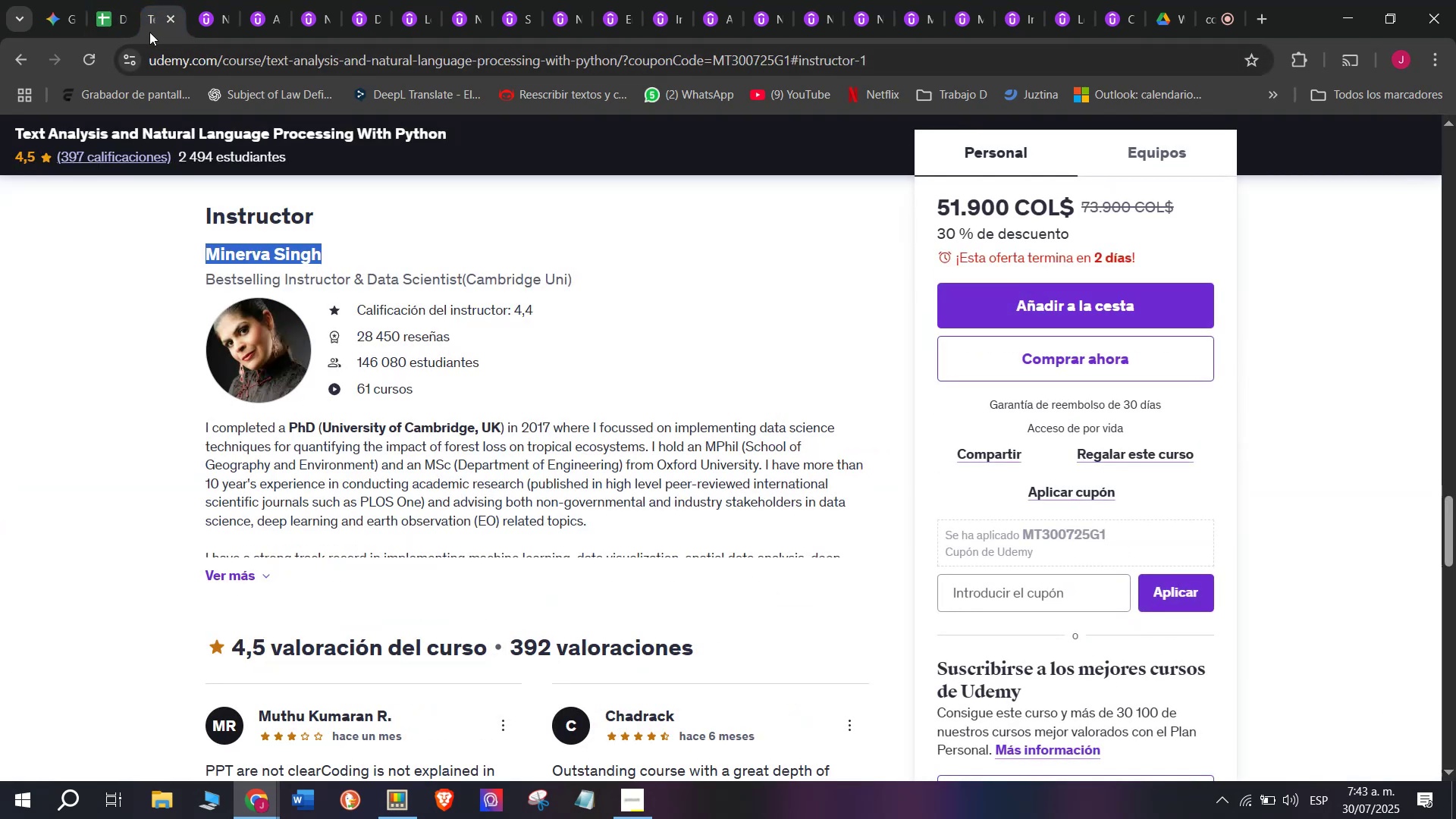 
key(Break)
 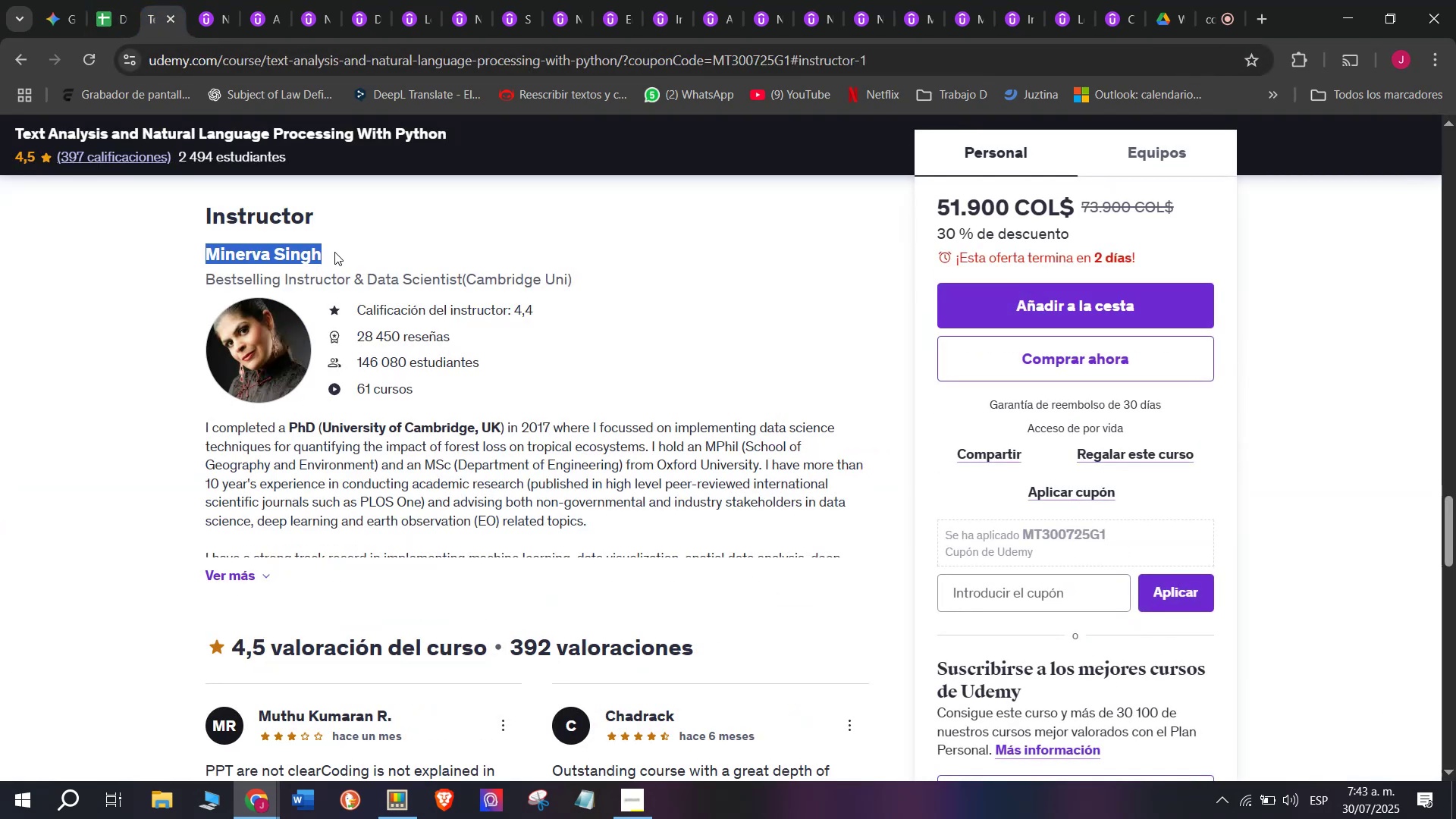 
key(Control+C)
 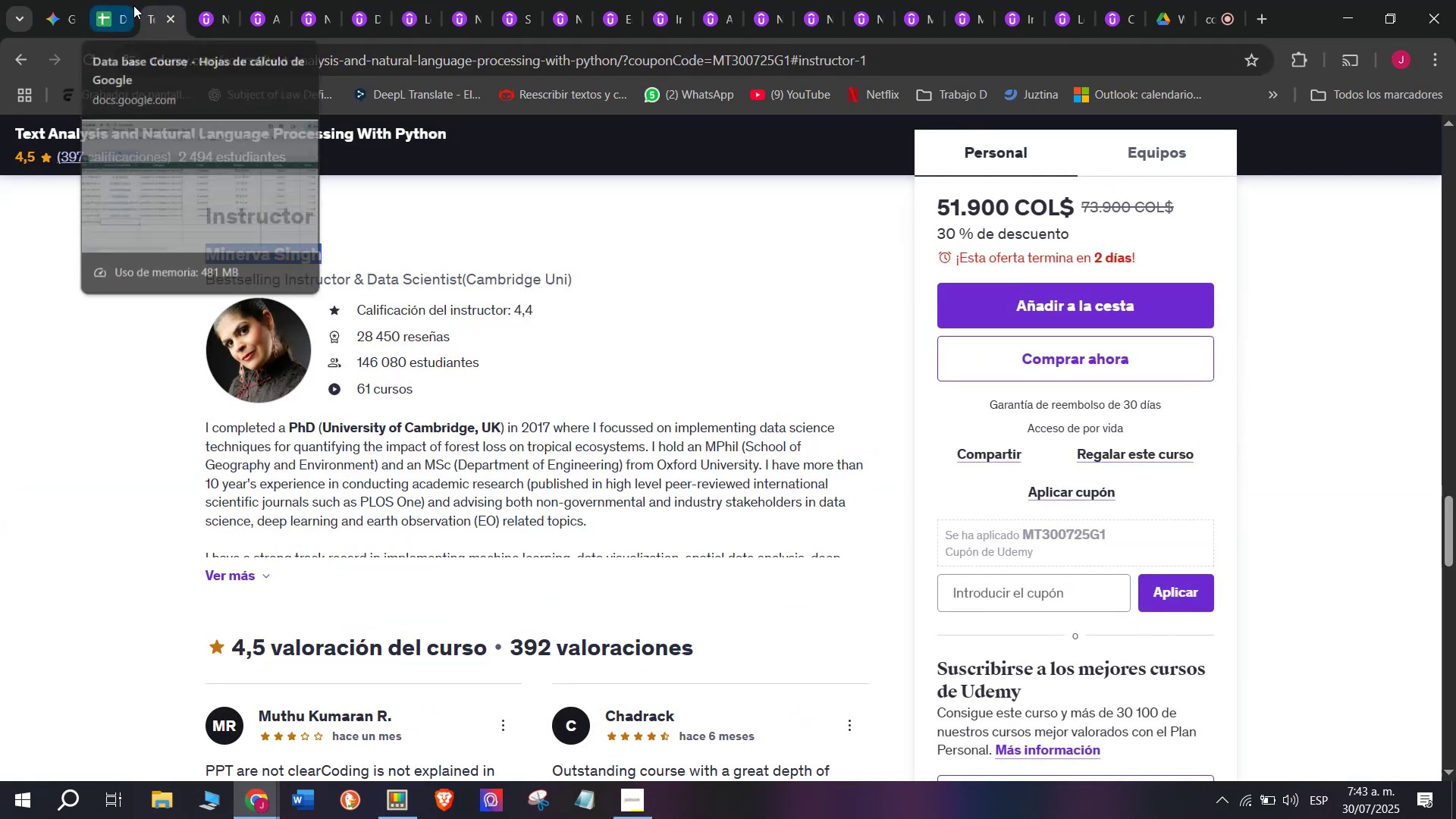 
left_click([135, 0])
 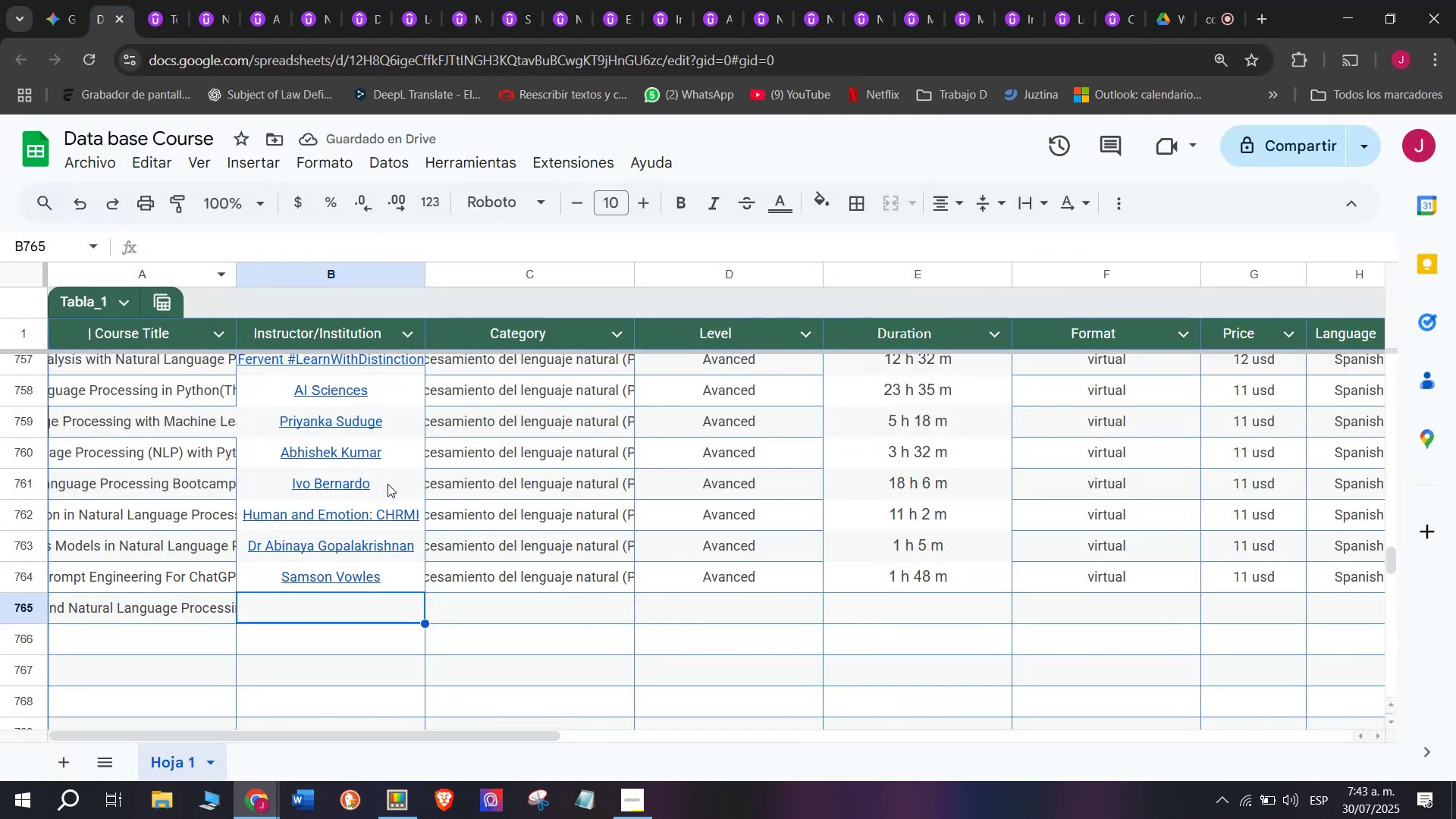 
key(Z)
 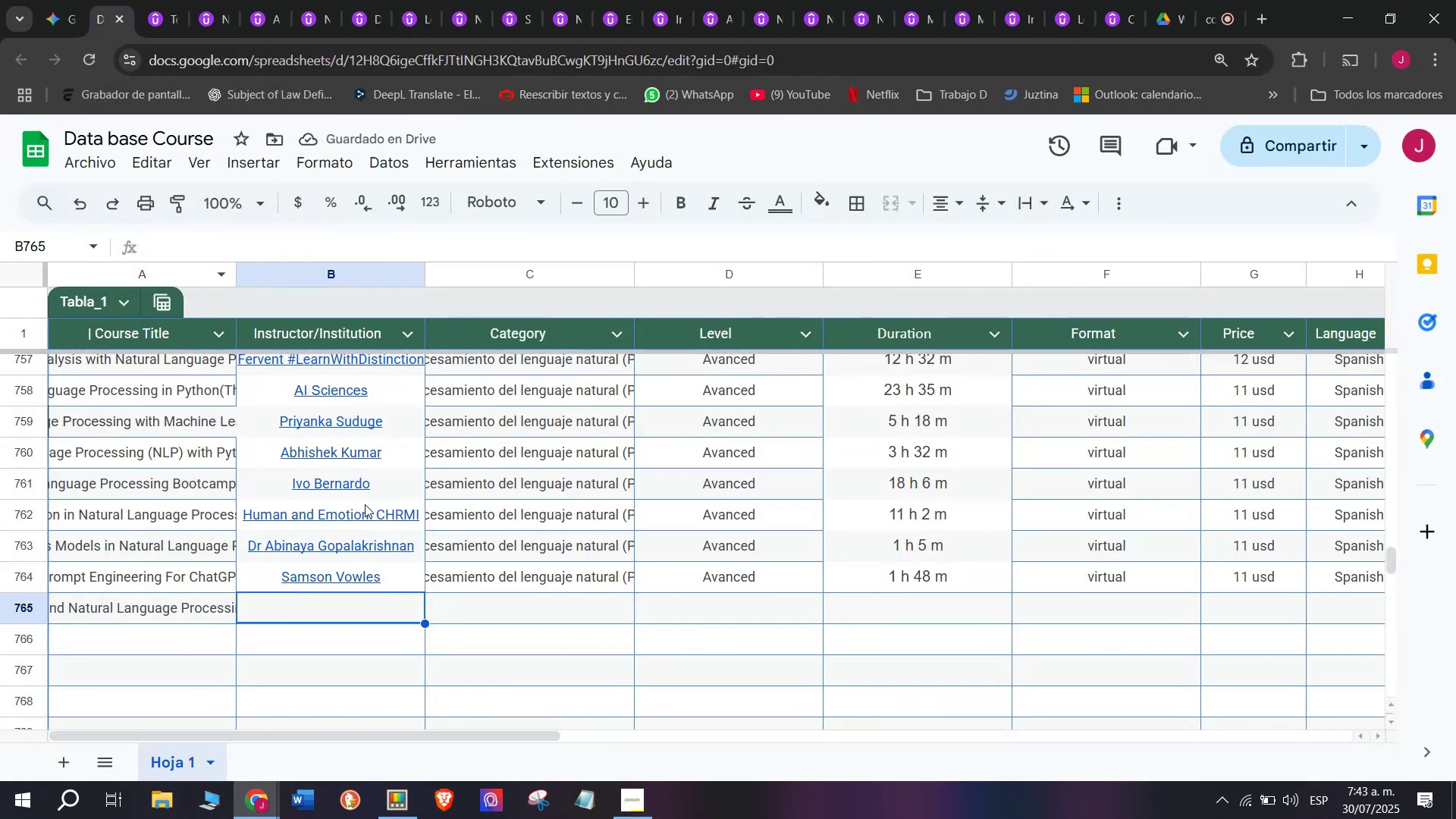 
key(Control+ControlLeft)
 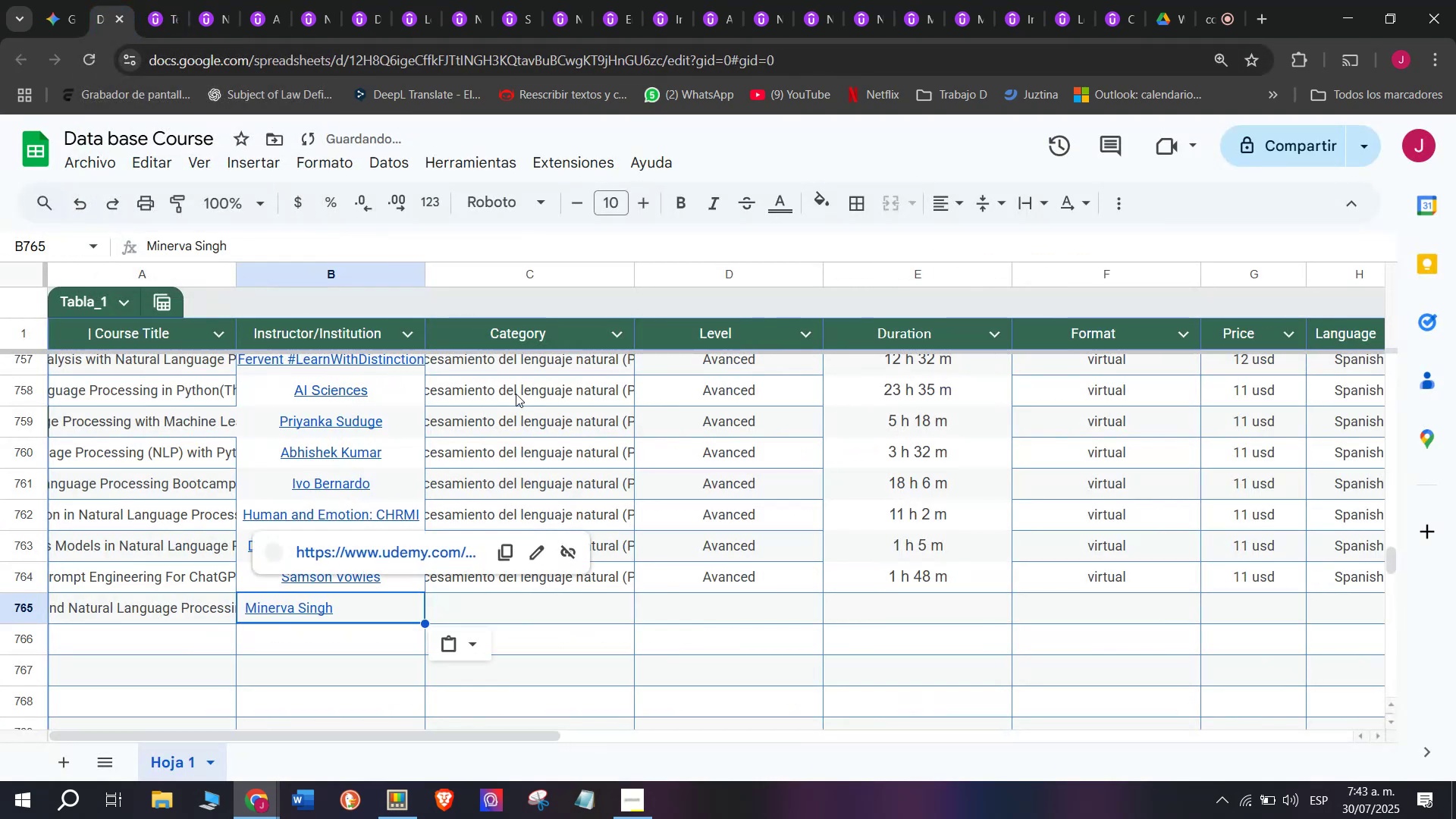 
key(Control+V)
 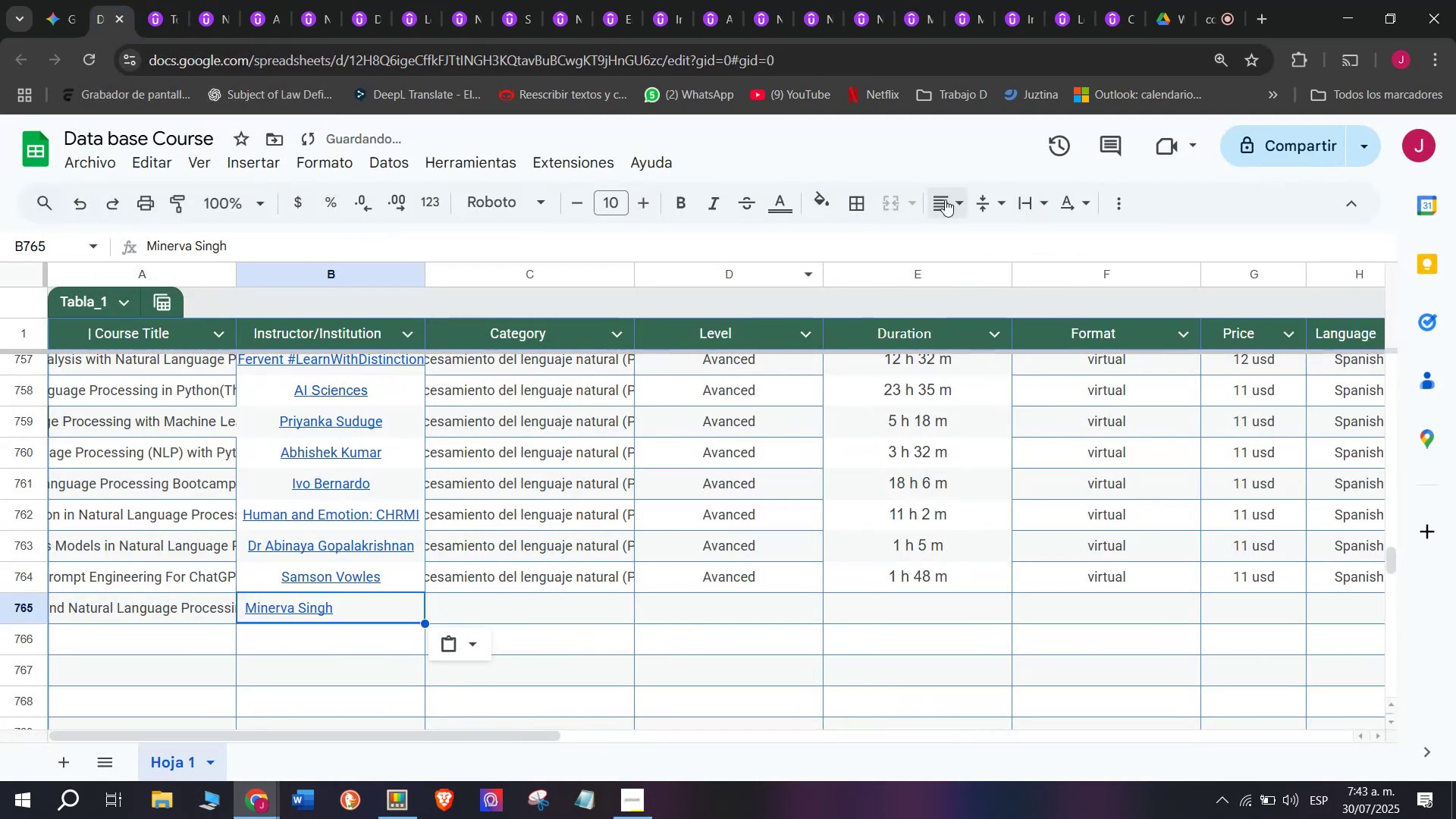 
left_click([948, 202])
 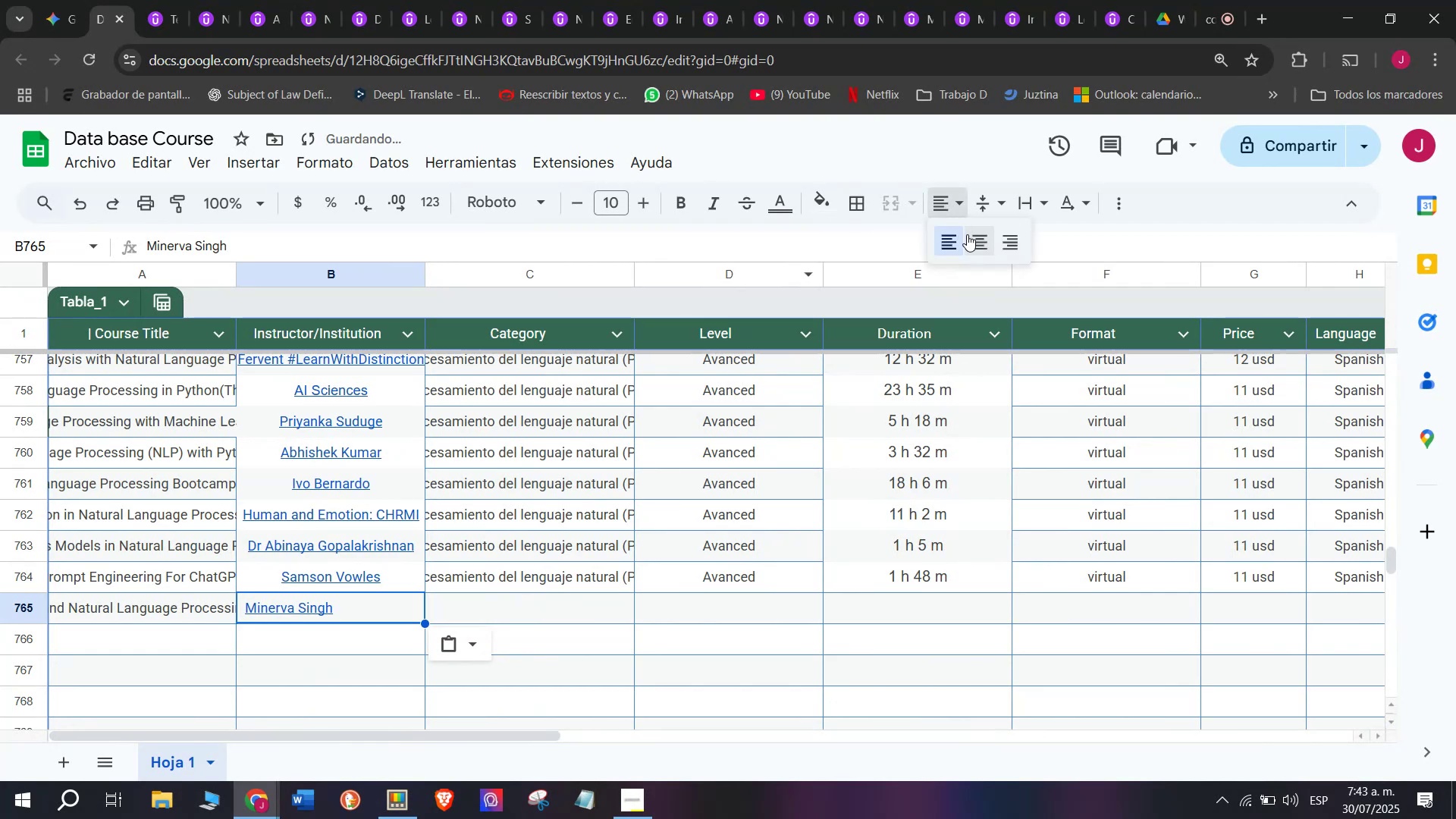 
left_click_drag(start_coordinate=[967, 234], to_coordinate=[974, 243])
 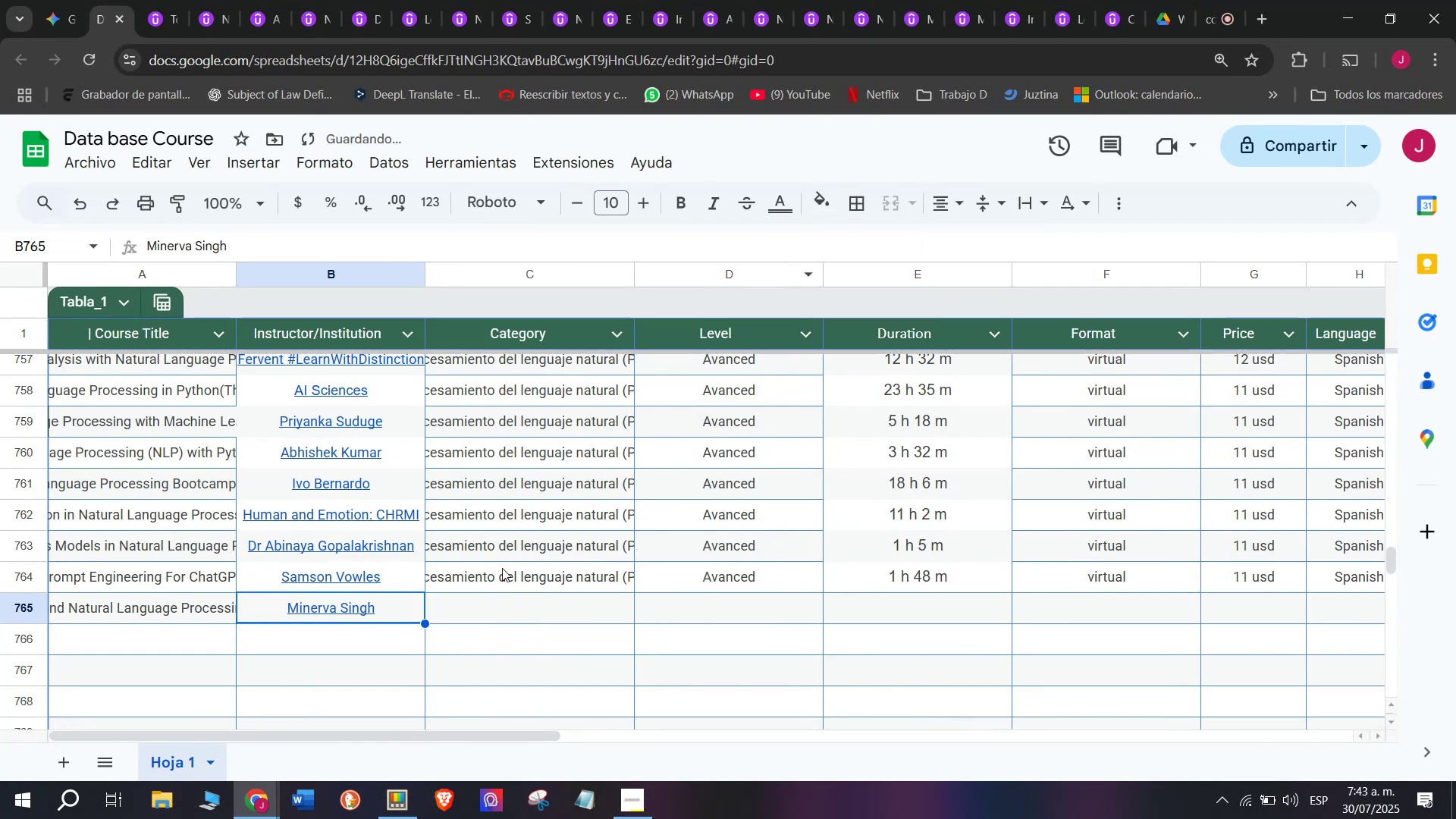 
left_click([502, 579])
 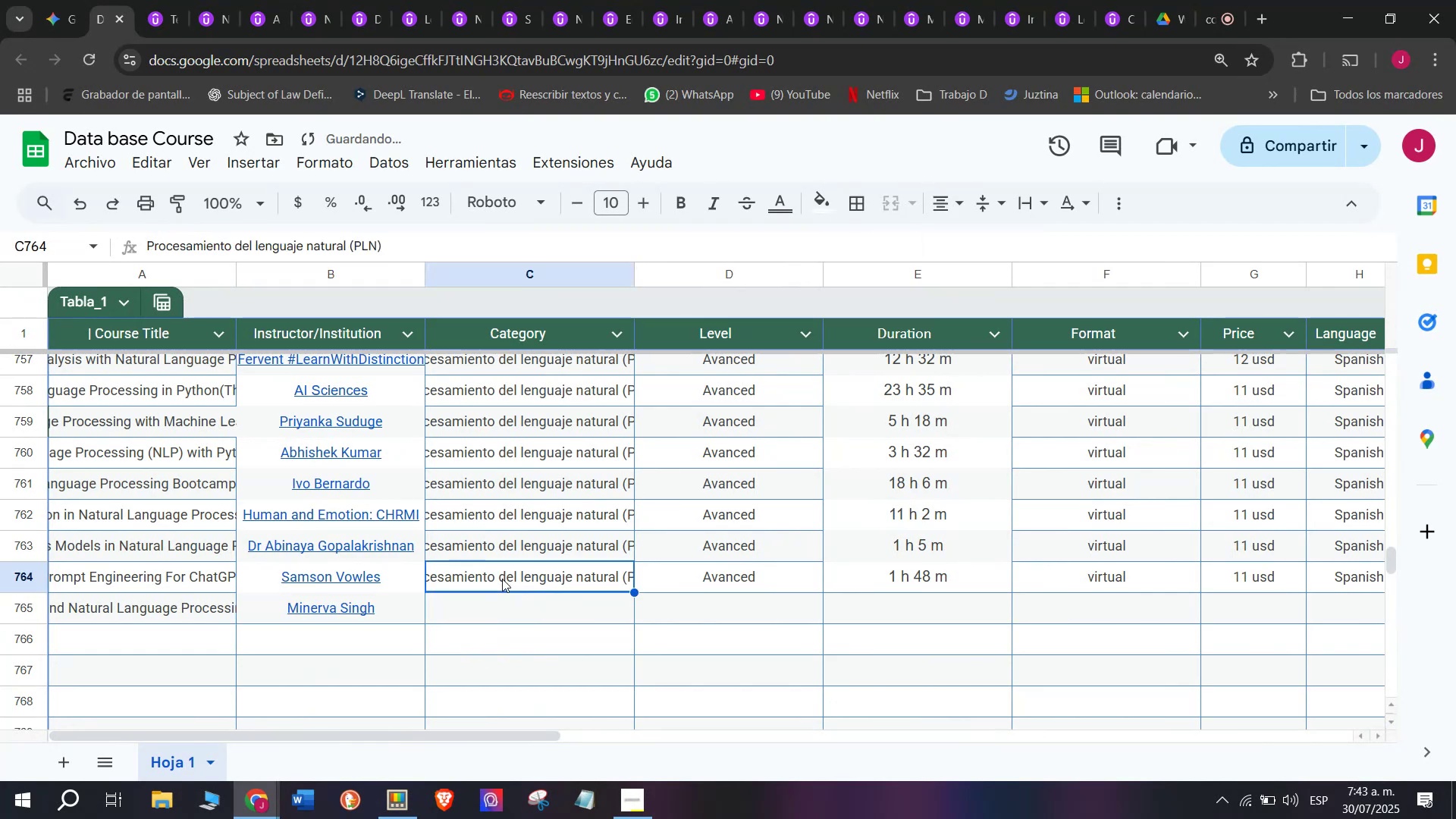 
key(Break)
 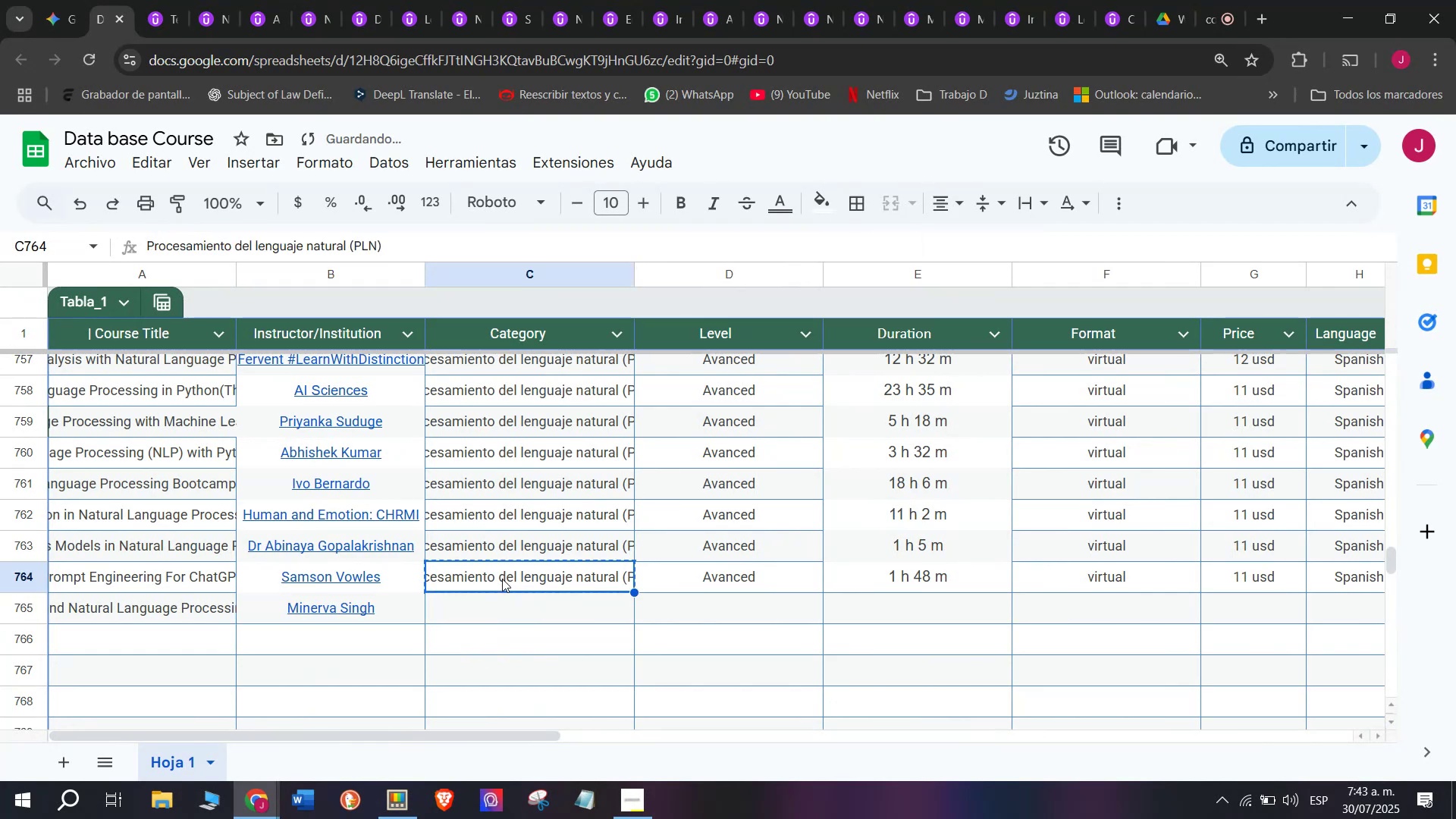 
key(Control+ControlLeft)
 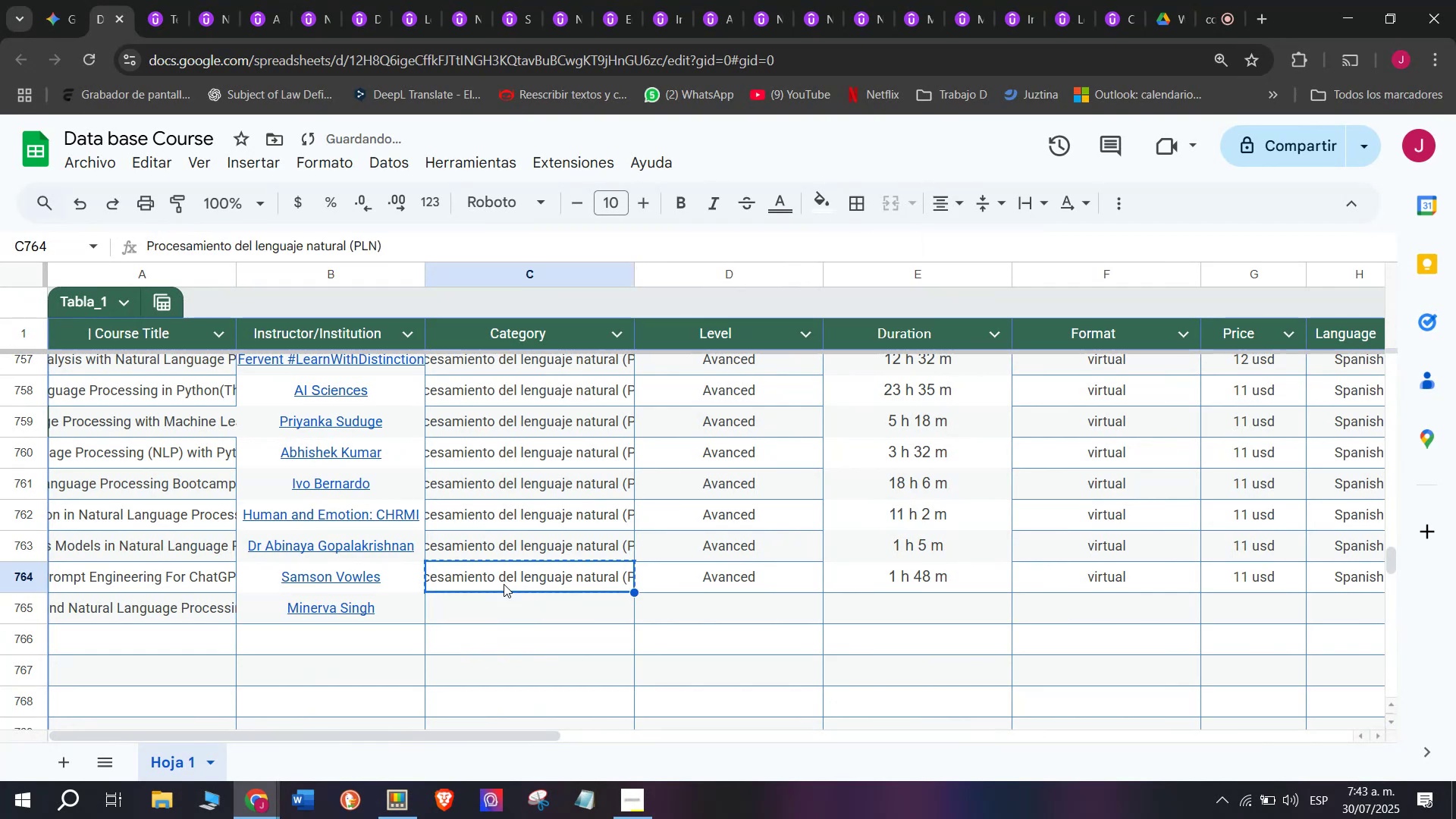 
key(Control+C)
 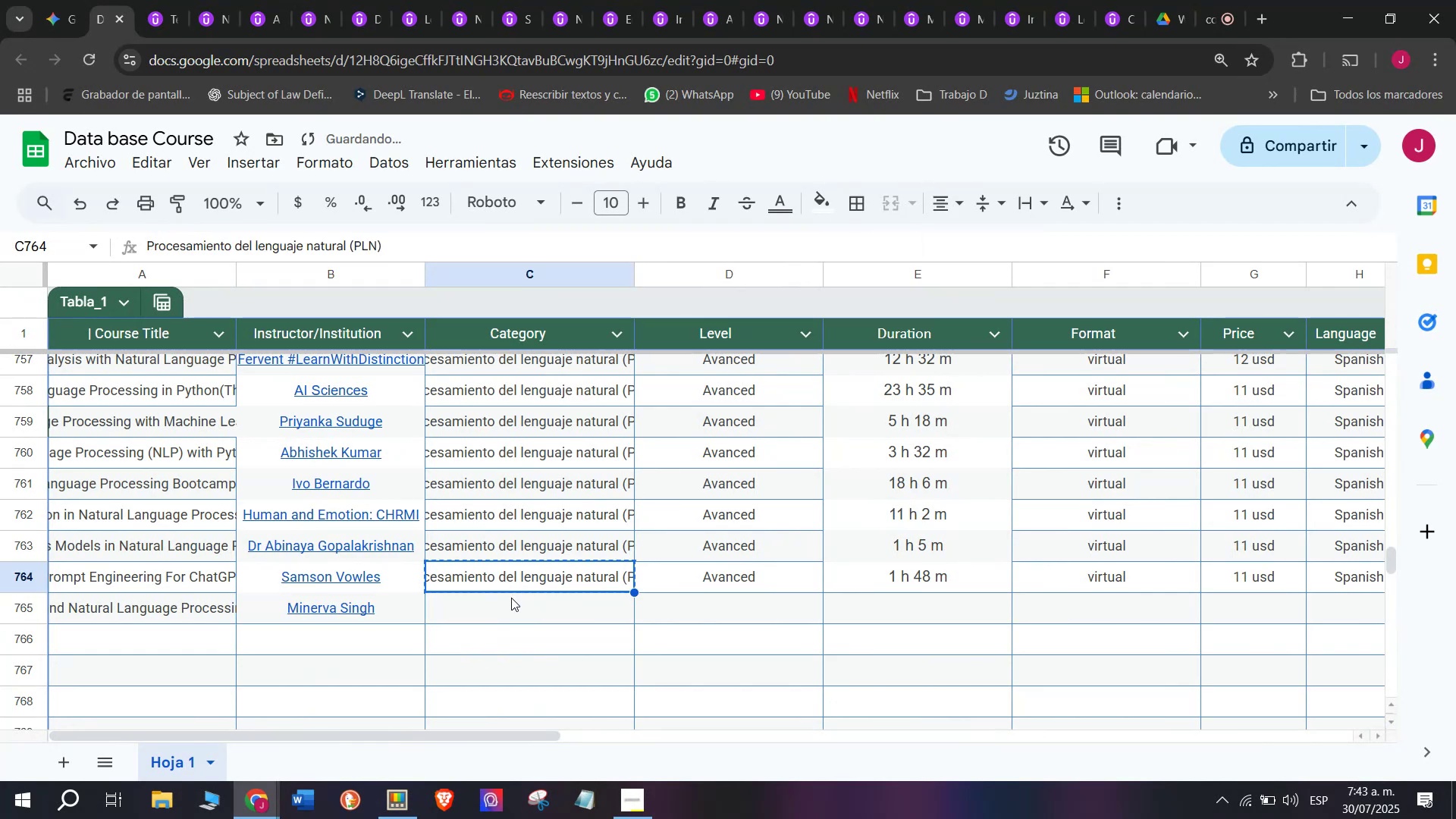 
key(Control+ControlLeft)
 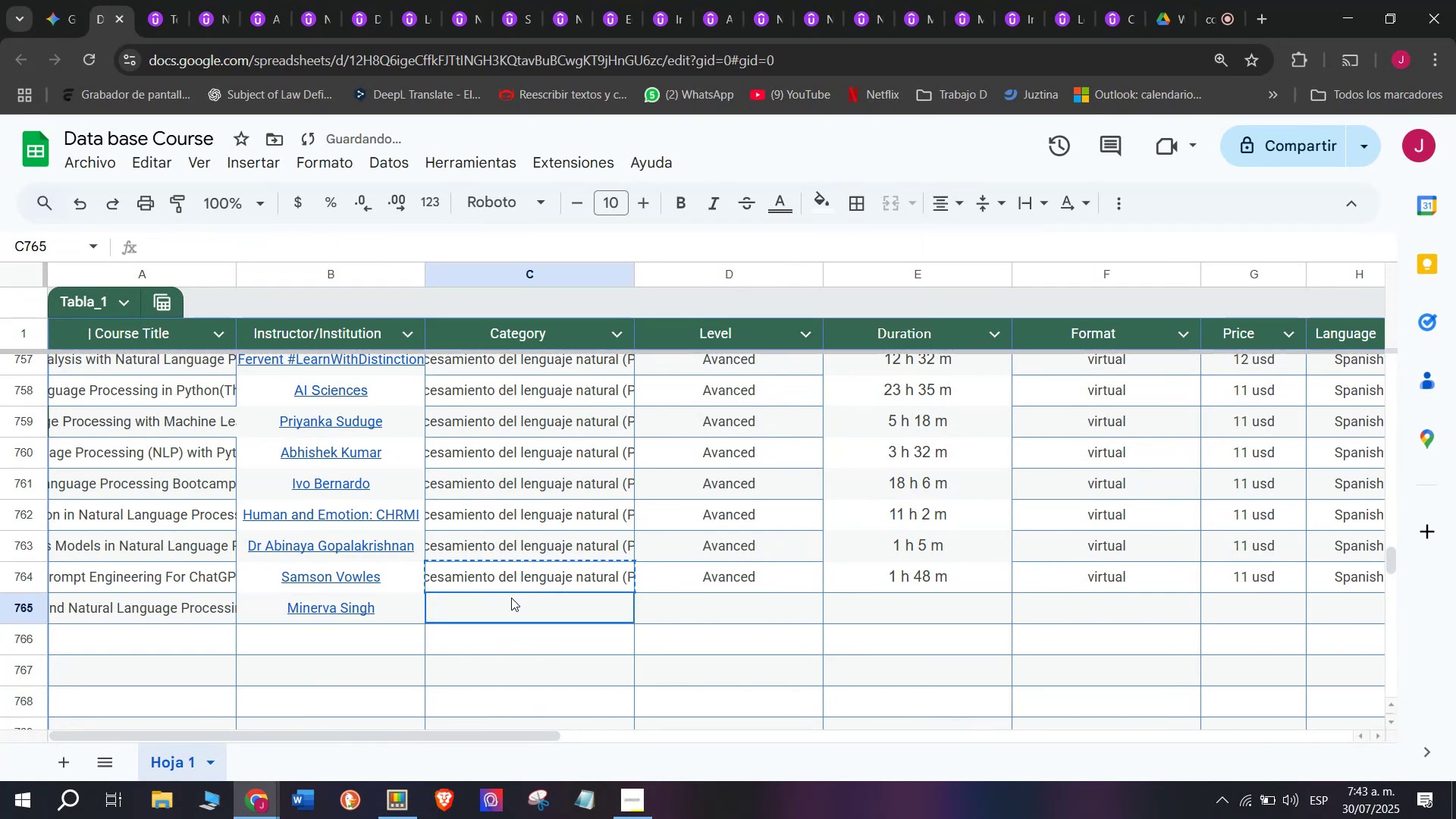 
key(Z)
 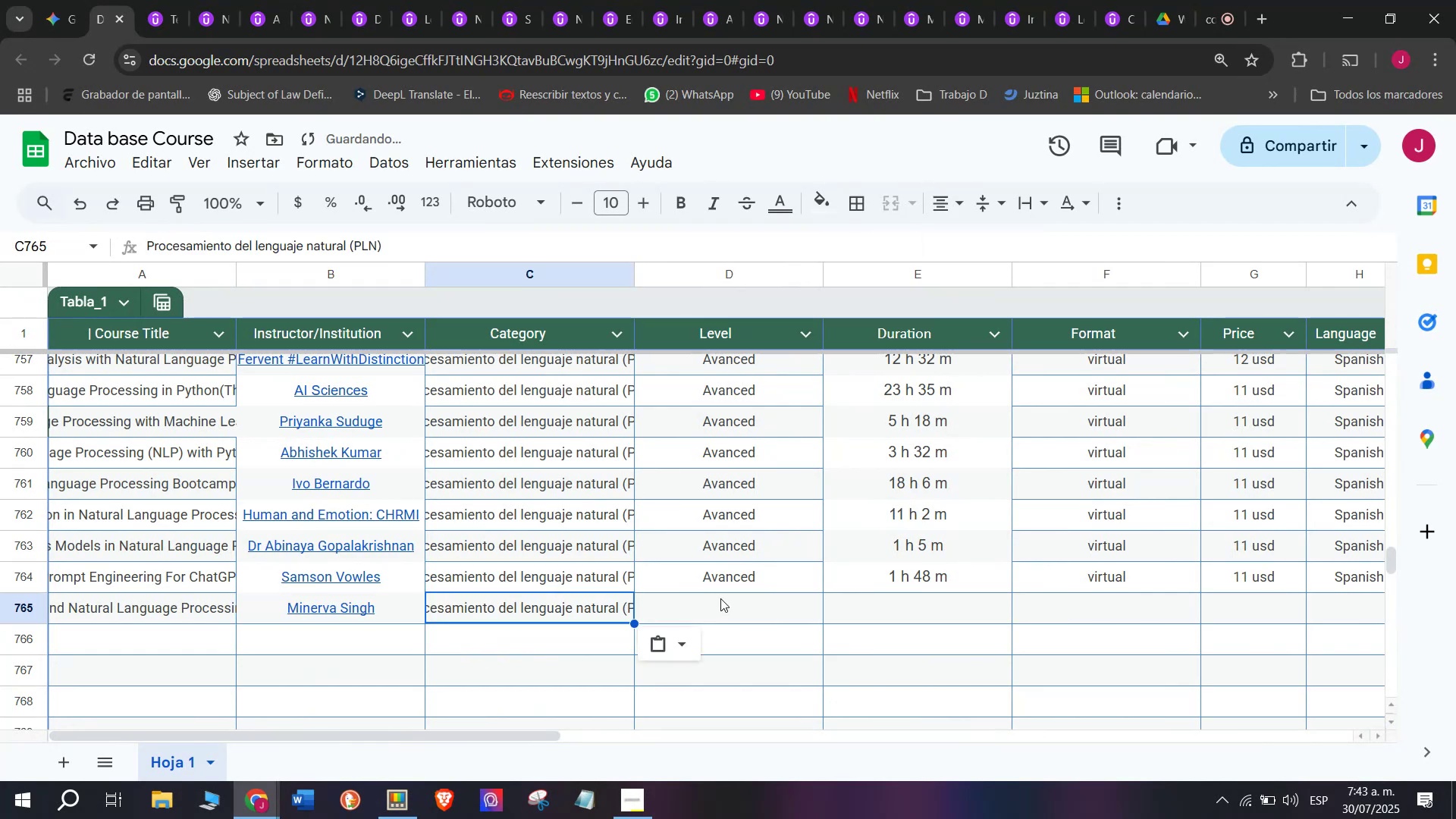 
key(Control+V)
 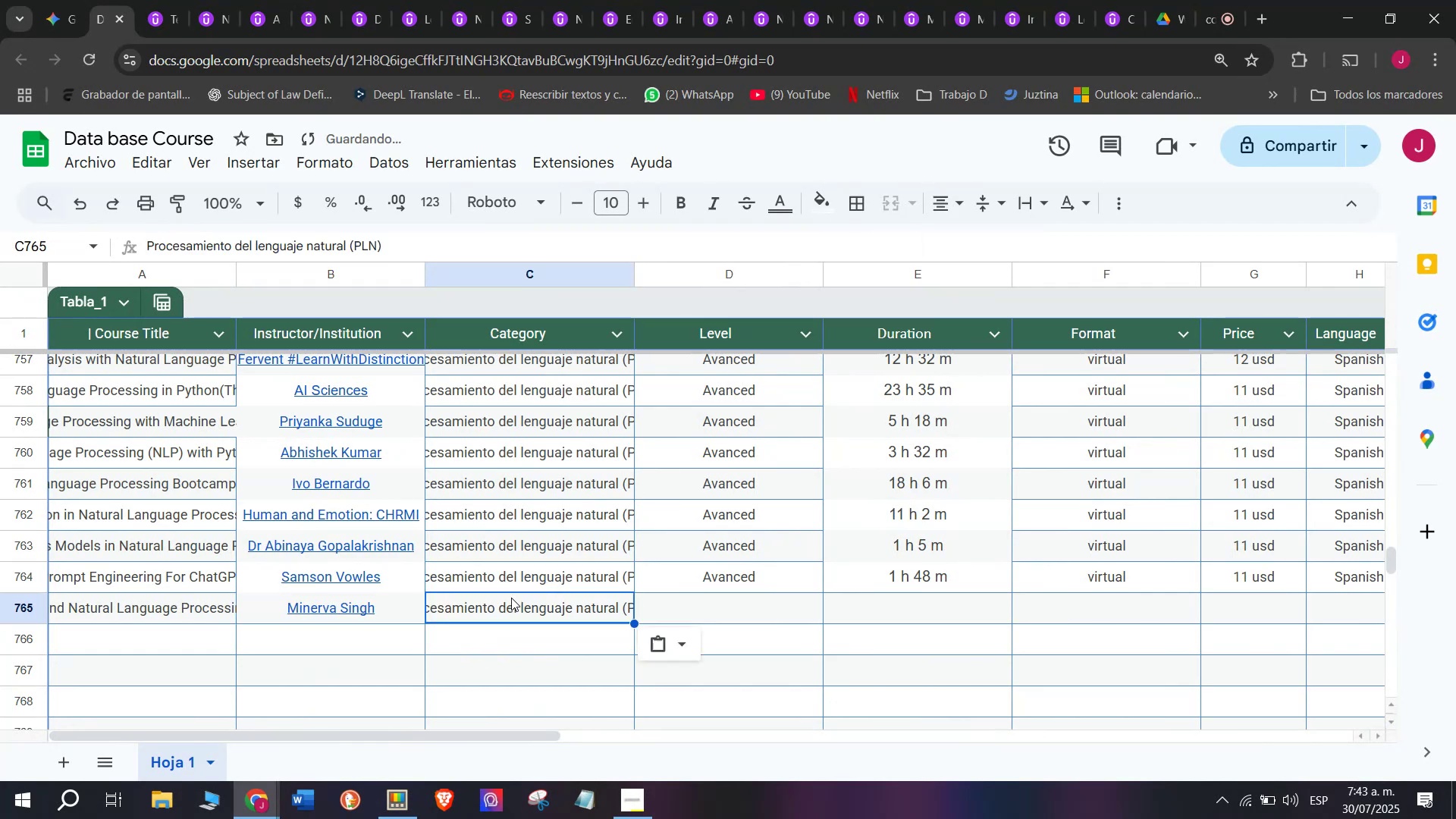 
double_click([511, 598])
 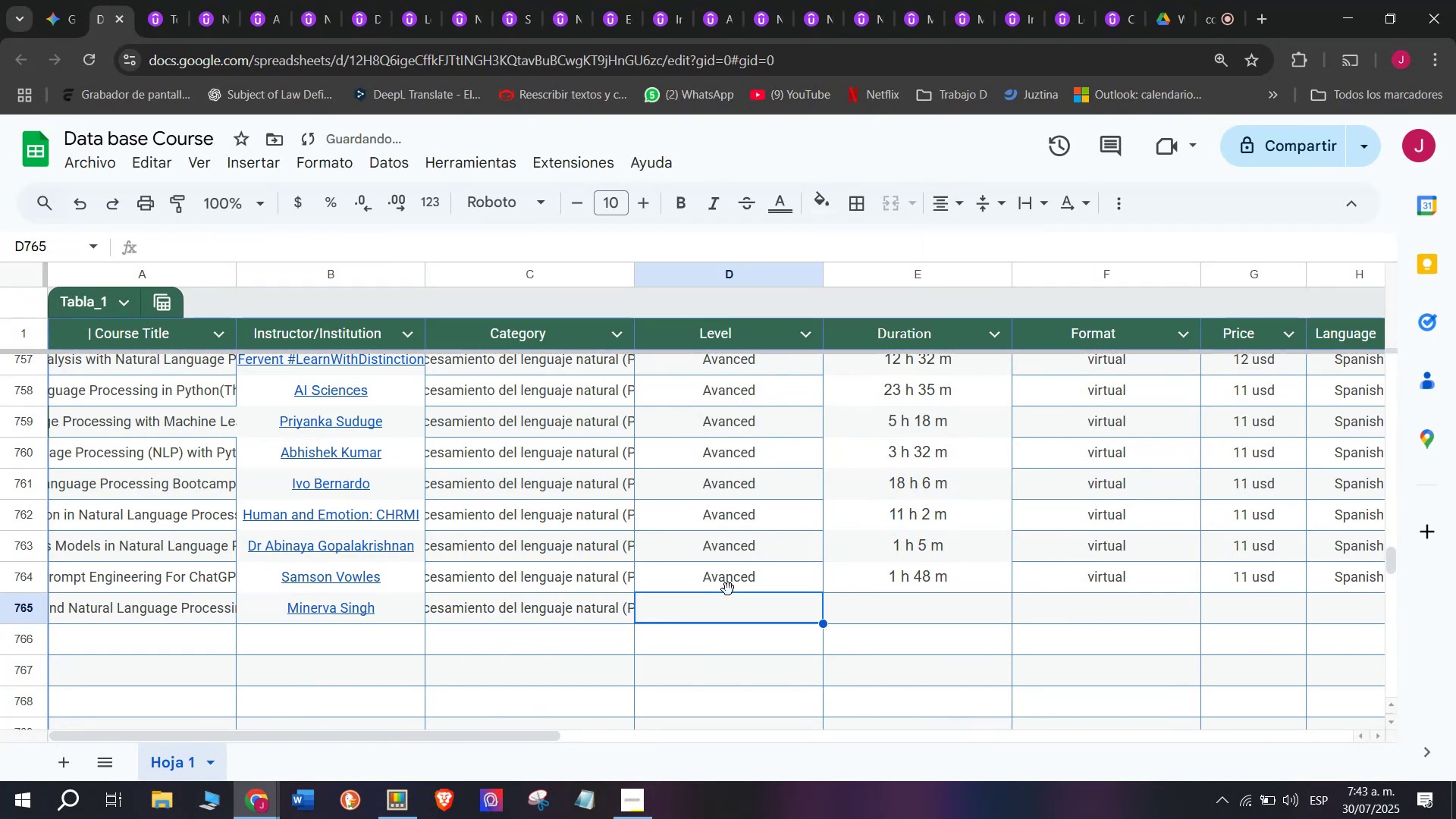 
double_click([739, 564])
 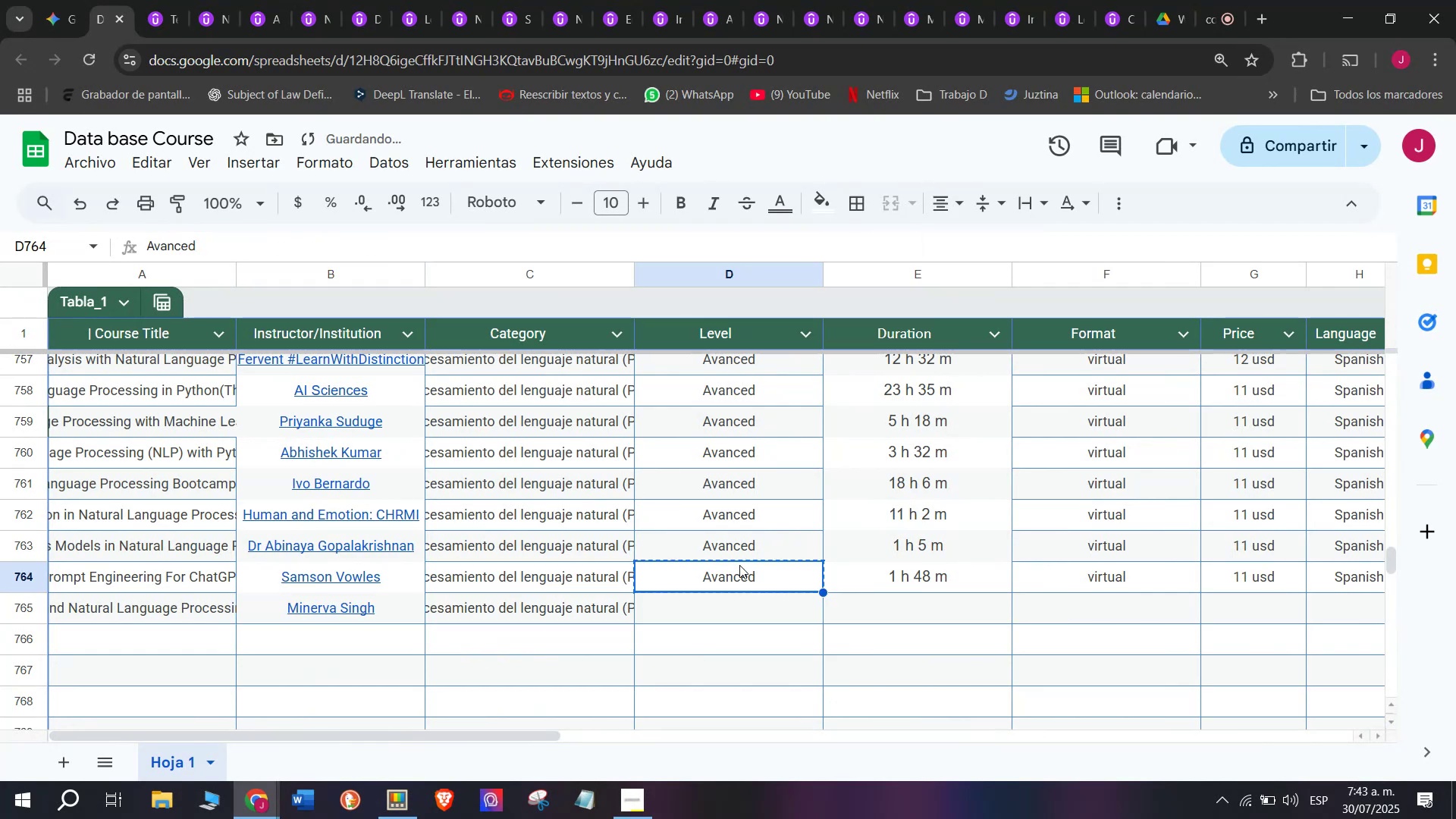 
key(Control+ControlLeft)
 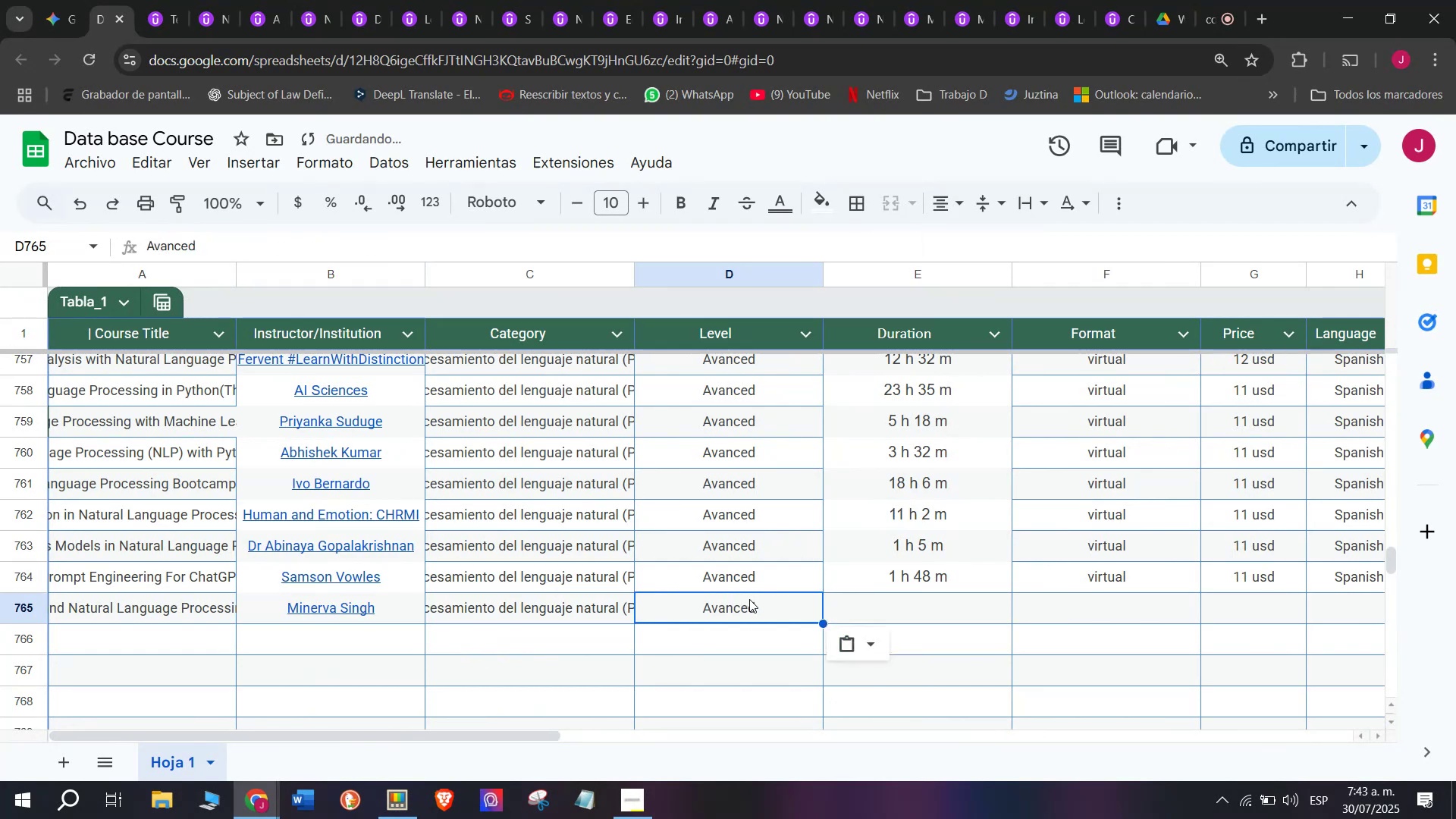 
key(Break)
 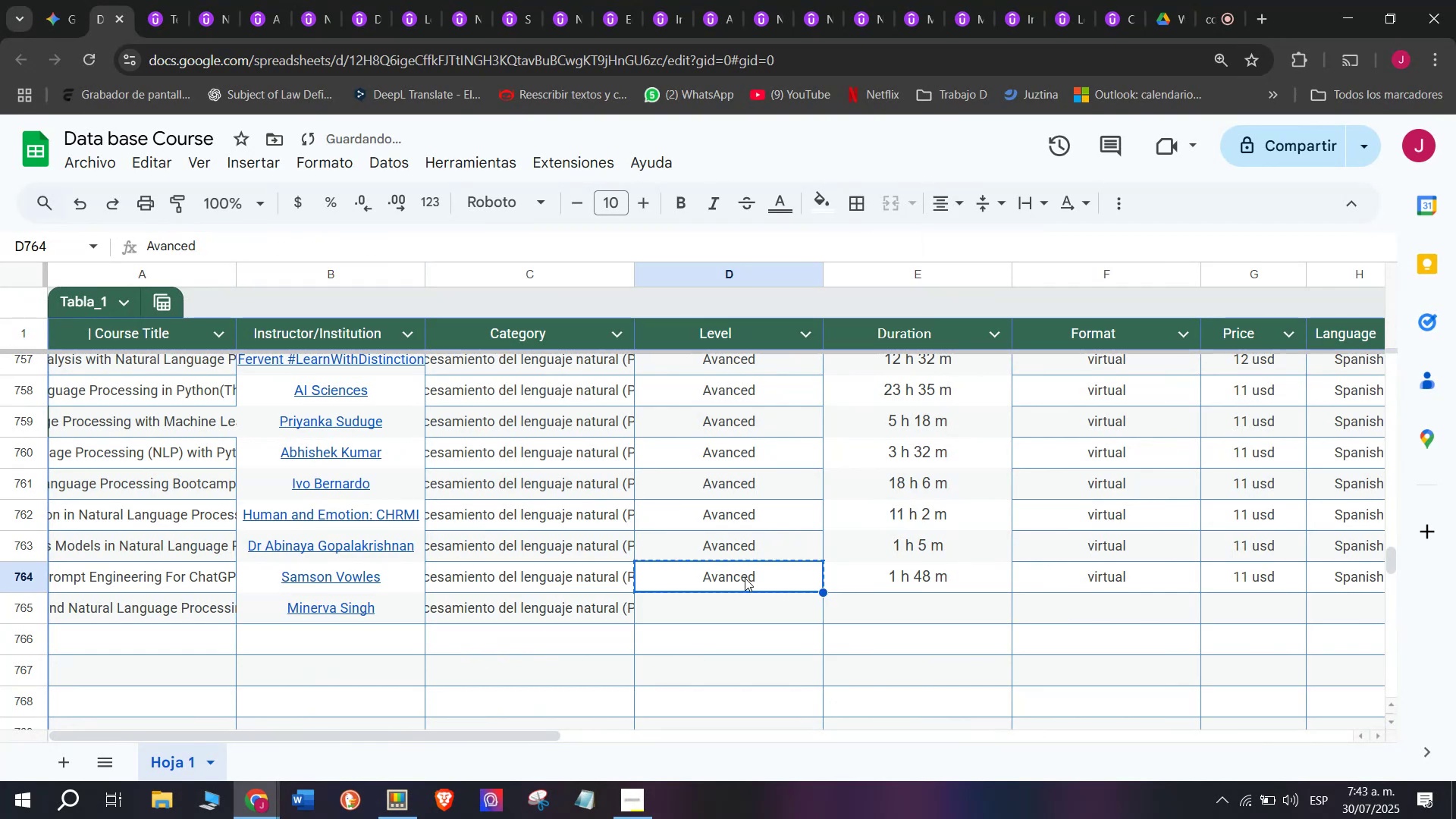 
key(Control+C)
 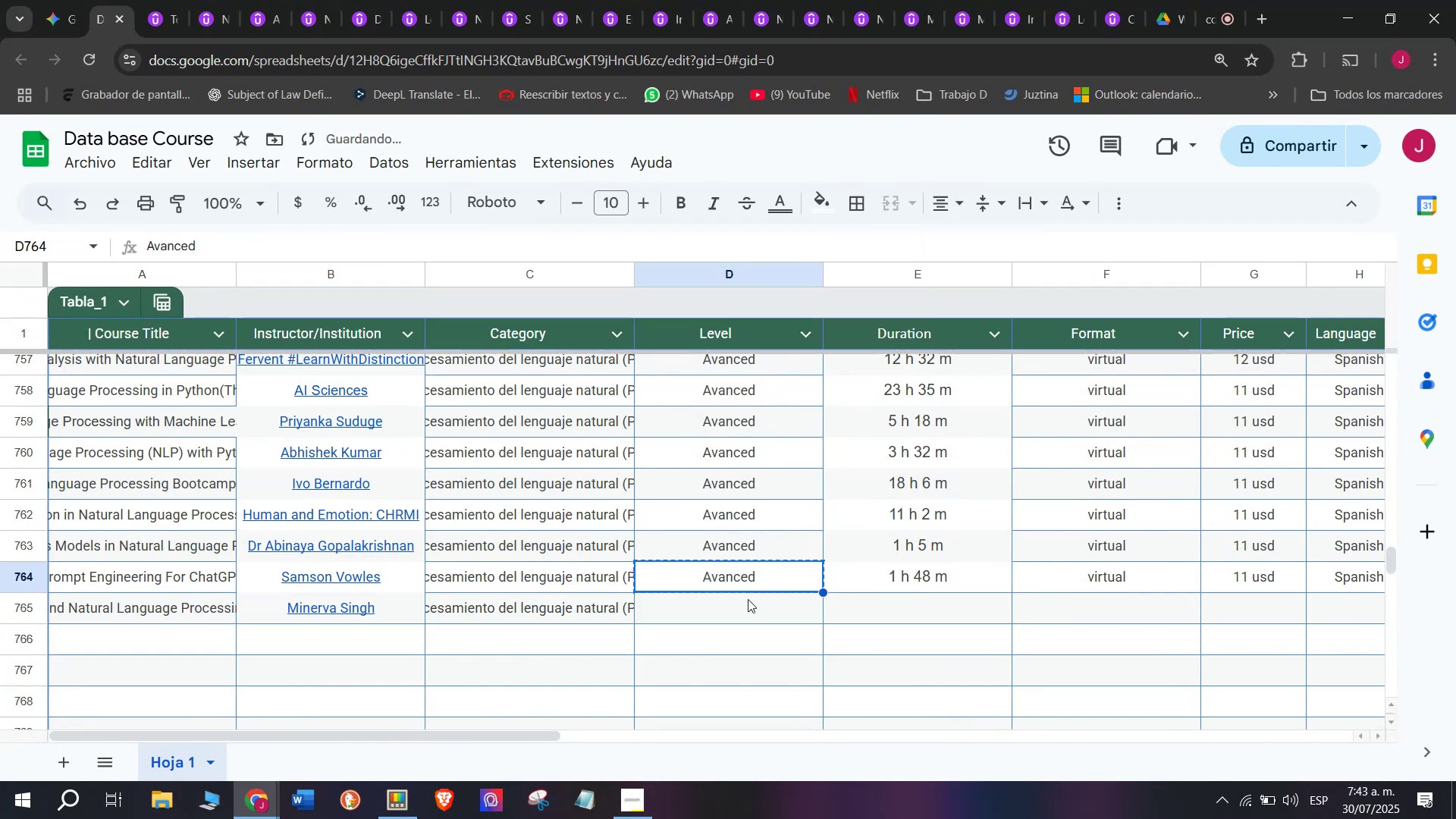 
triple_click([748, 599])
 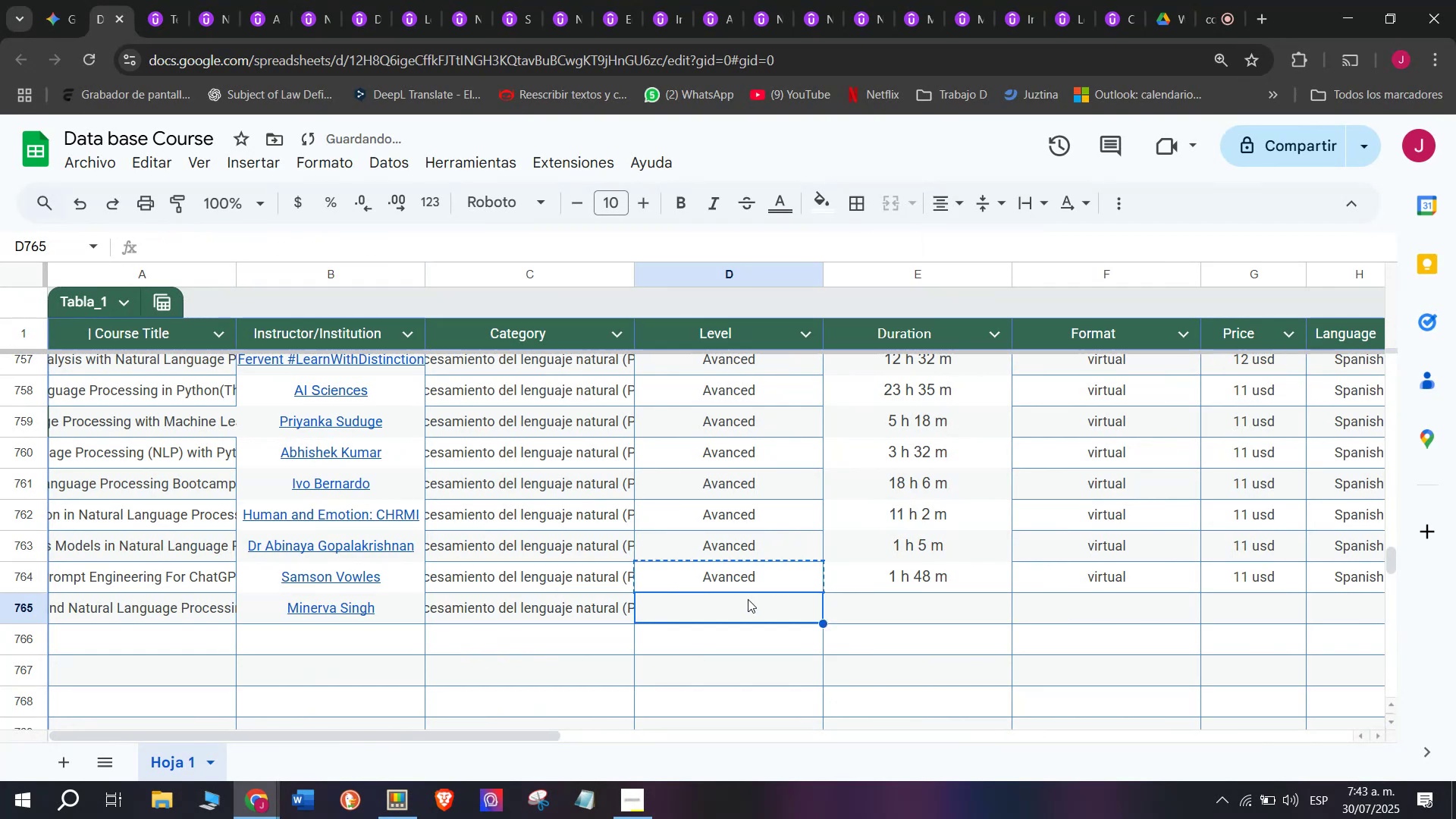 
key(Z)
 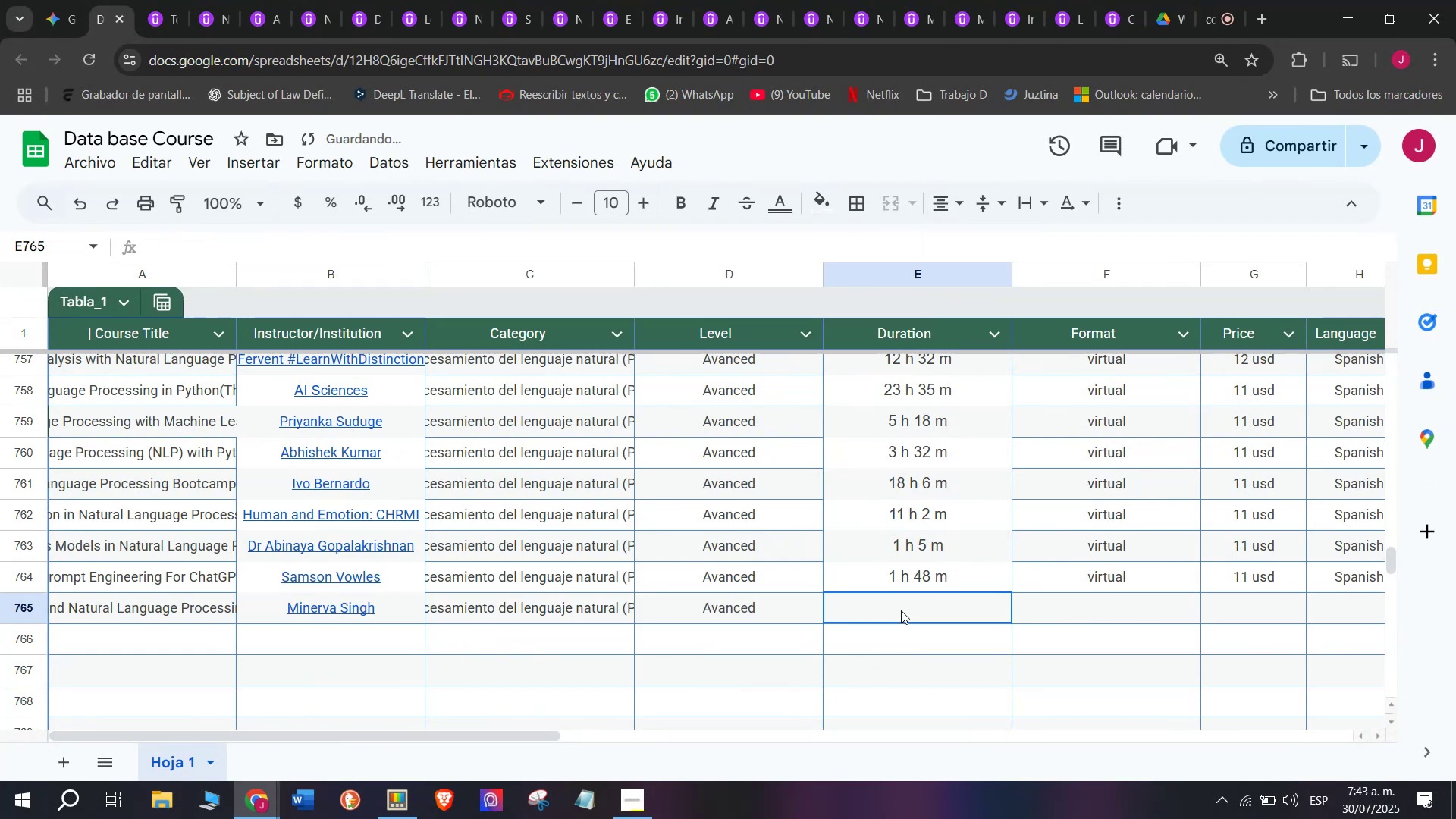 
key(Control+ControlLeft)
 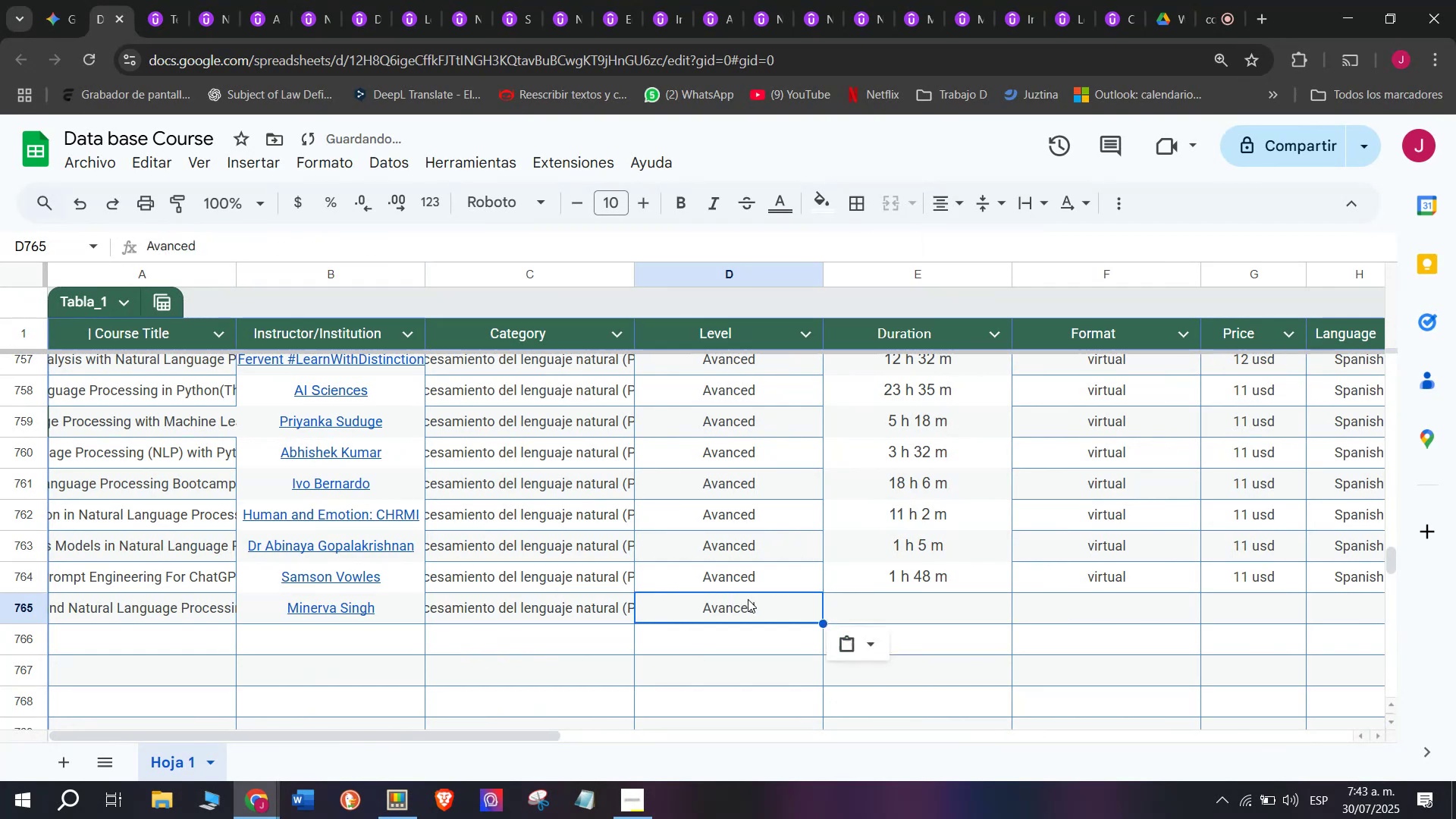 
key(Control+V)
 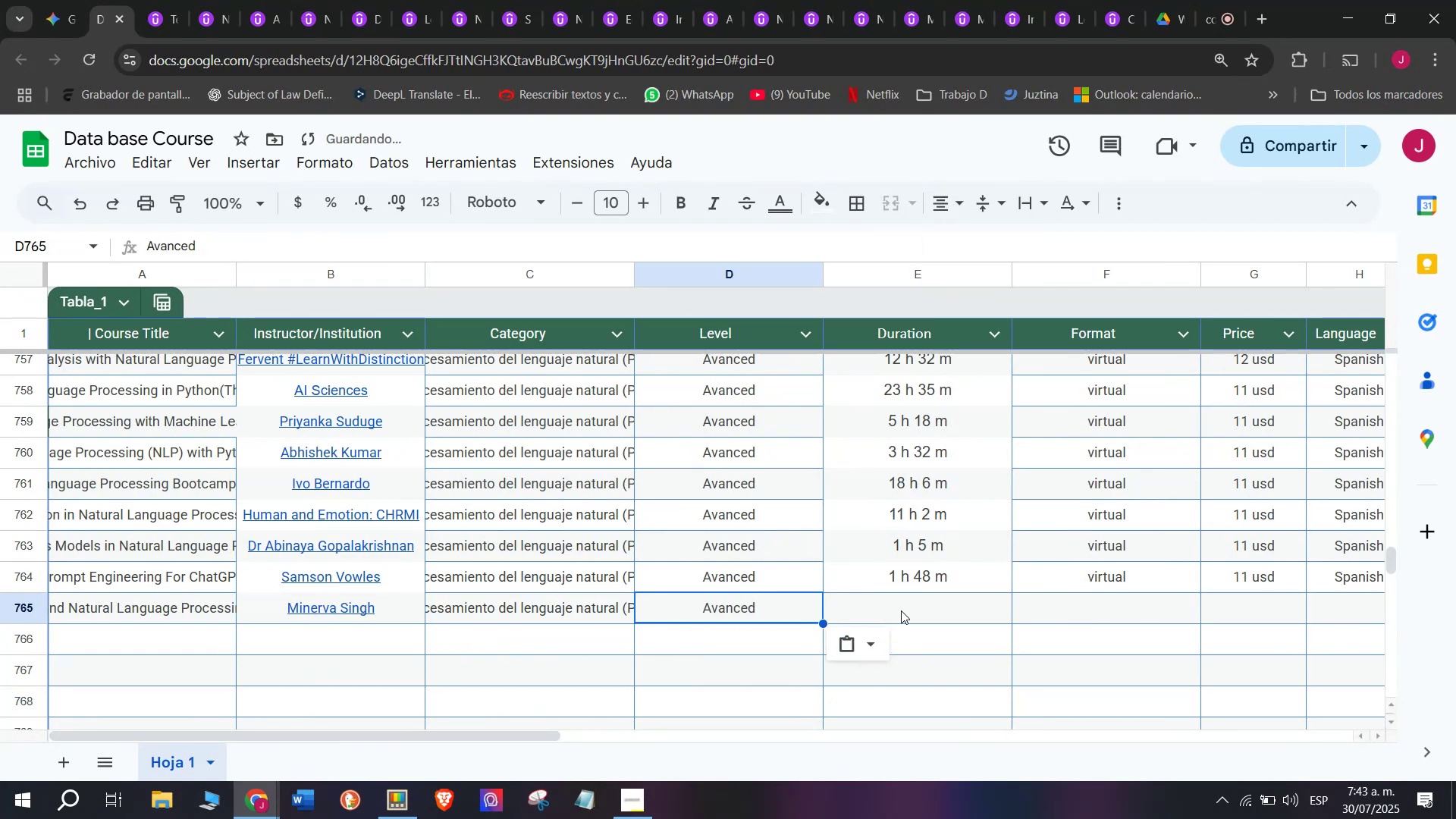 
left_click([901, 610])
 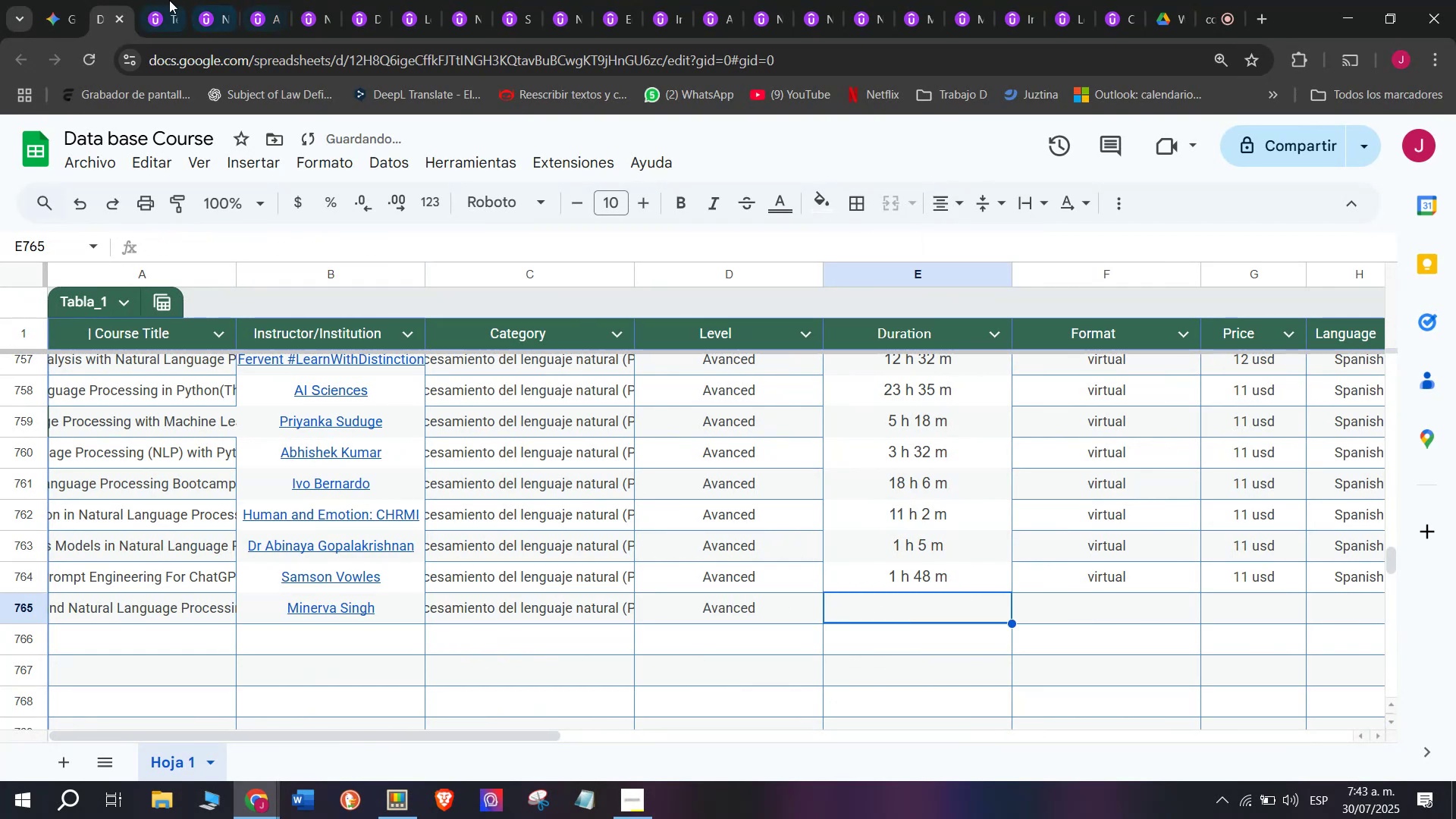 
left_click([169, 0])
 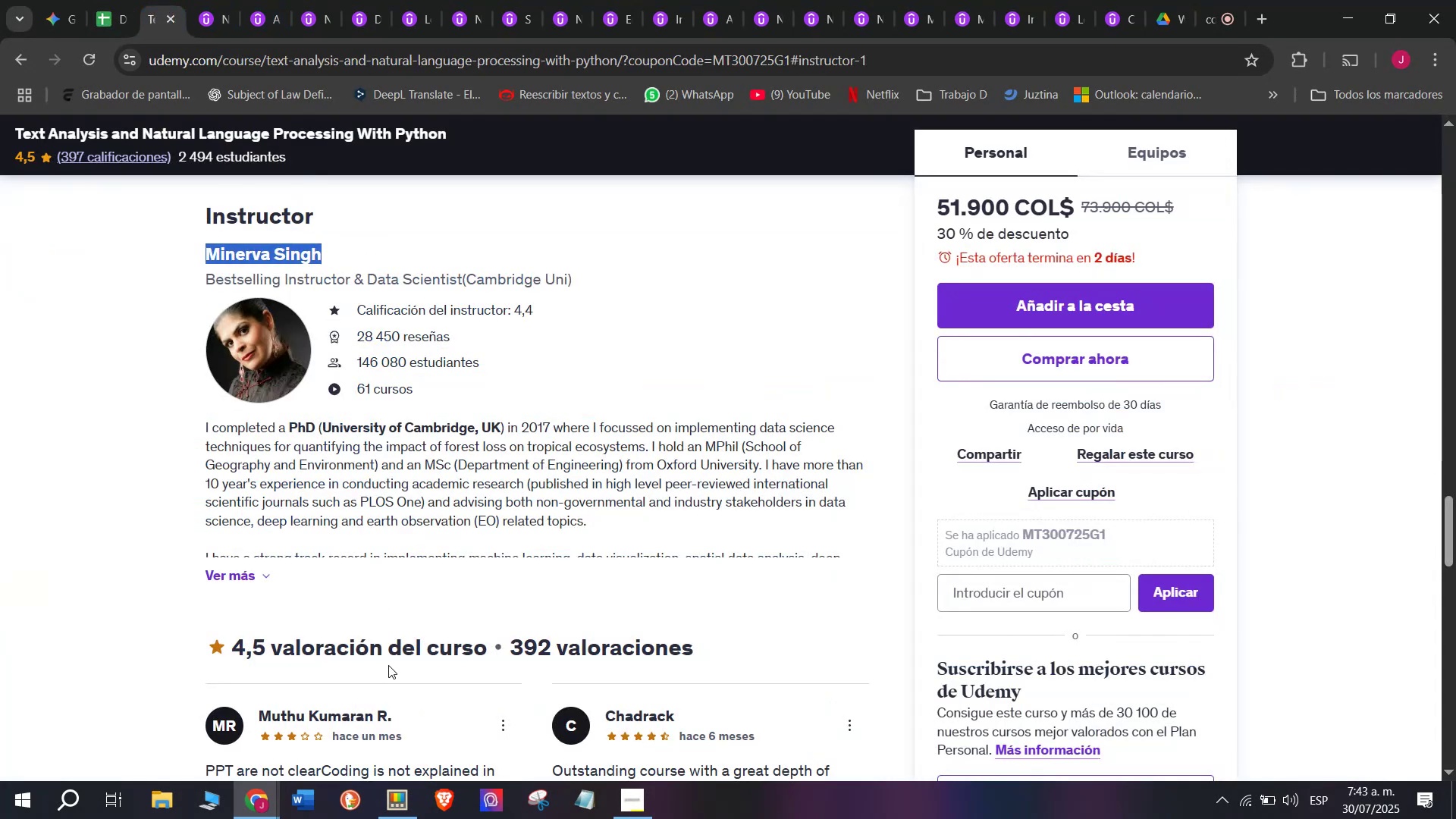 
scroll: coordinate [395, 551], scroll_direction: up, amount: 10.0
 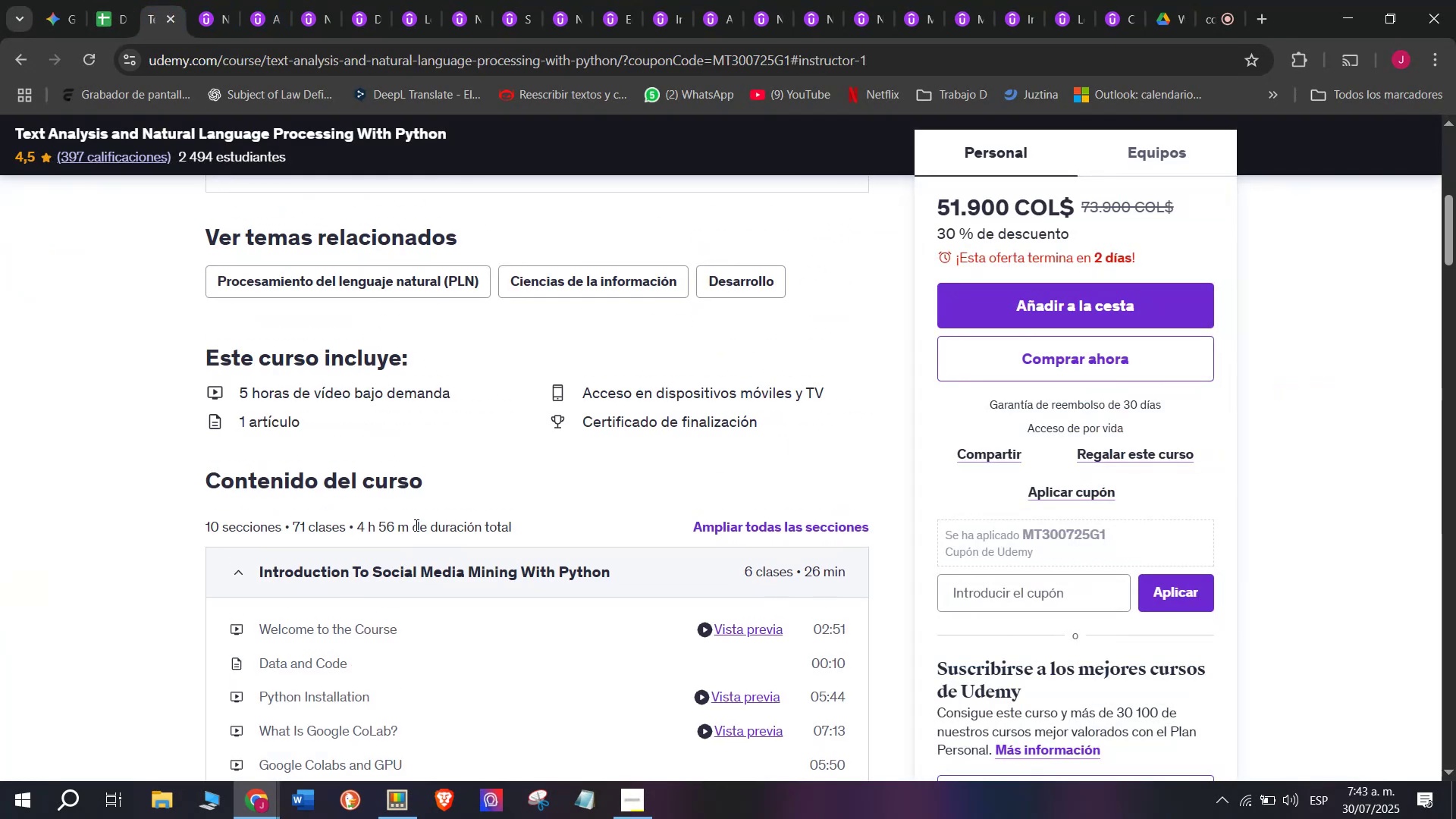 
left_click_drag(start_coordinate=[406, 525], to_coordinate=[358, 514])
 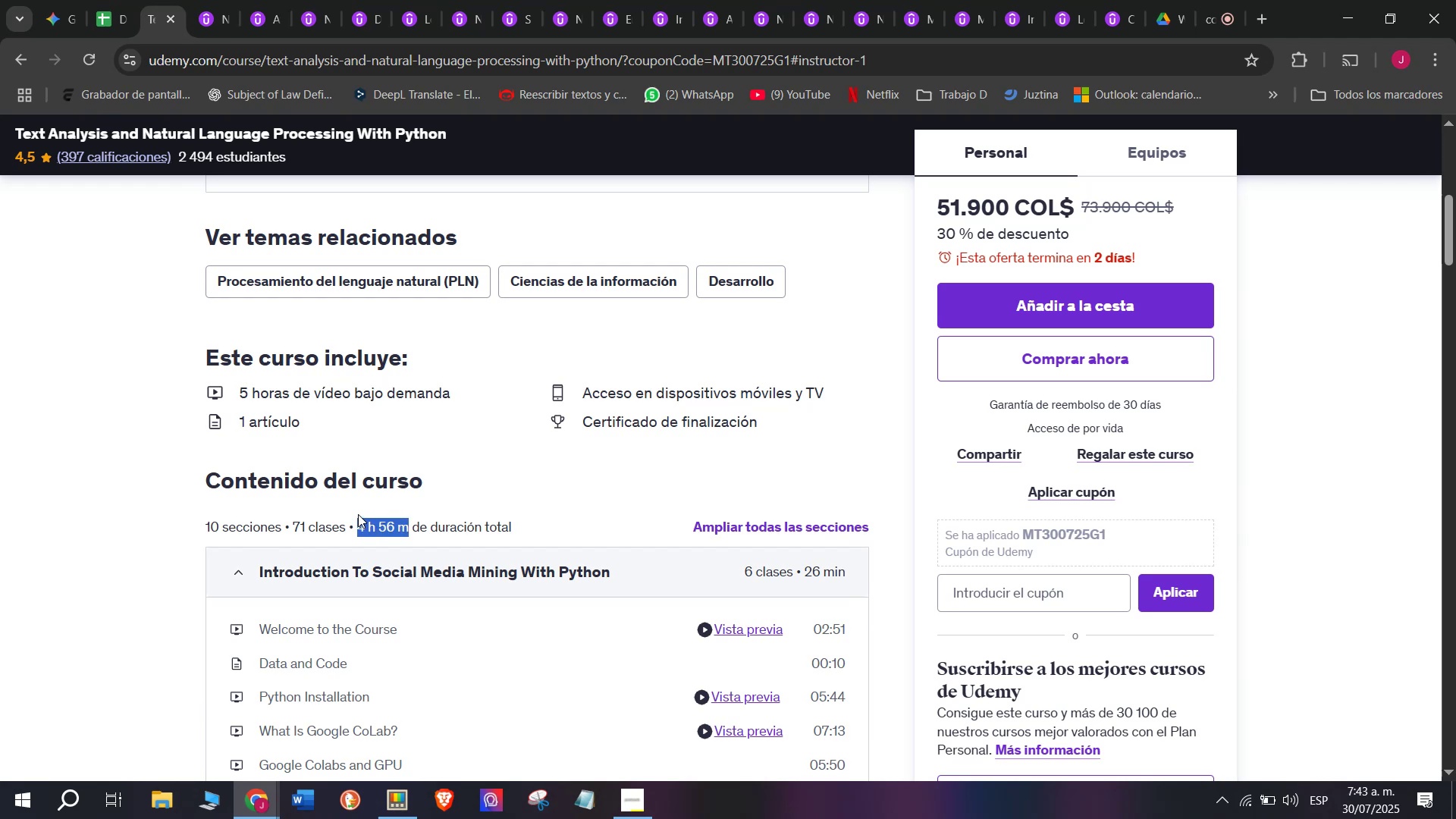 
key(Break)
 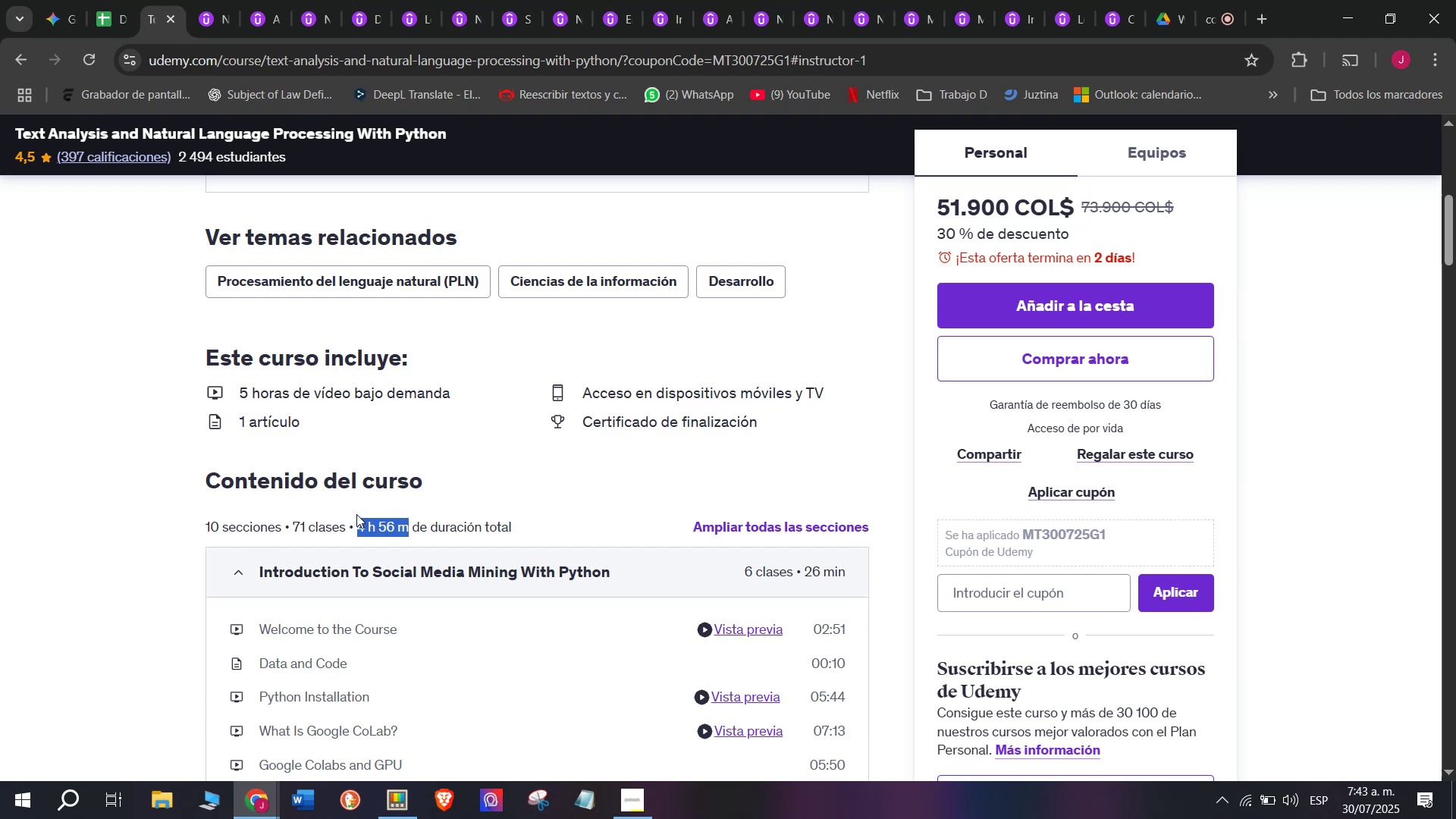 
key(Control+ControlLeft)
 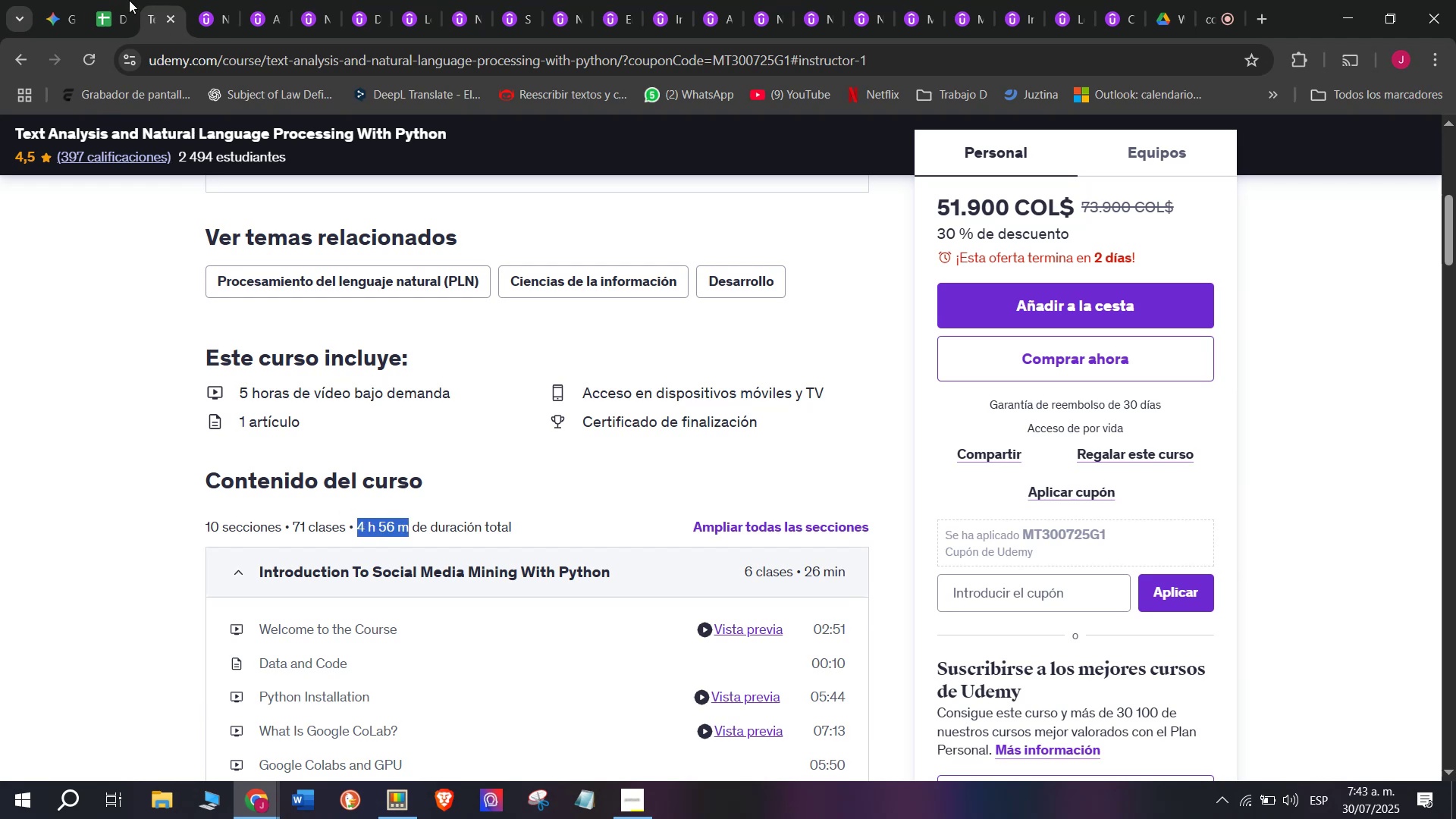 
key(Control+C)
 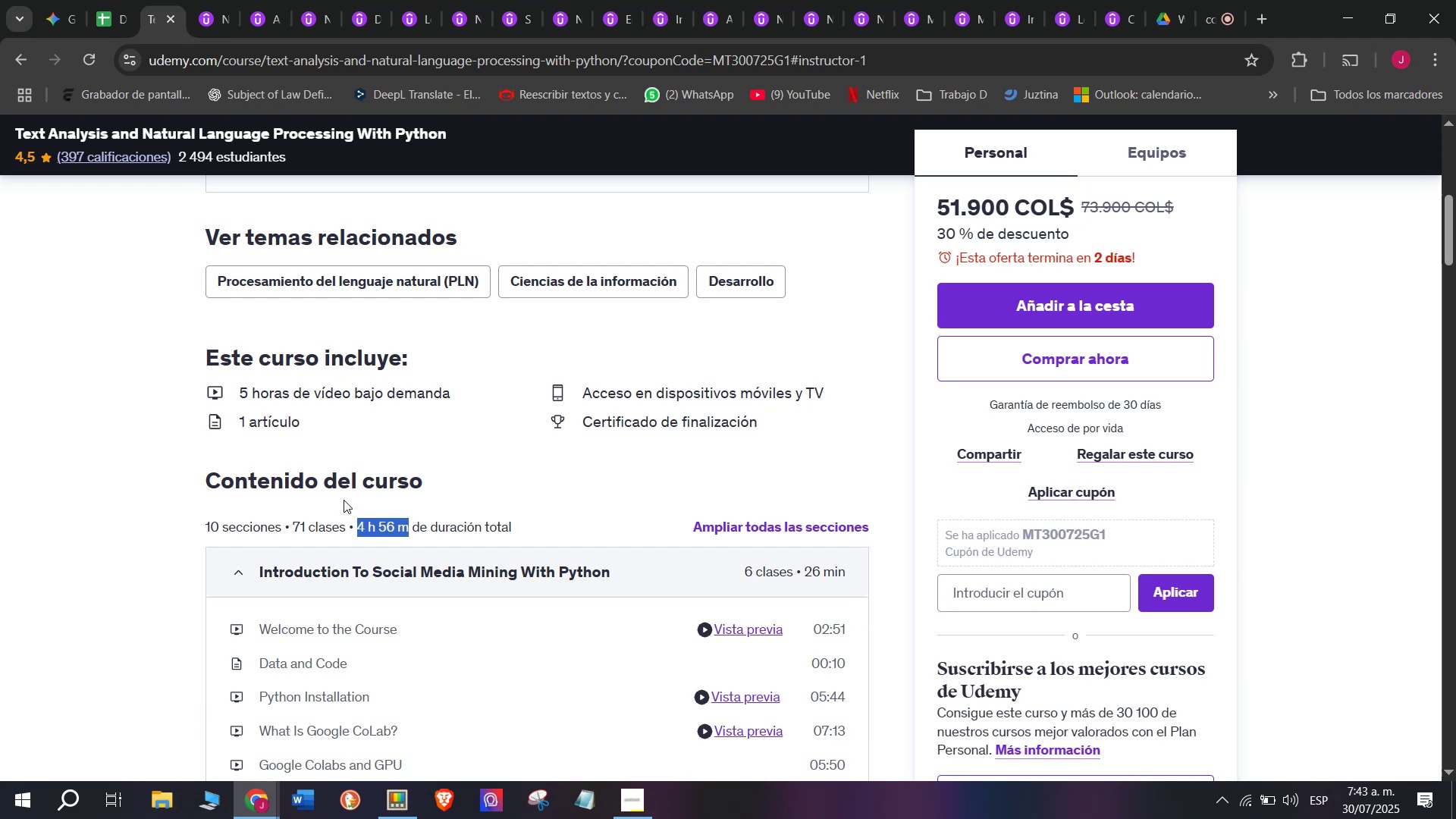 
key(Break)
 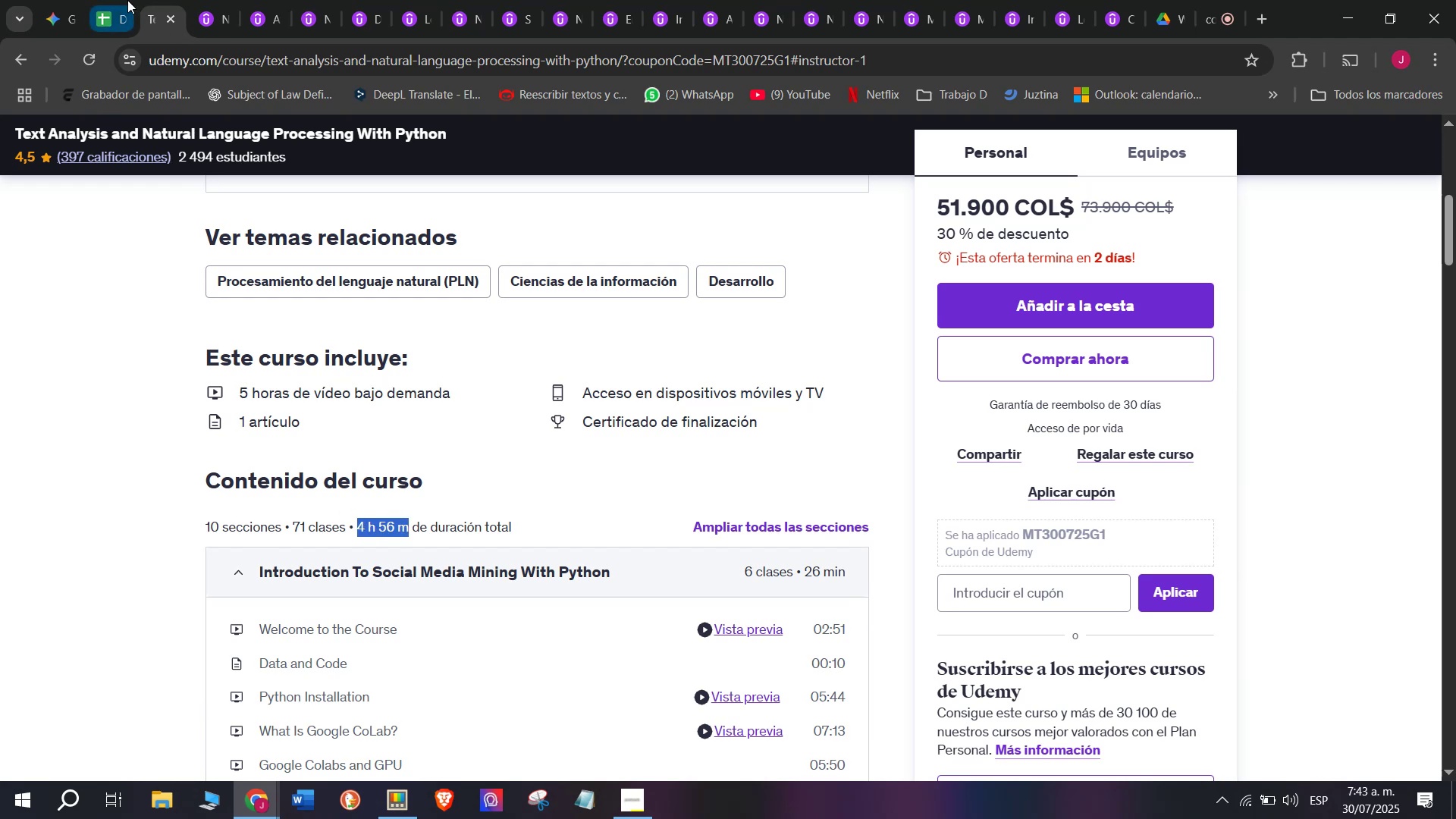 
key(Control+ControlLeft)
 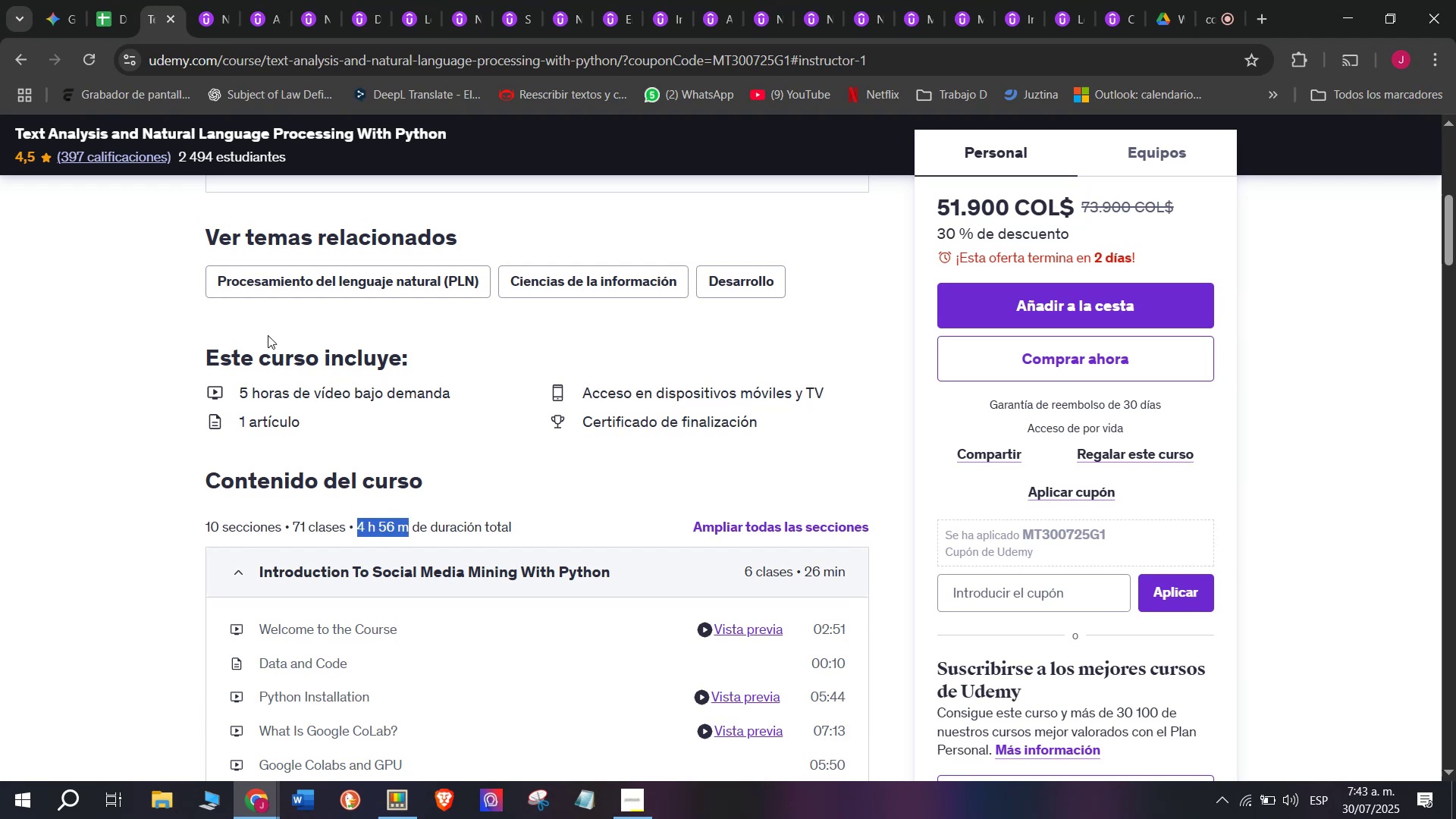 
key(Control+C)
 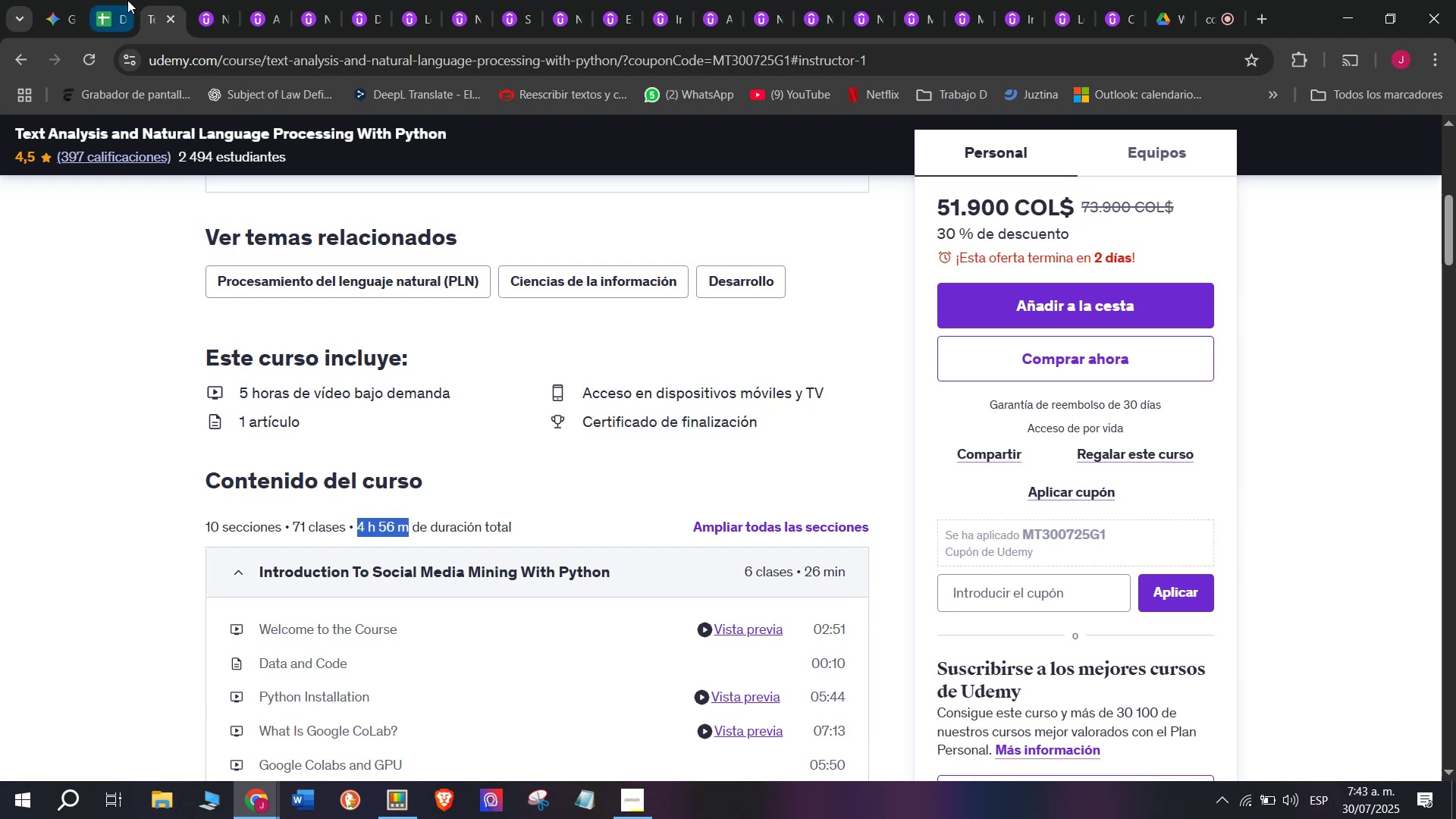 
left_click([127, 0])
 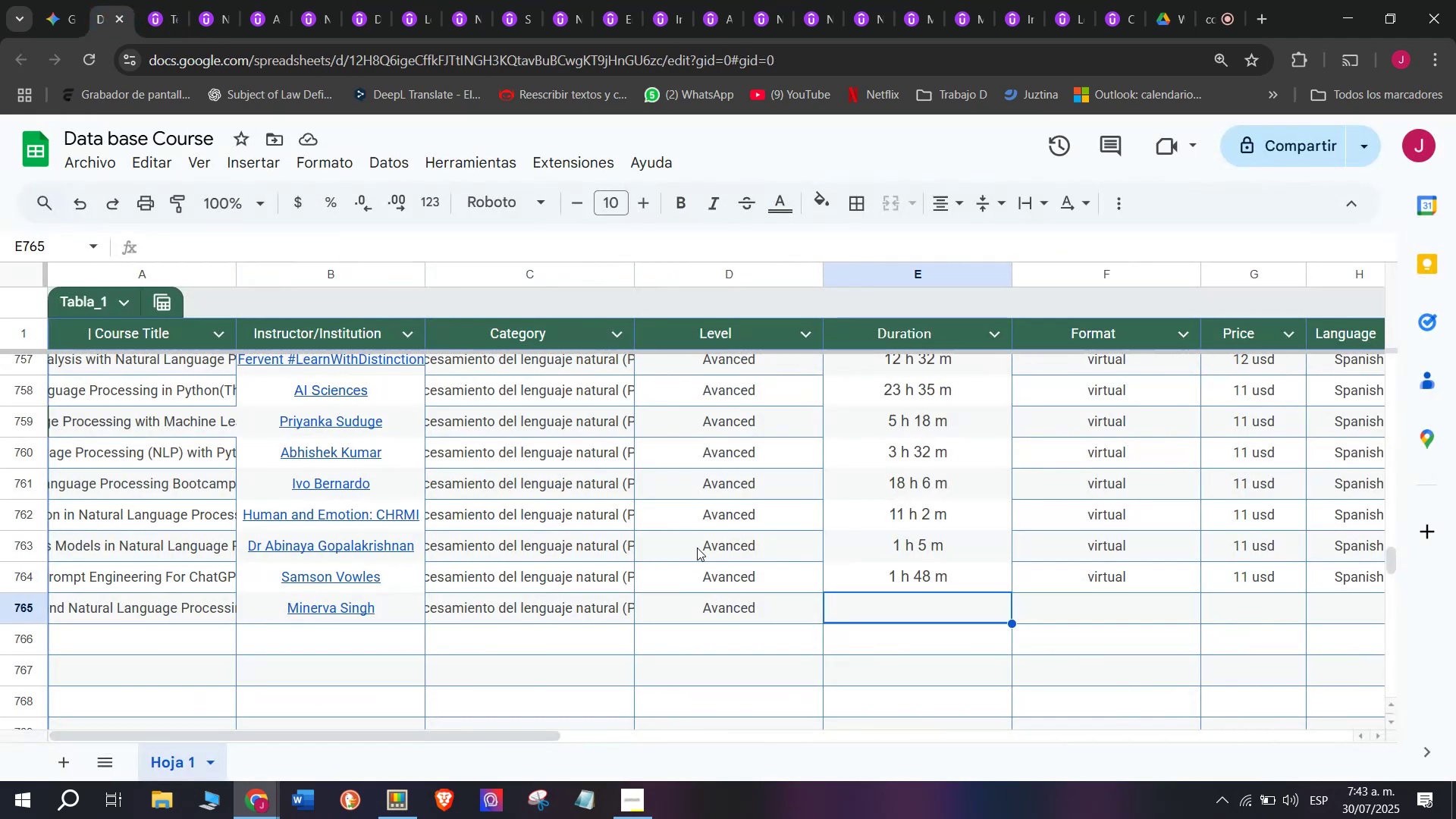 
key(Control+ControlLeft)
 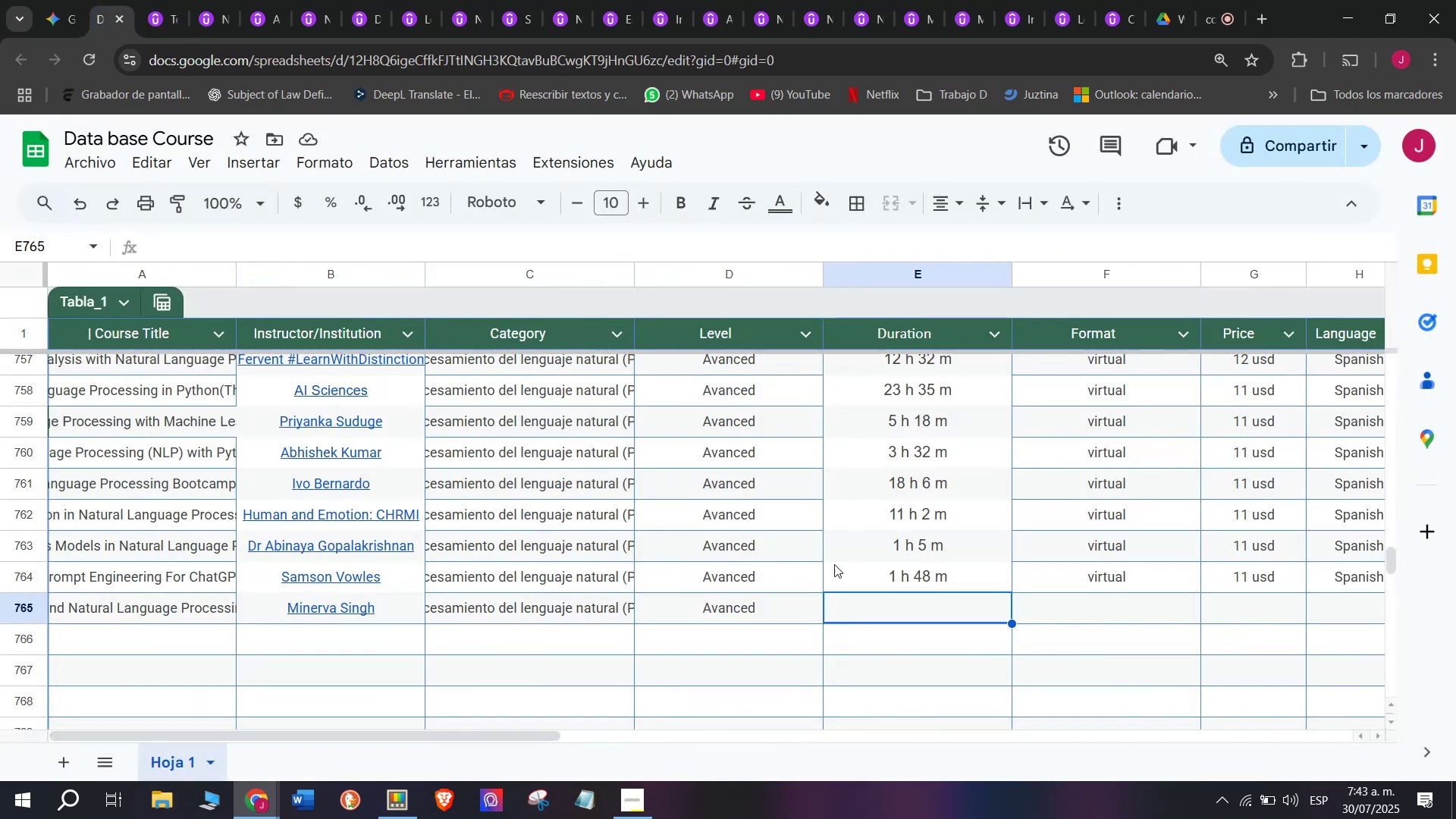 
key(Z)
 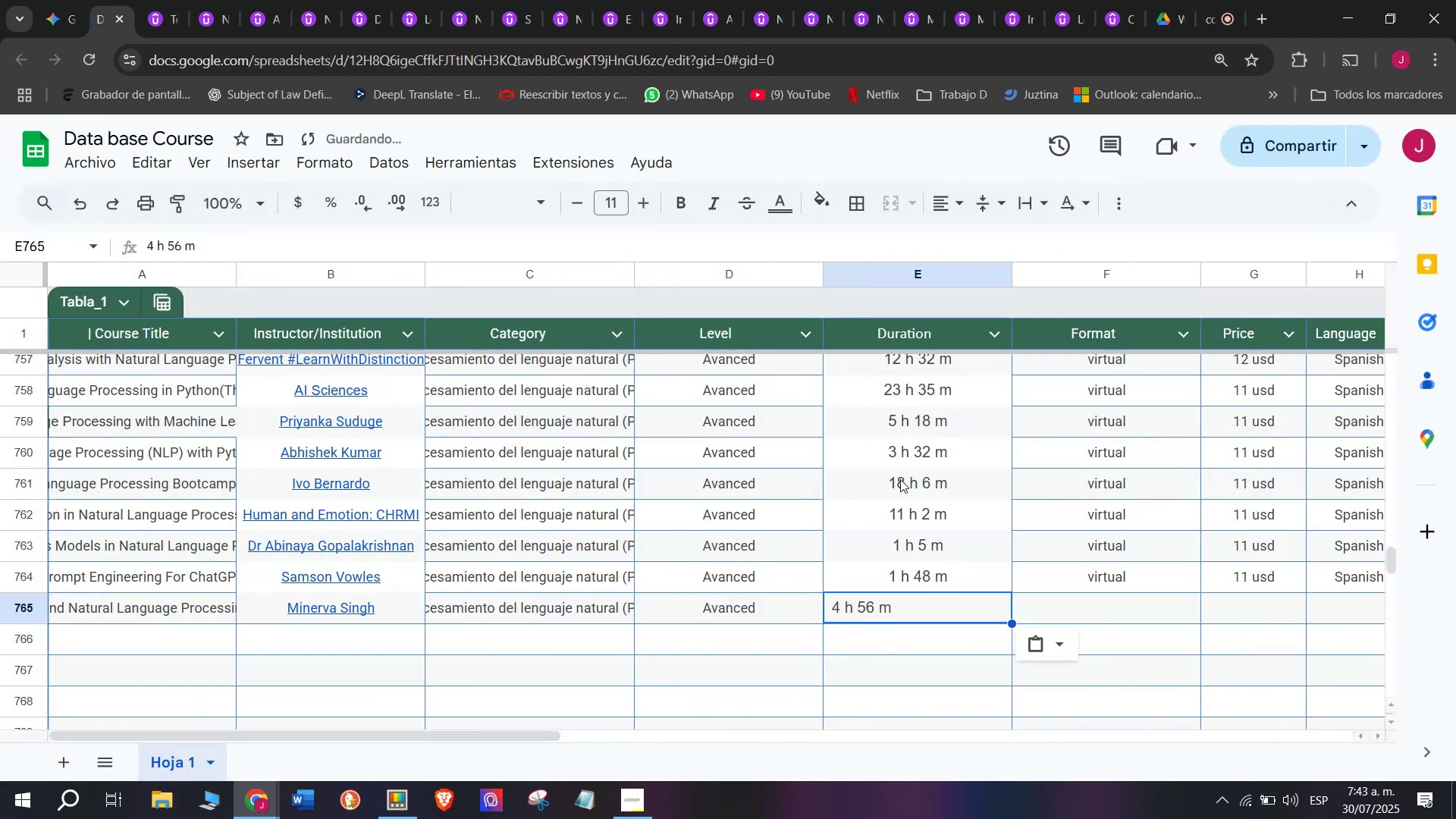 
key(Control+V)
 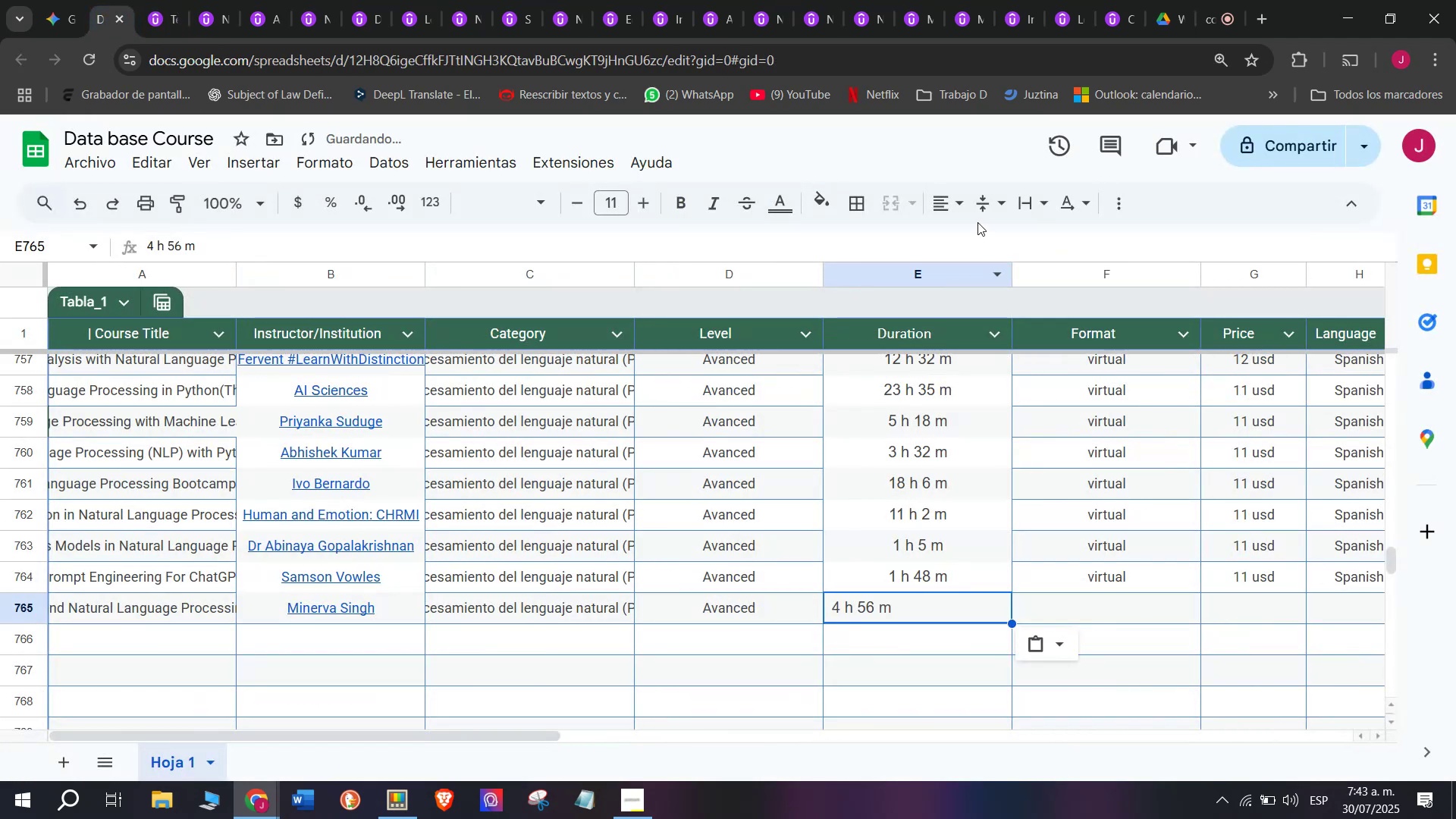 
left_click([944, 200])
 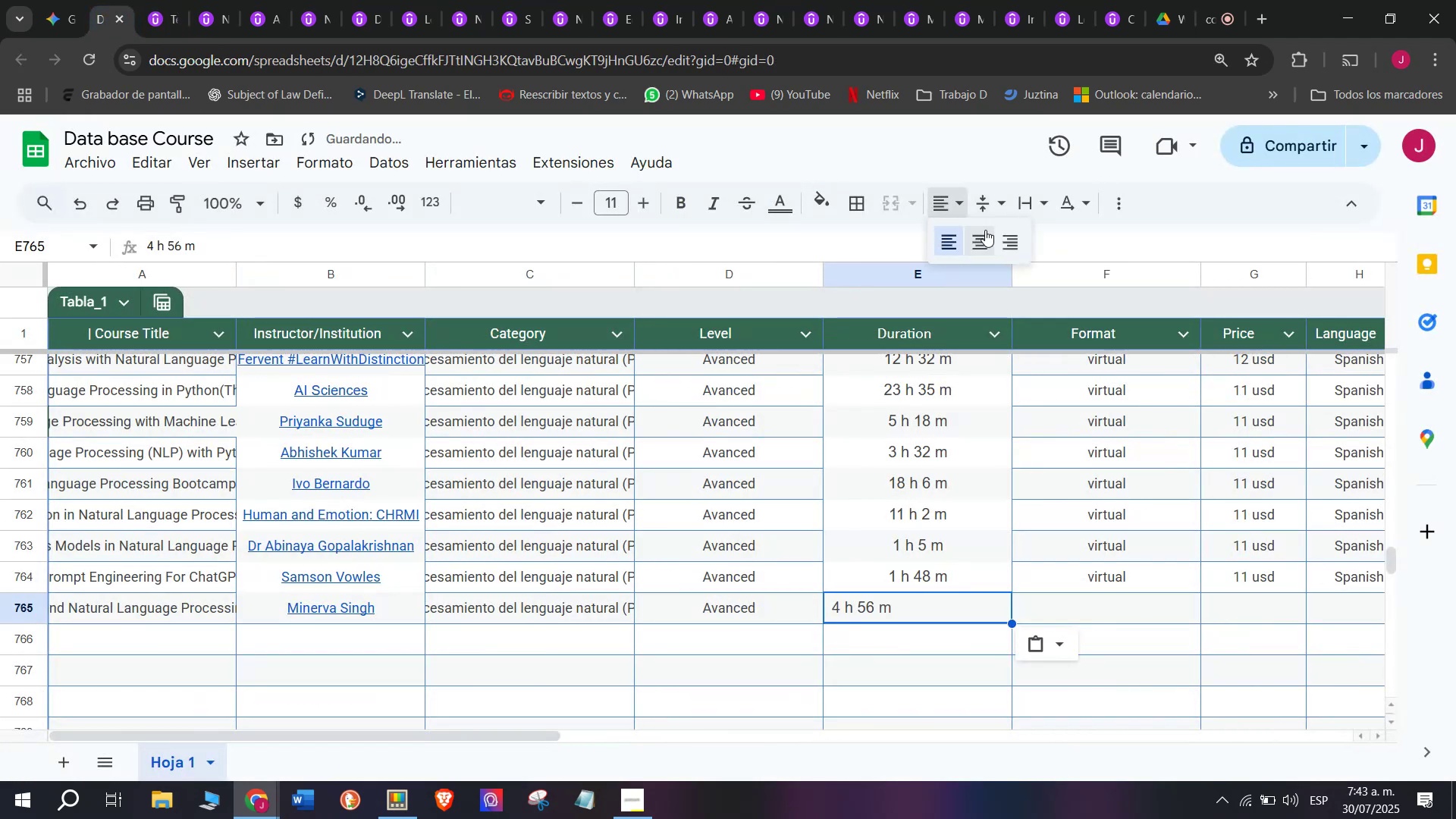 
left_click([985, 230])
 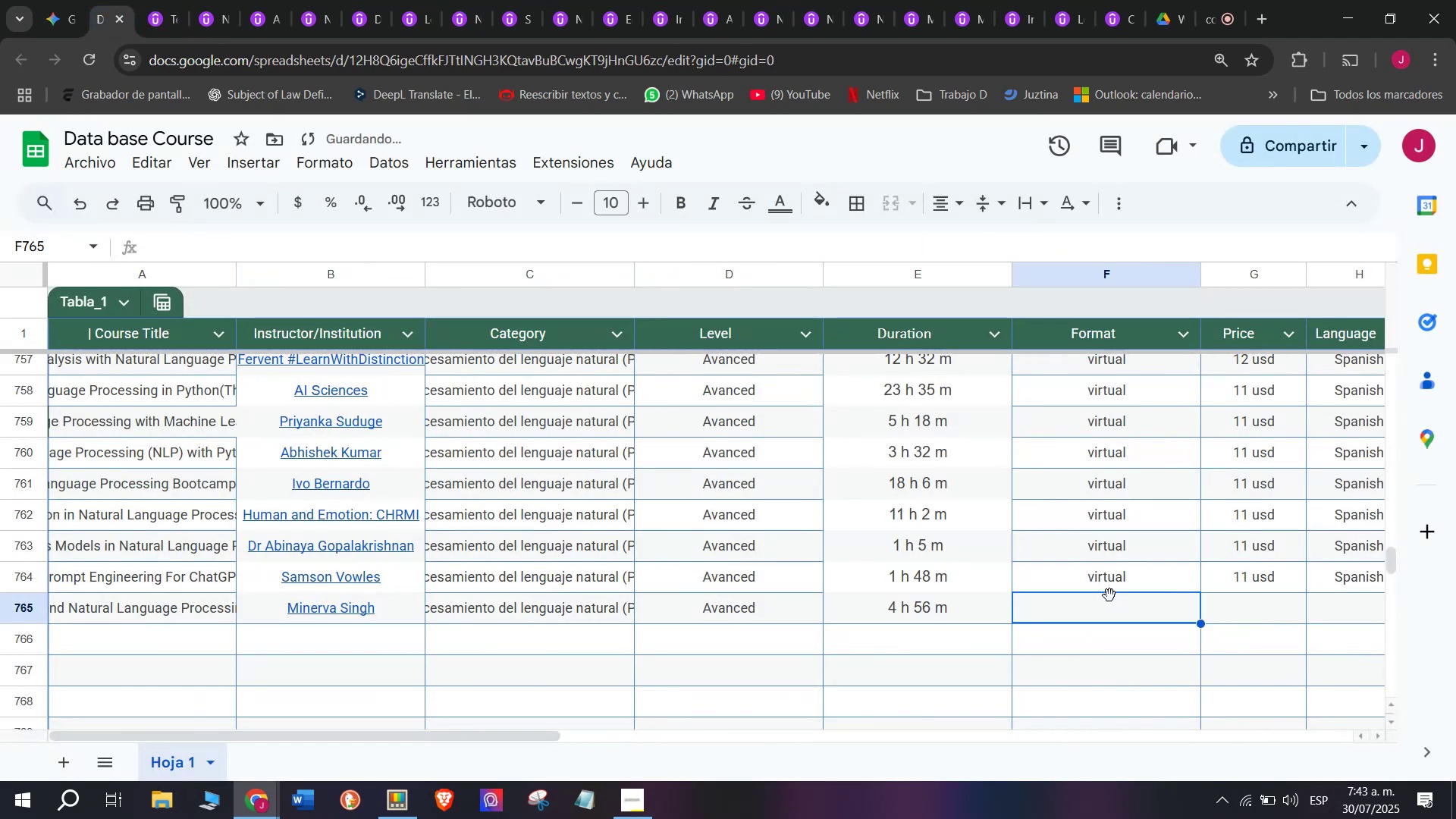 
double_click([1112, 579])
 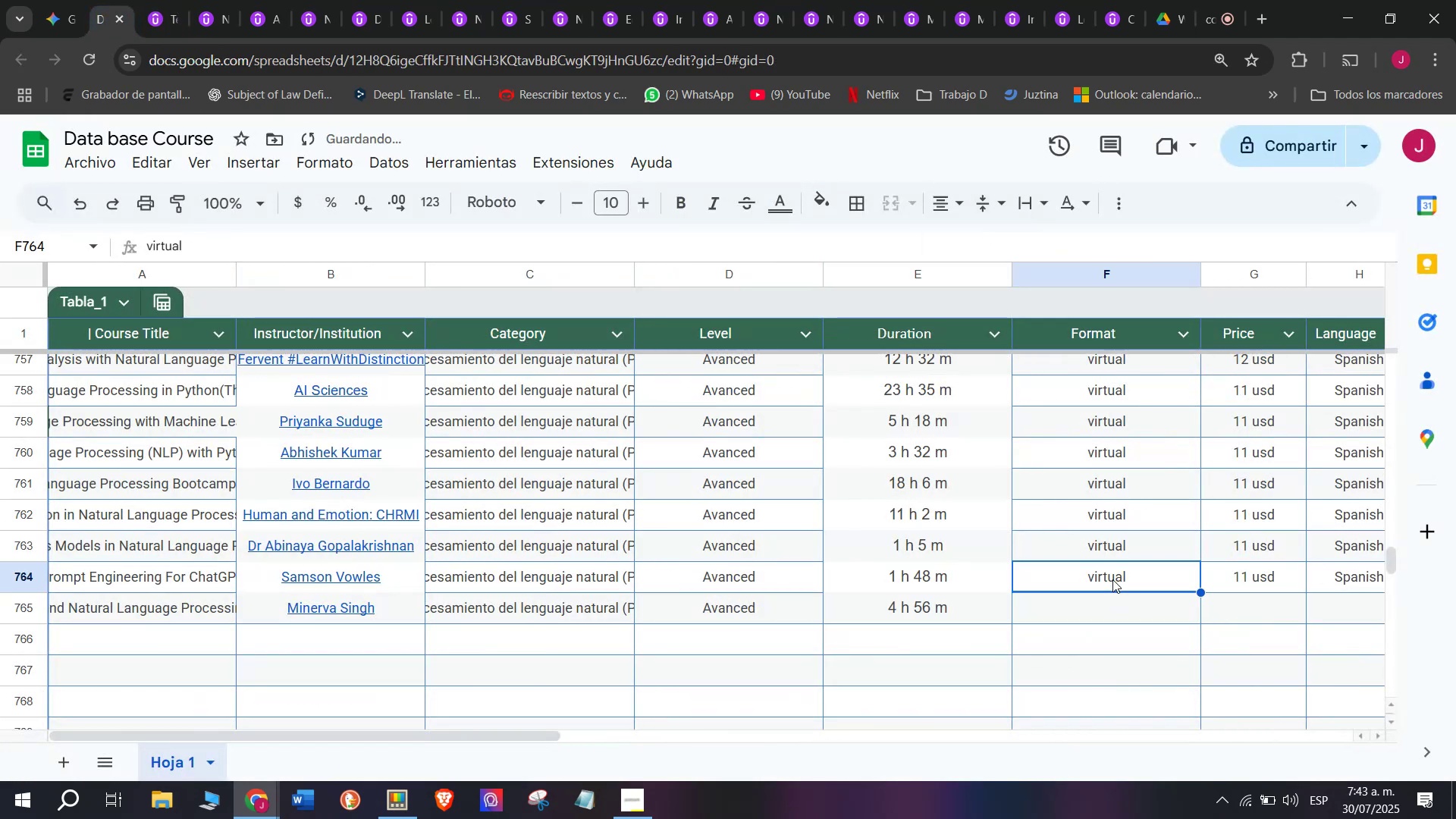 
key(Control+ControlLeft)
 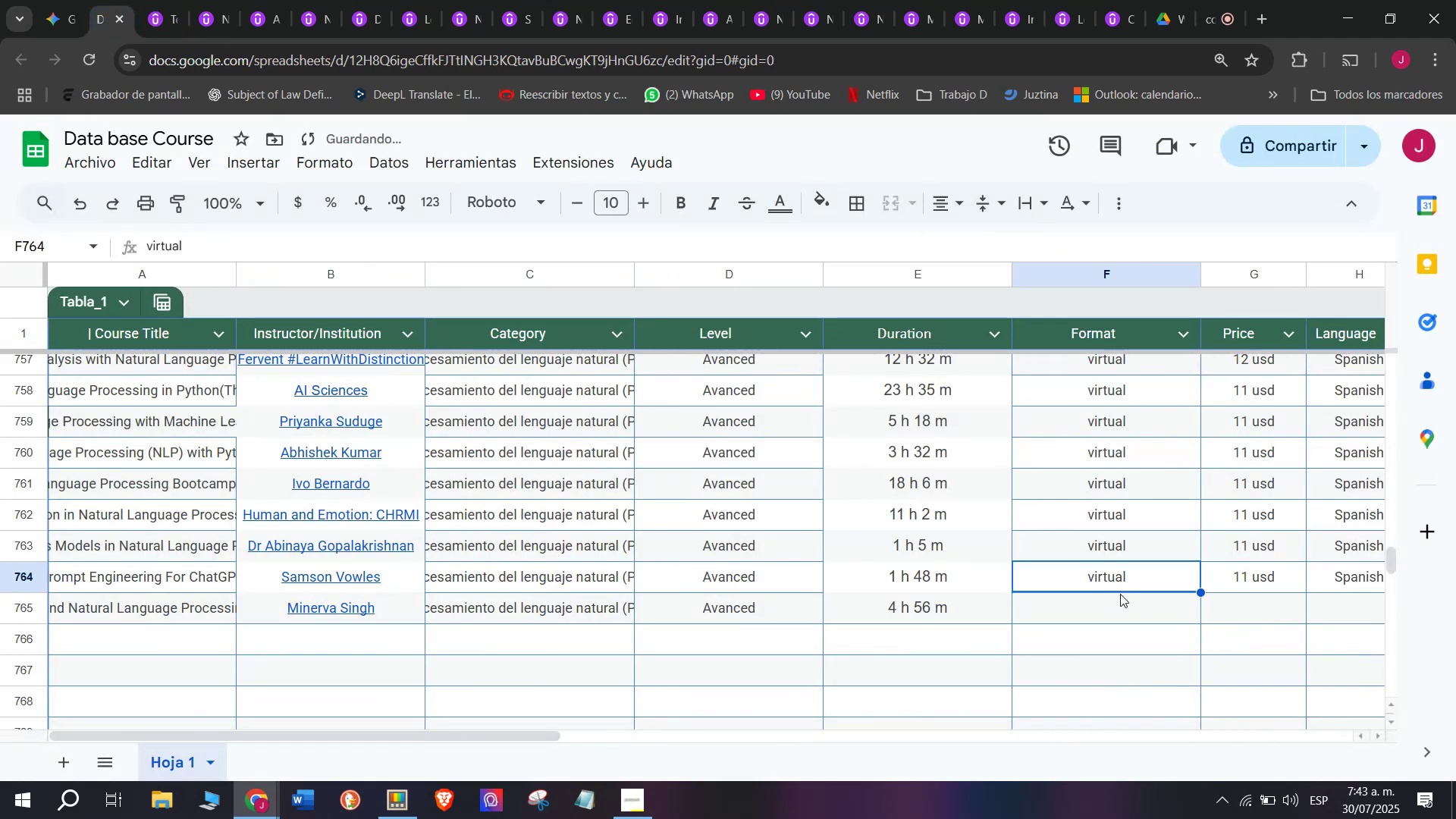 
key(Break)
 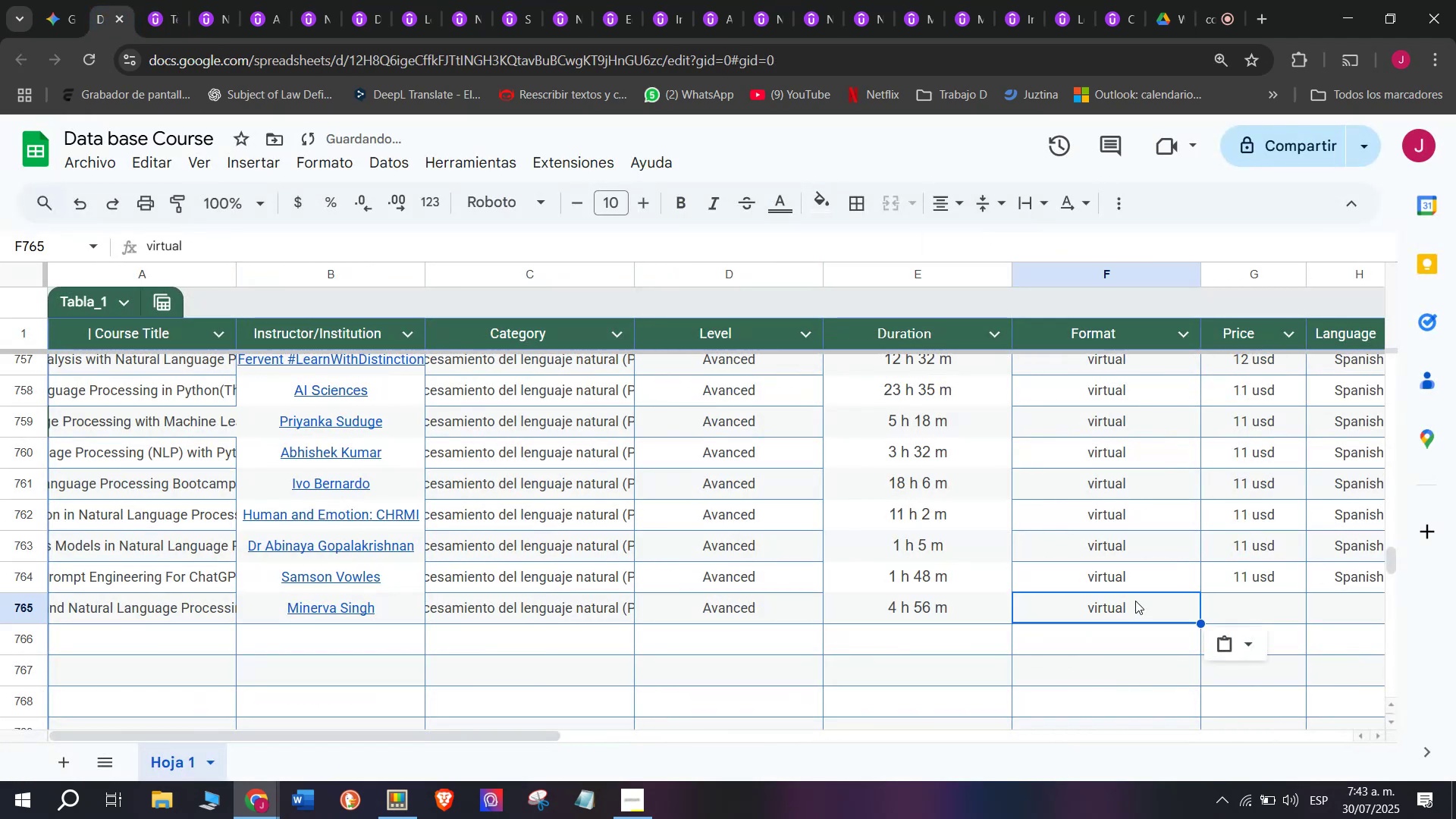 
key(Control+C)
 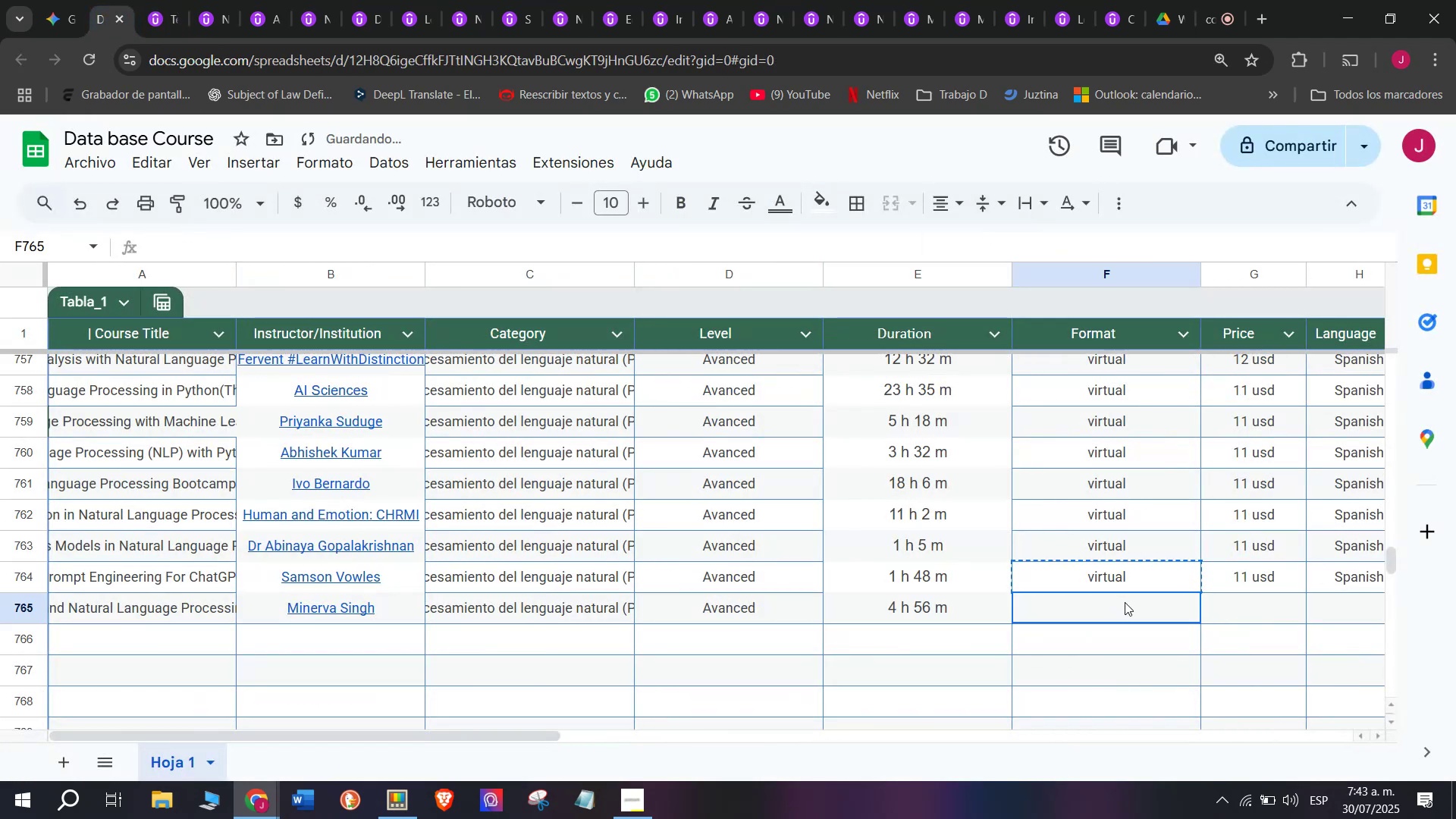 
triple_click([1125, 602])
 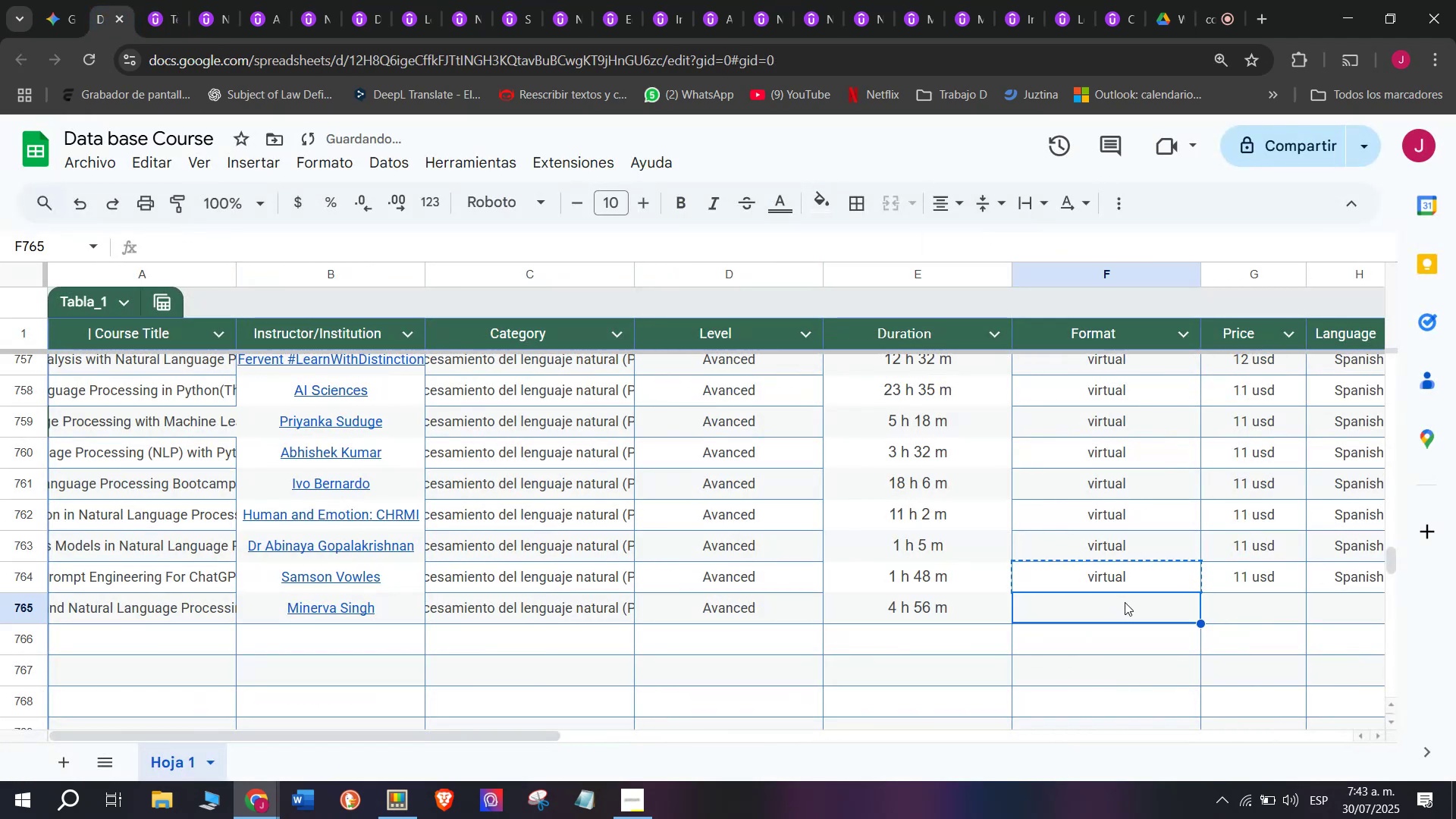 
key(Control+ControlLeft)
 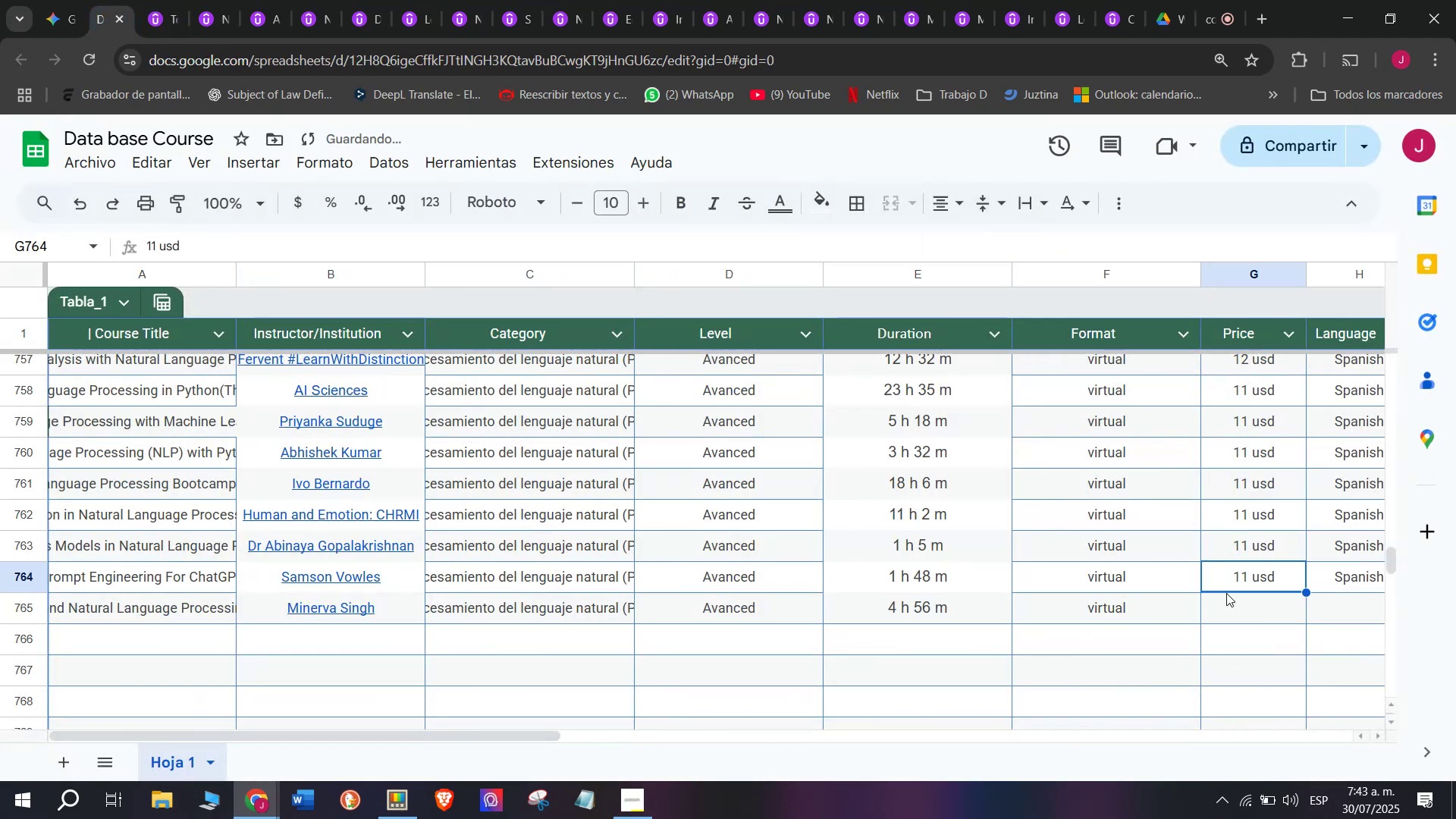 
key(Z)
 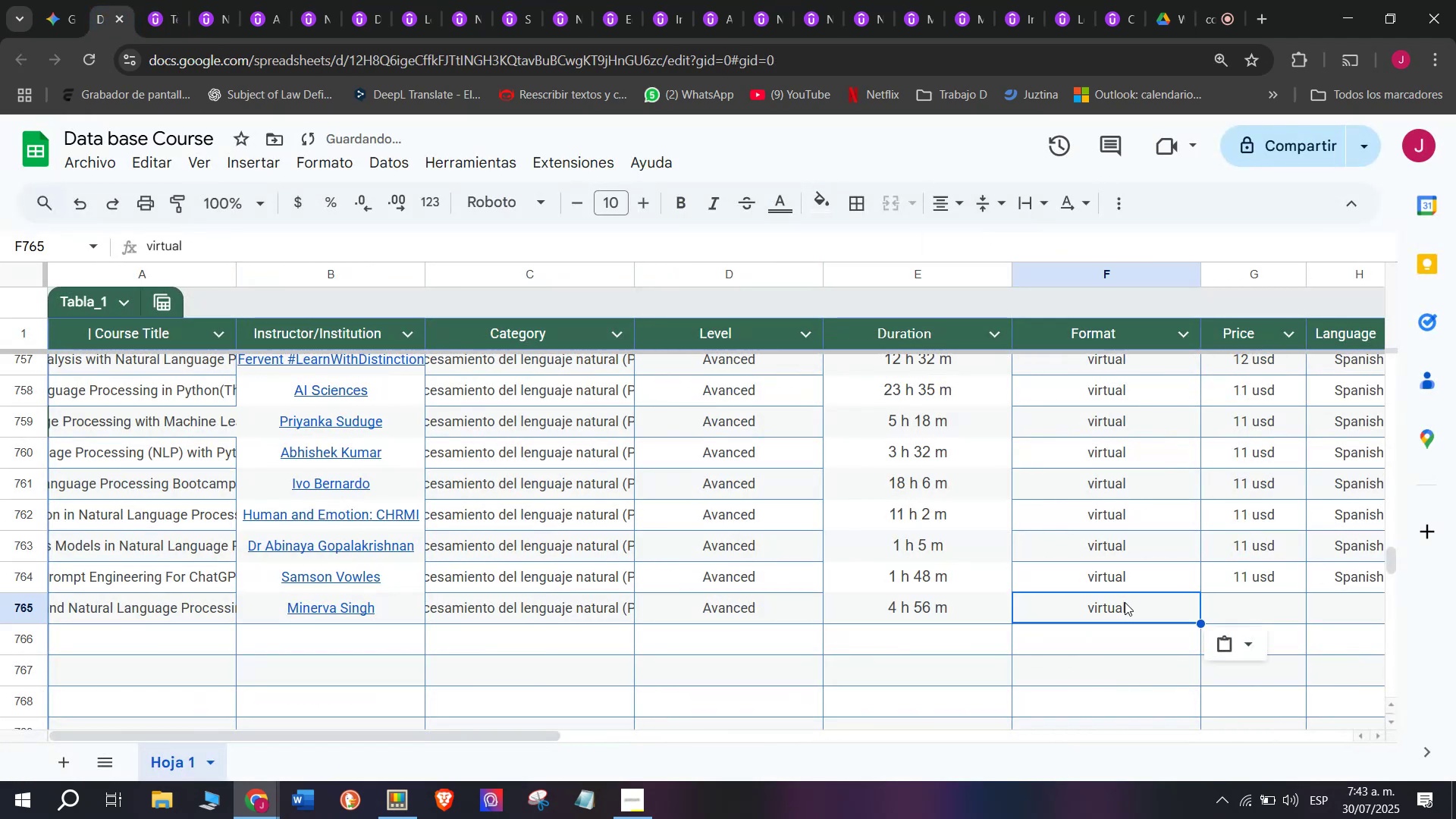 
key(Control+V)
 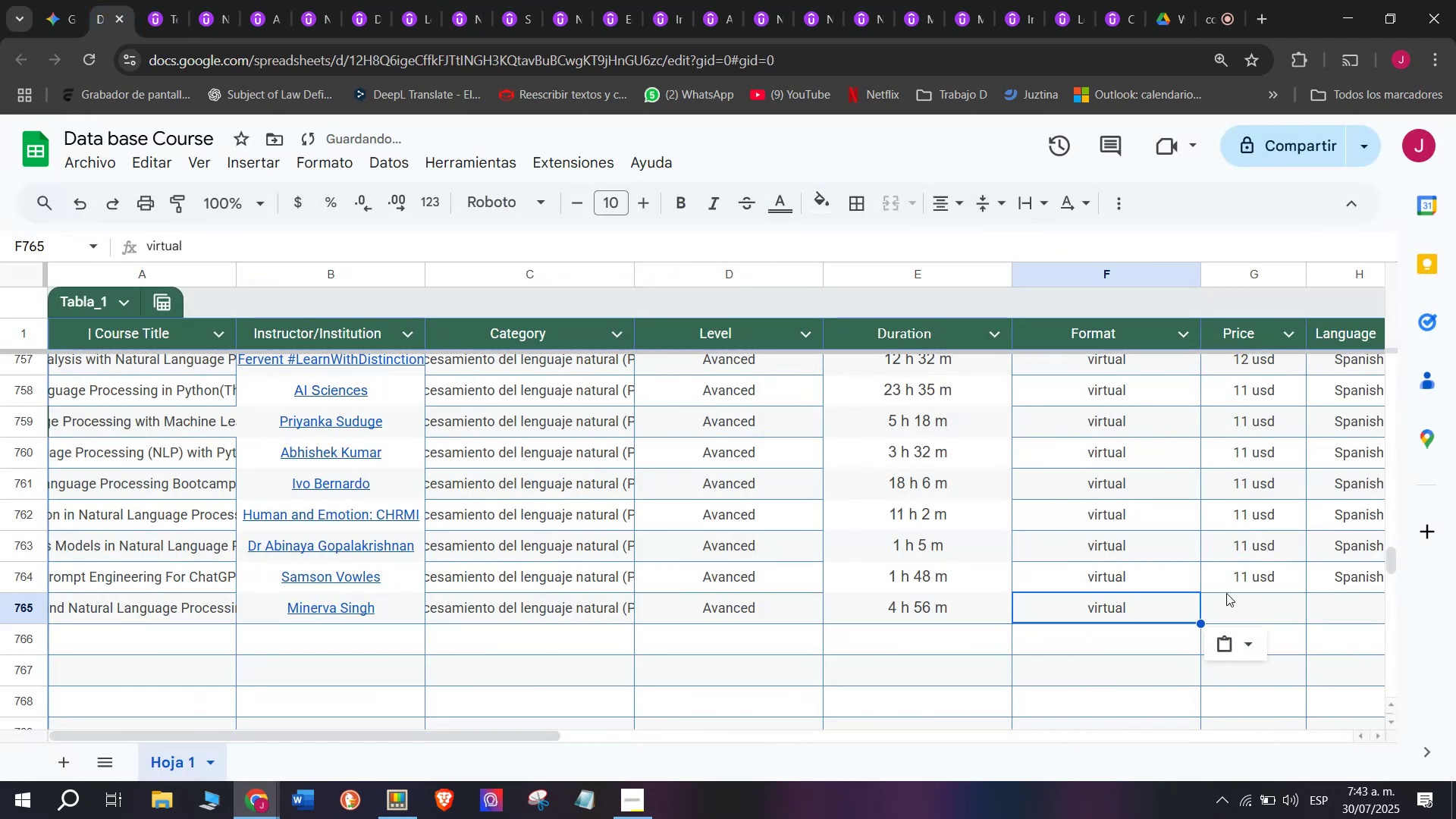 
left_click([1226, 593])
 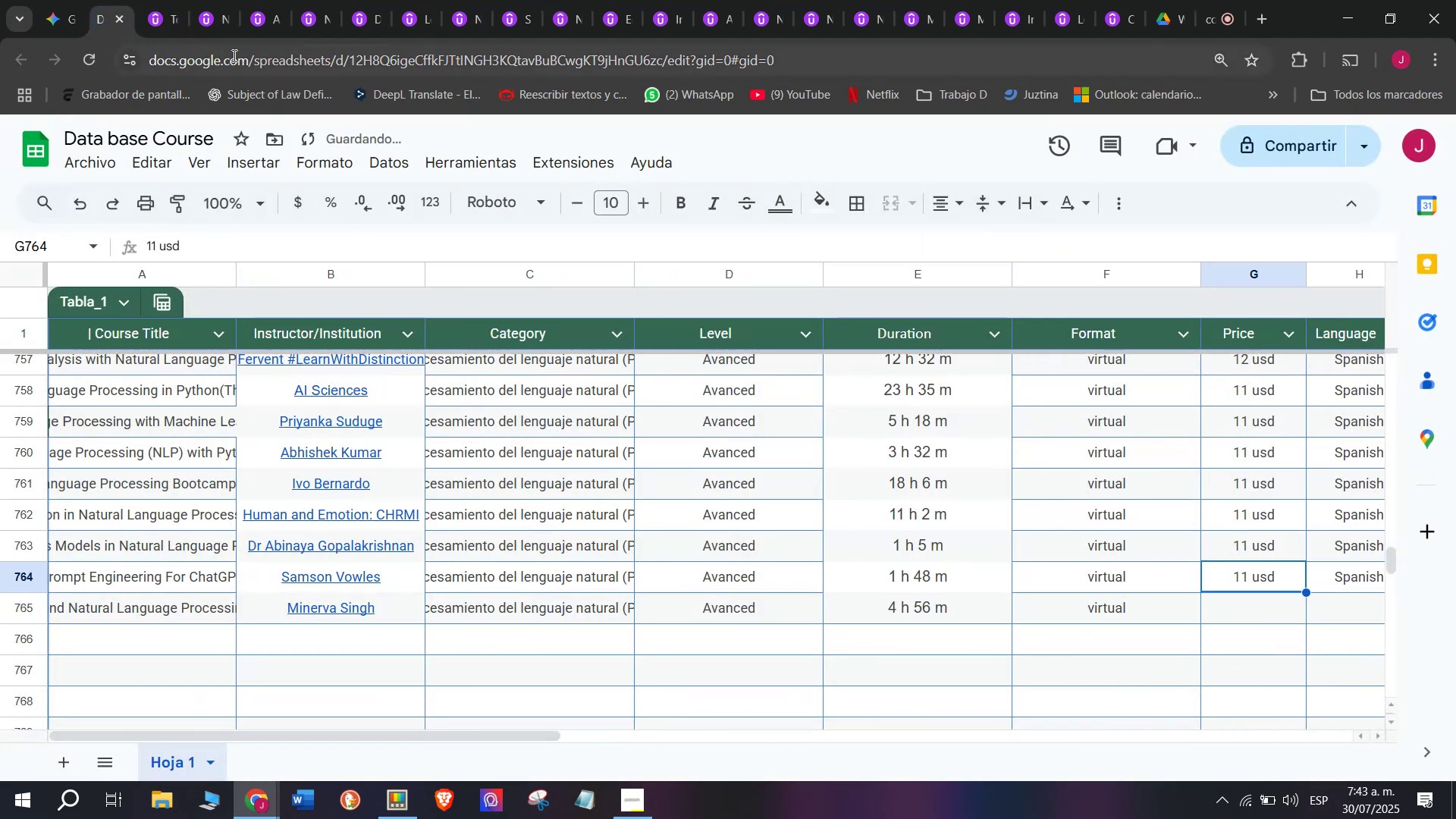 
left_click([146, 0])
 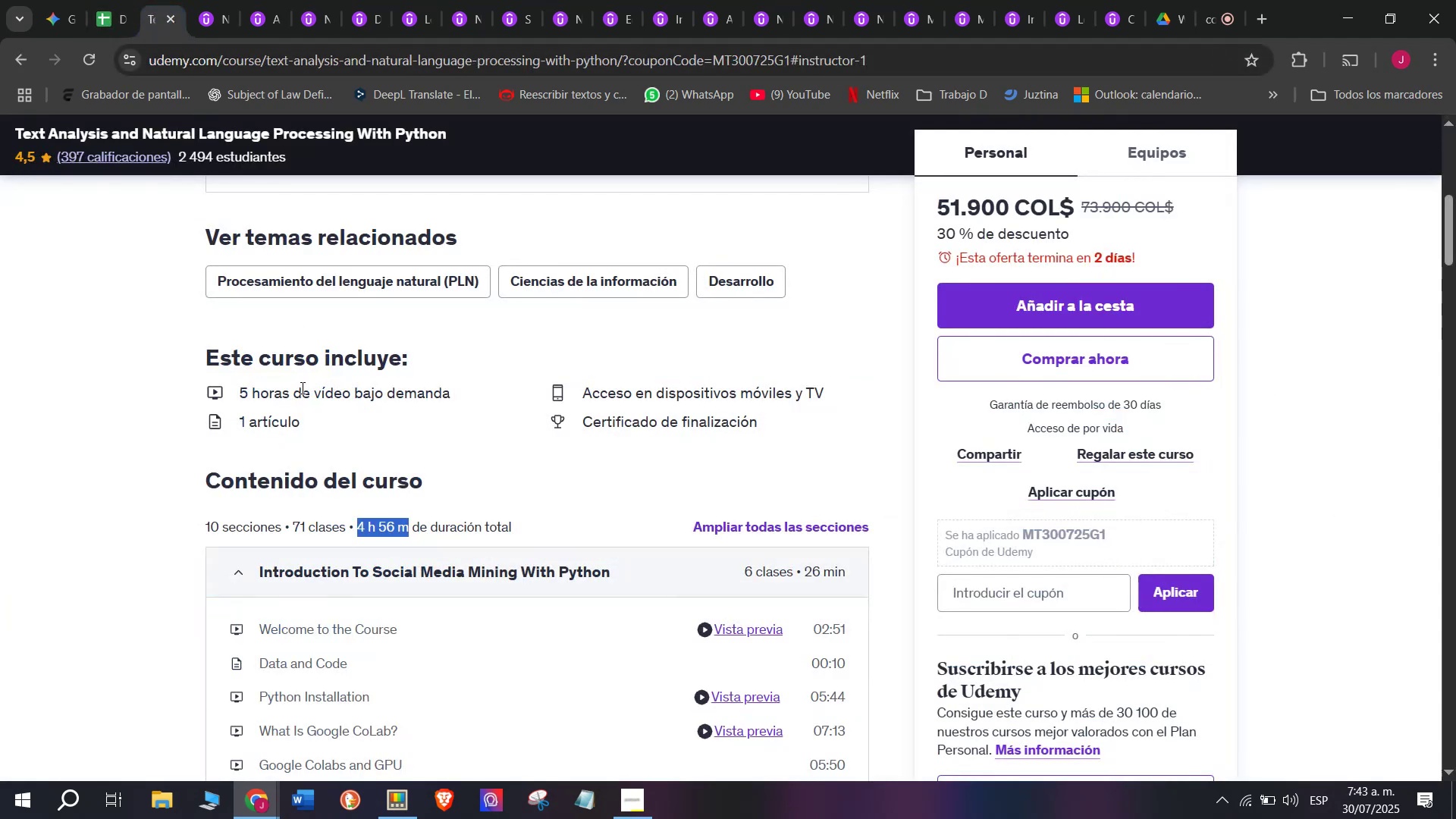 
scroll: coordinate [303, 395], scroll_direction: up, amount: 3.0
 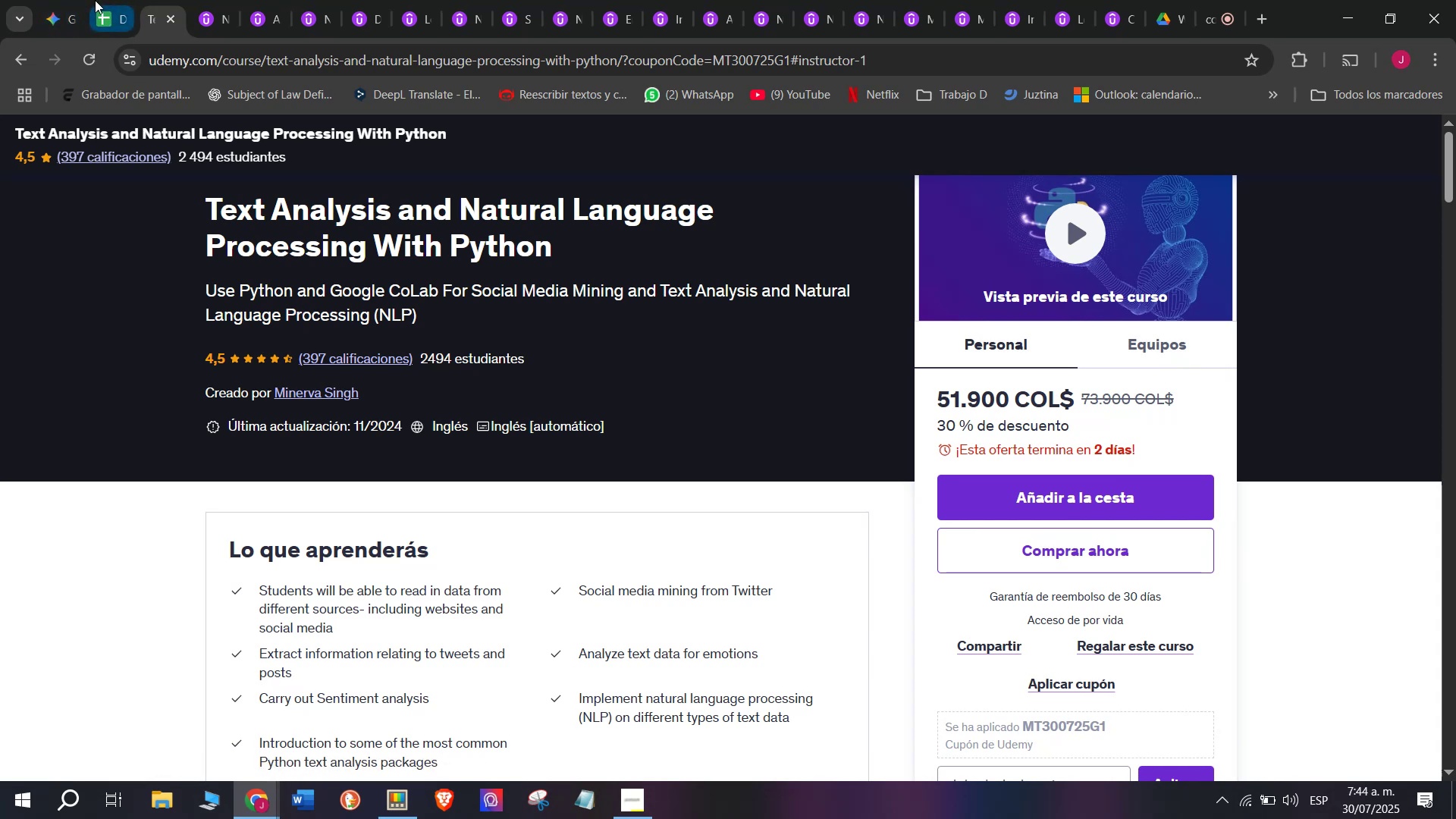 
left_click([95, 0])
 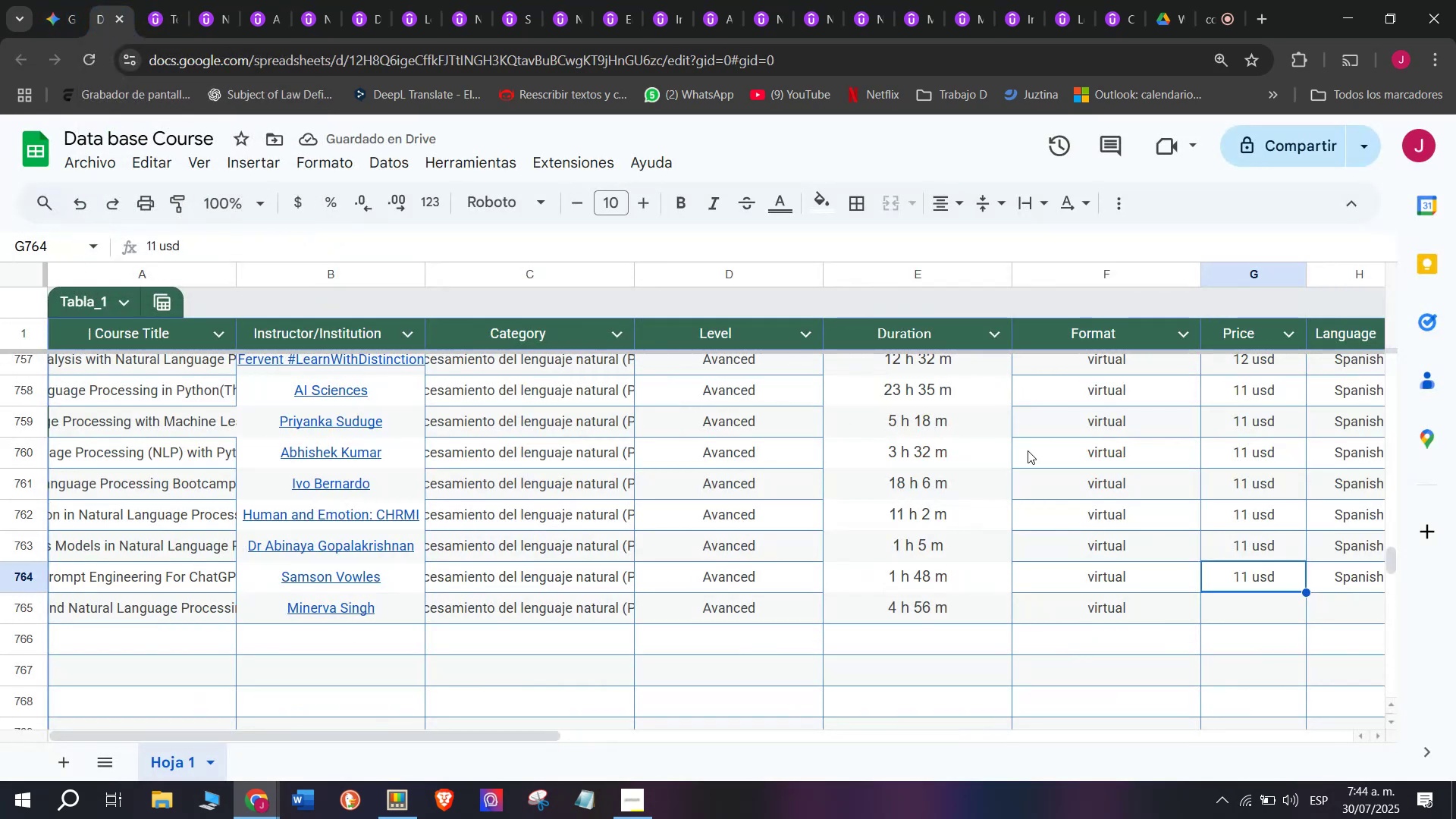 
key(Break)
 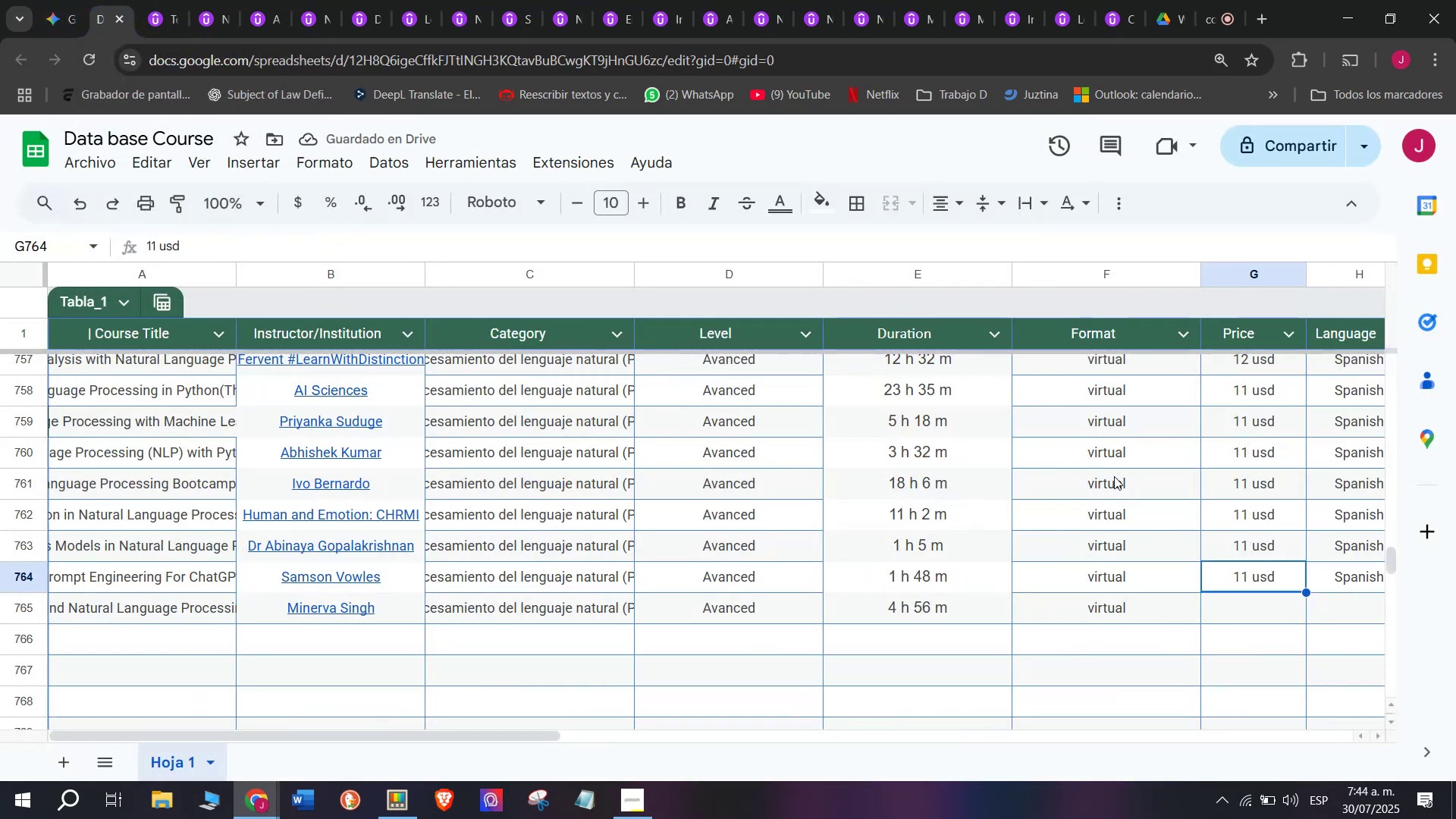 
key(Control+ControlLeft)
 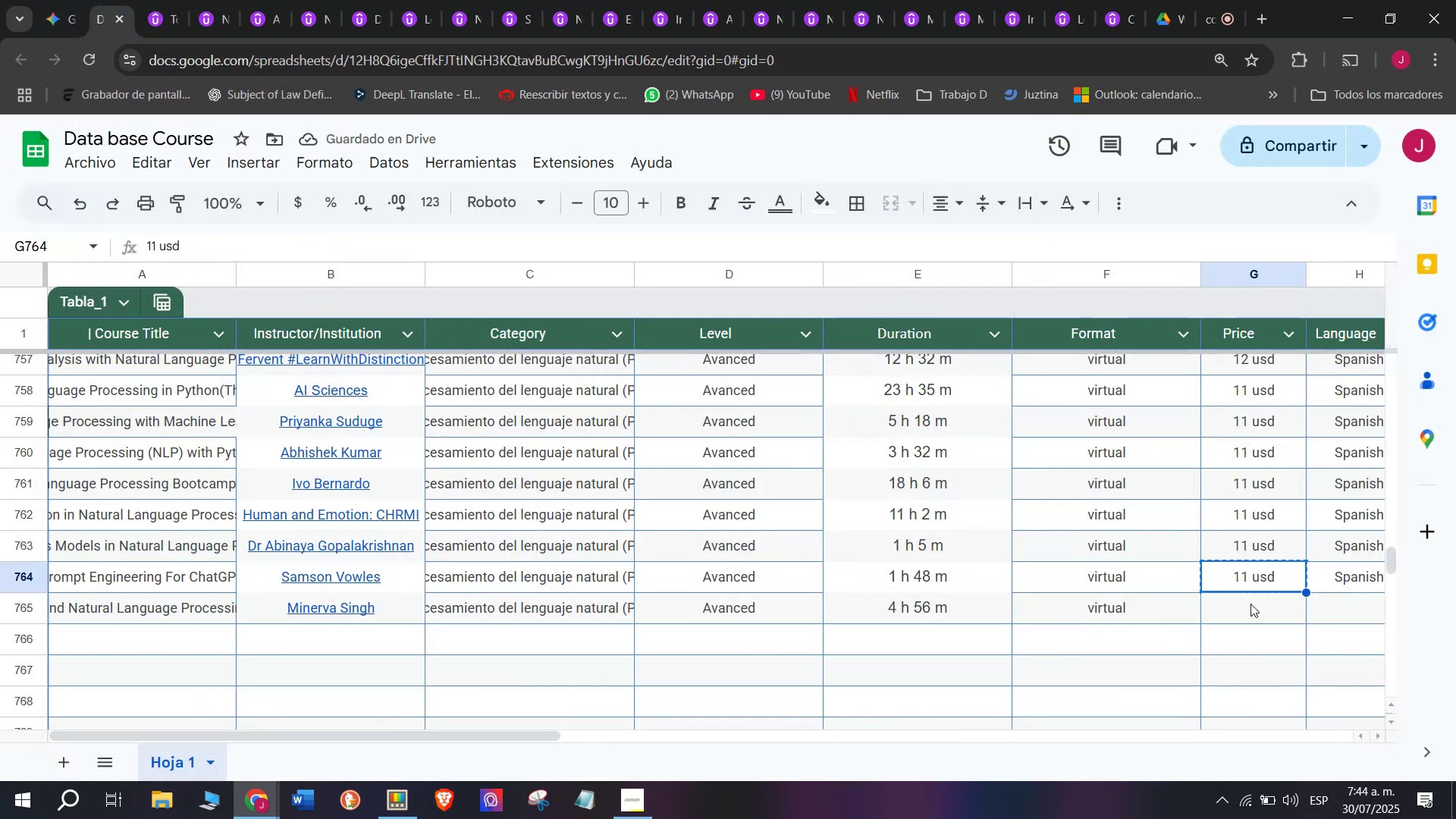 
key(Control+C)
 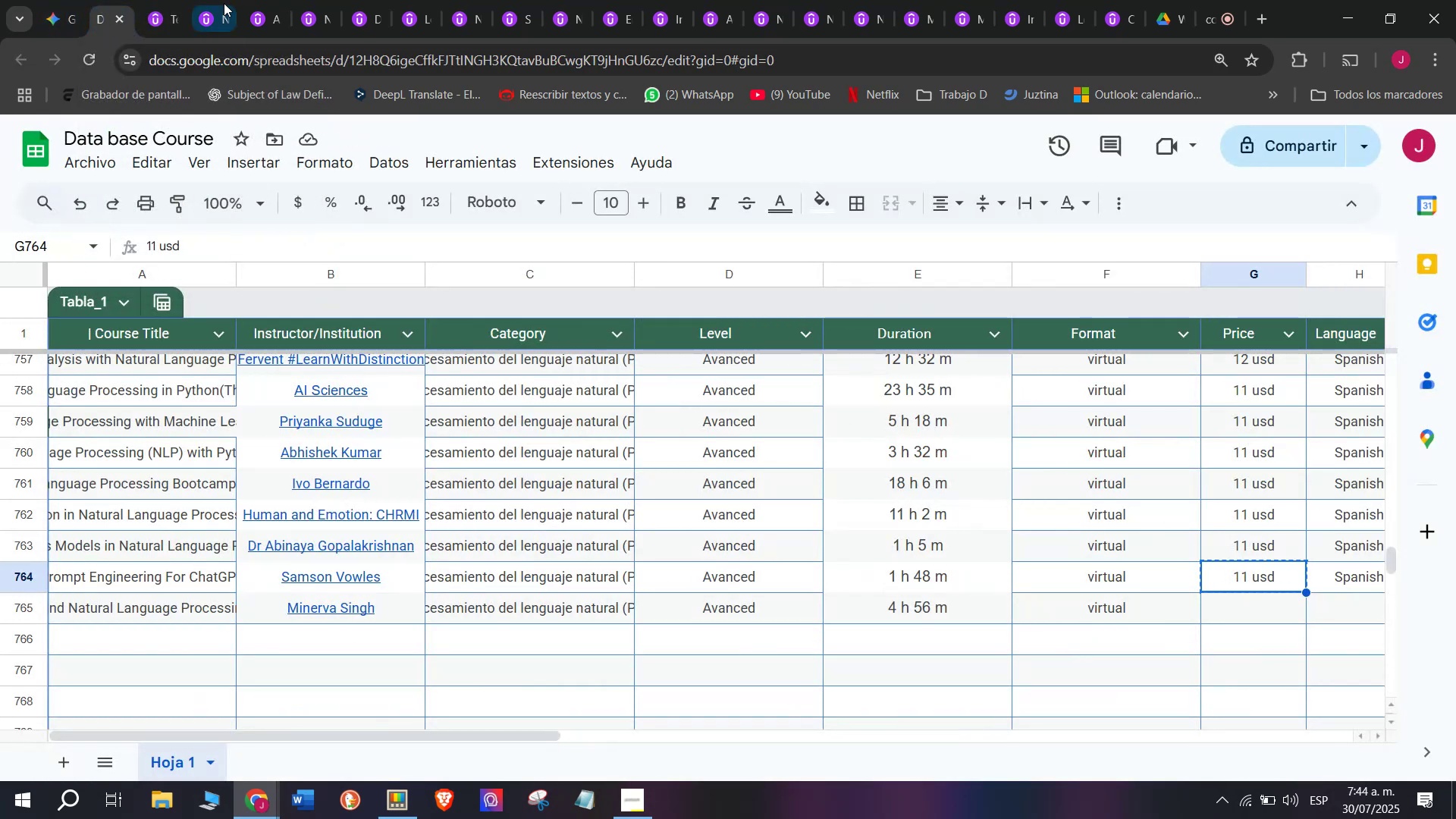 
left_click([177, 0])
 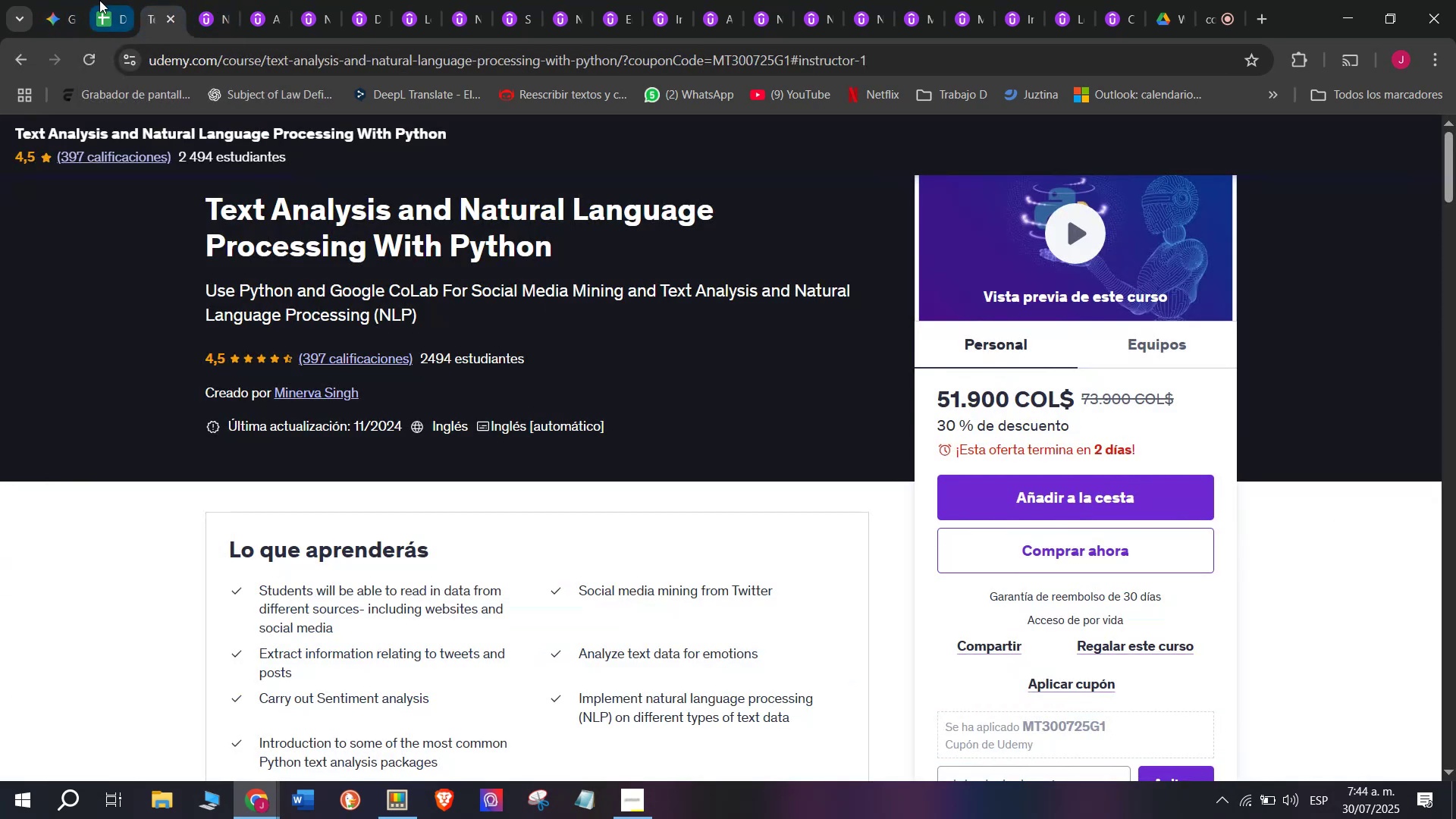 
left_click([98, 0])
 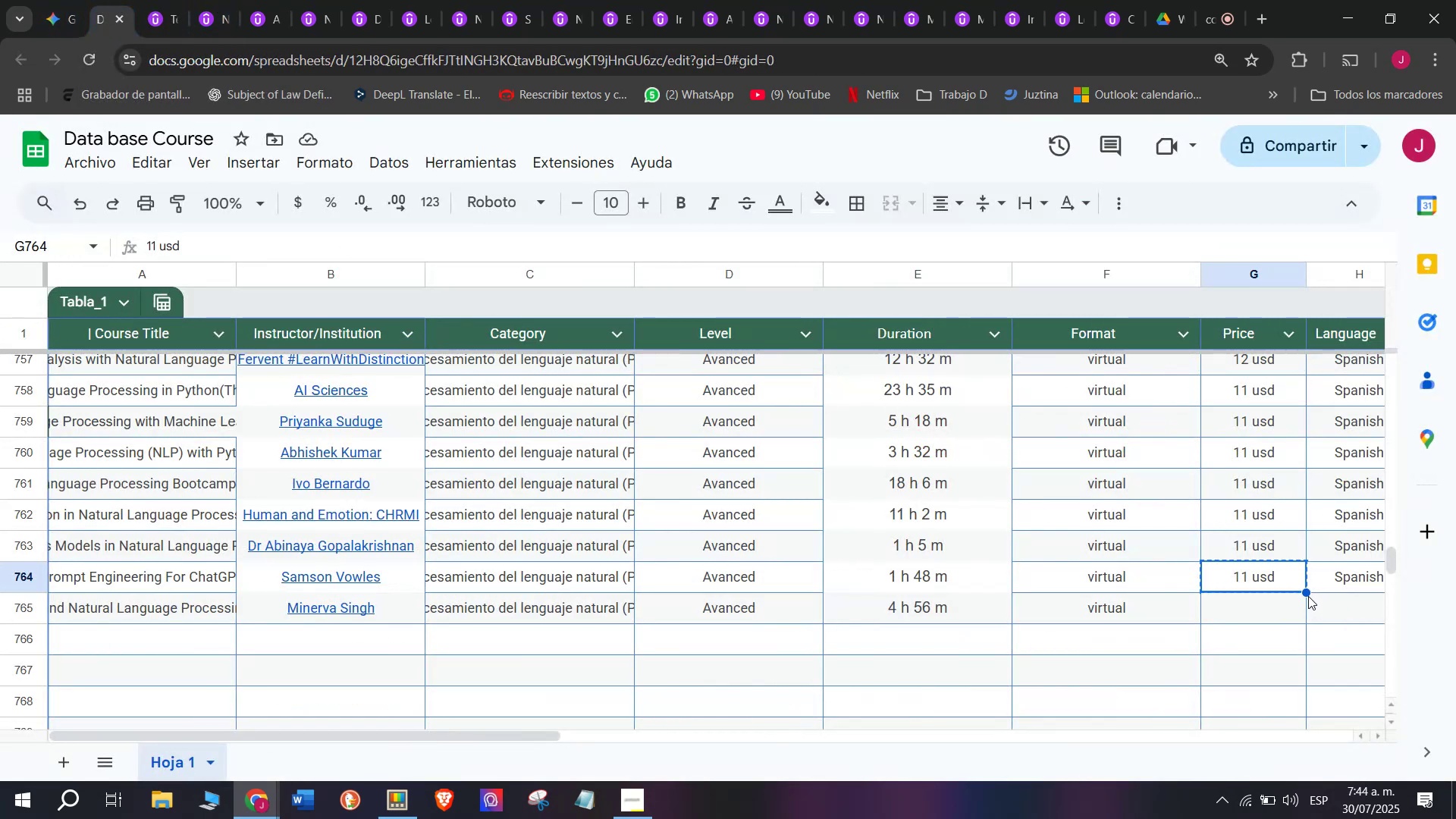 
left_click_drag(start_coordinate=[1308, 593], to_coordinate=[1312, 617])
 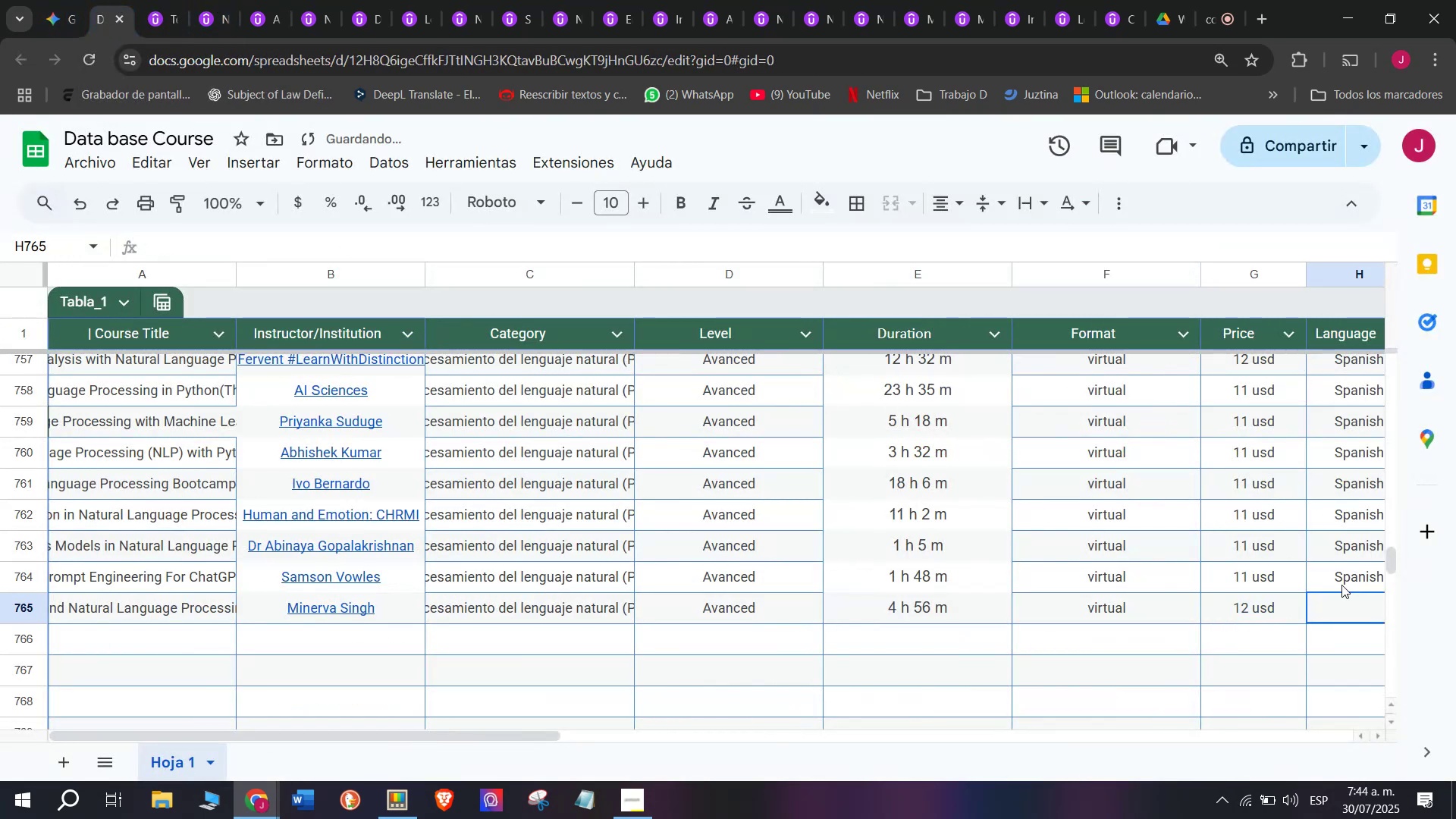 
double_click([1341, 566])
 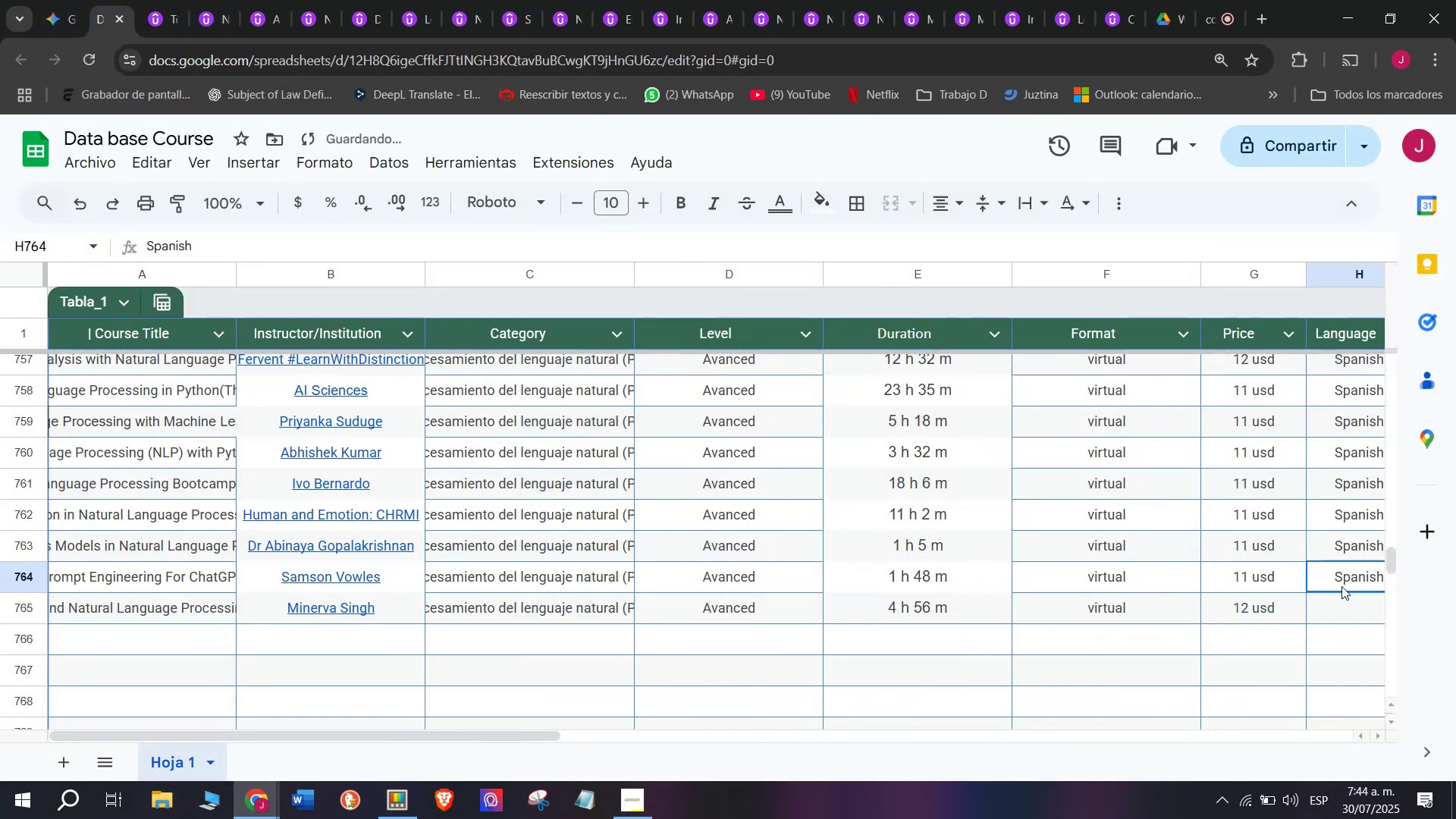 
key(Break)
 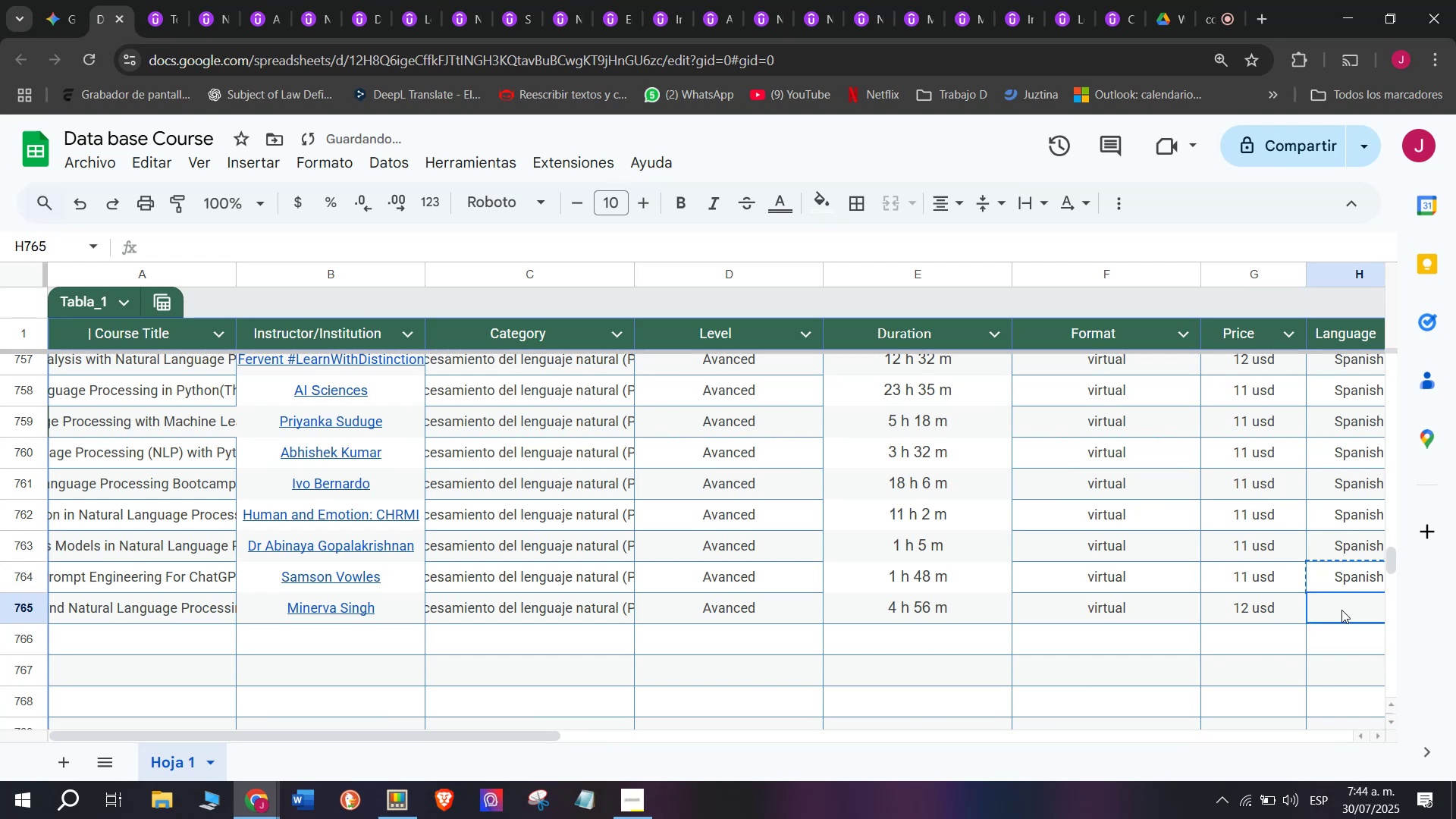 
key(Control+ControlLeft)
 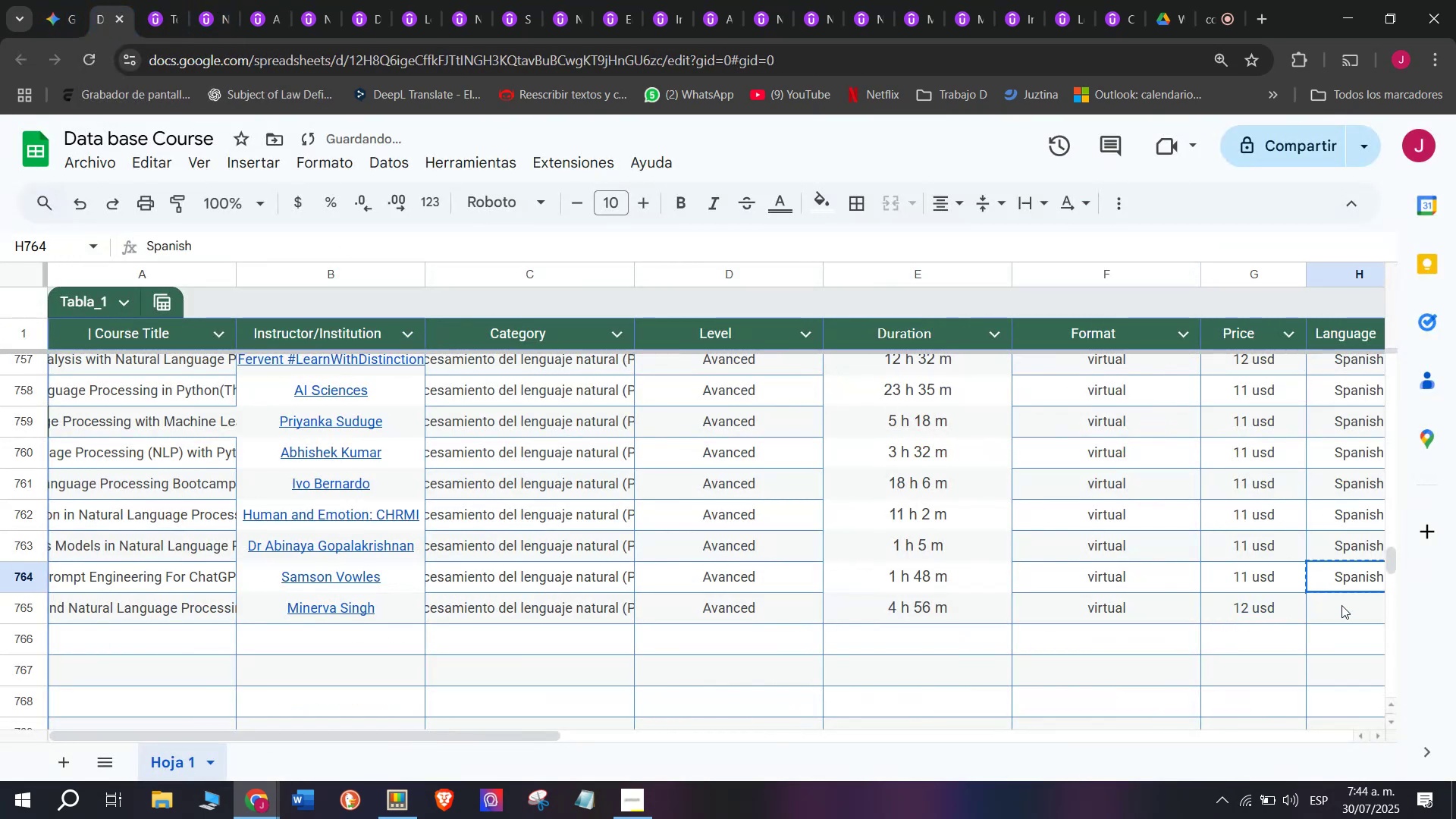 
key(Control+C)
 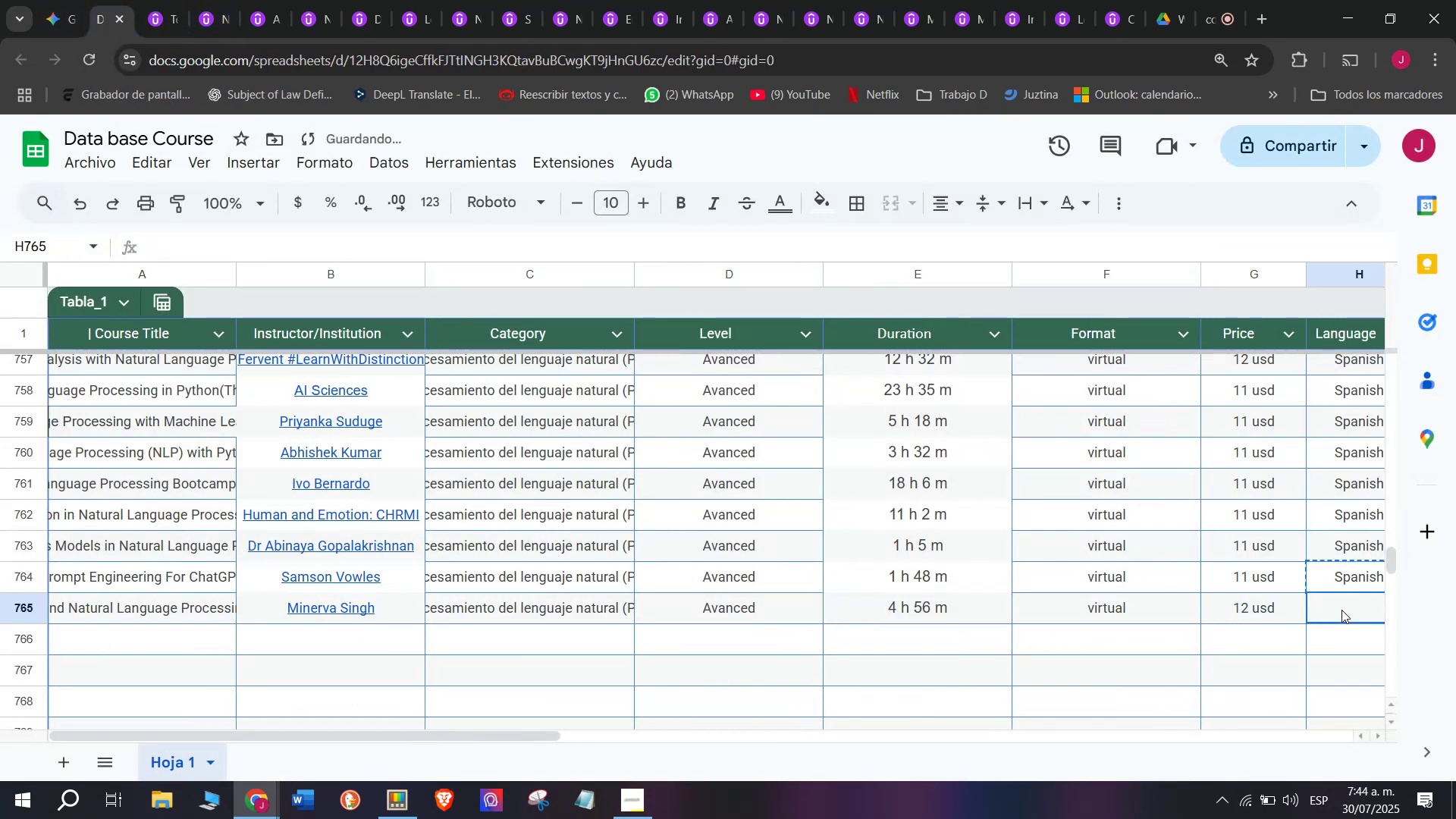 
left_click([1341, 610])
 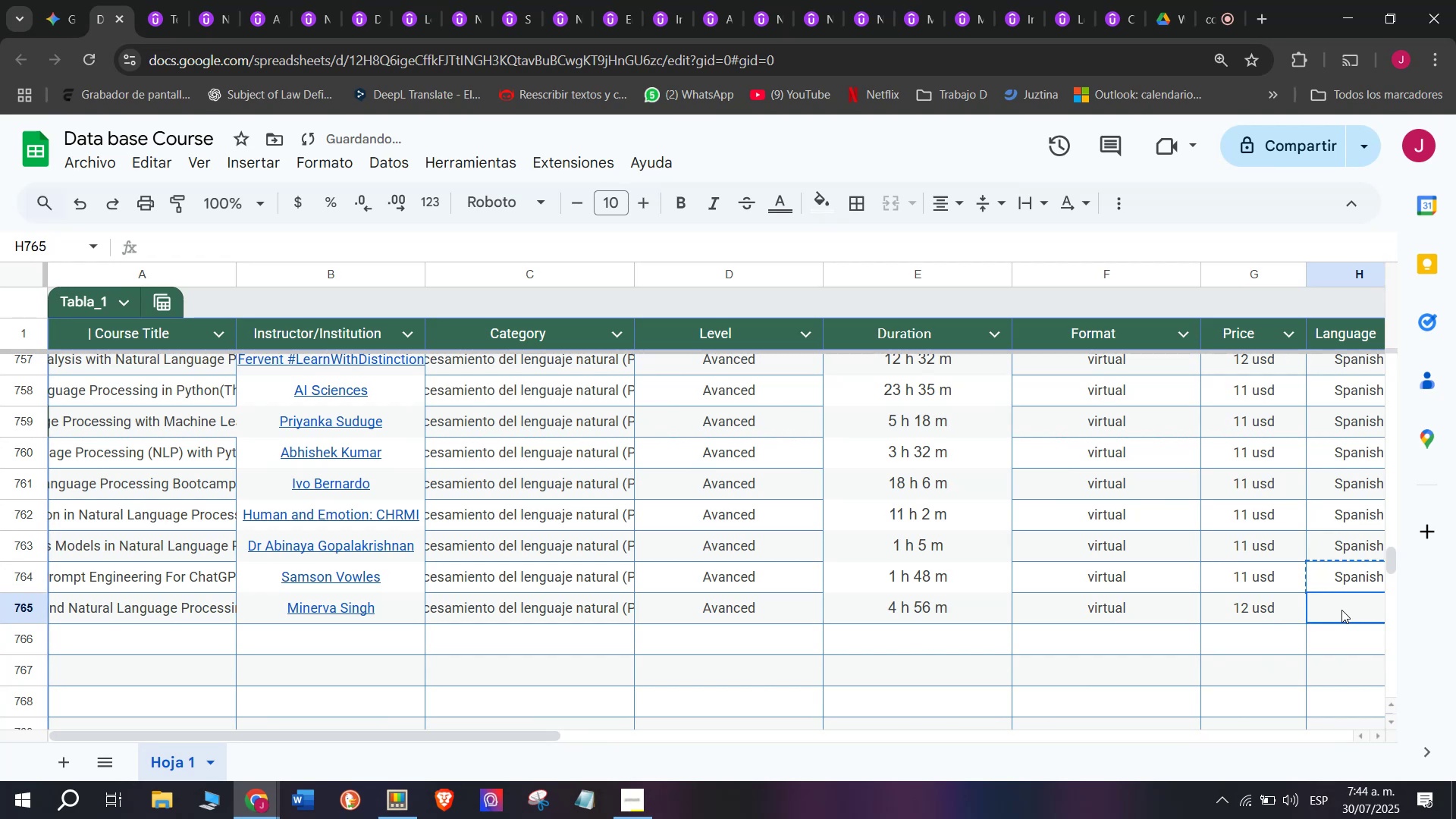 
key(Z)
 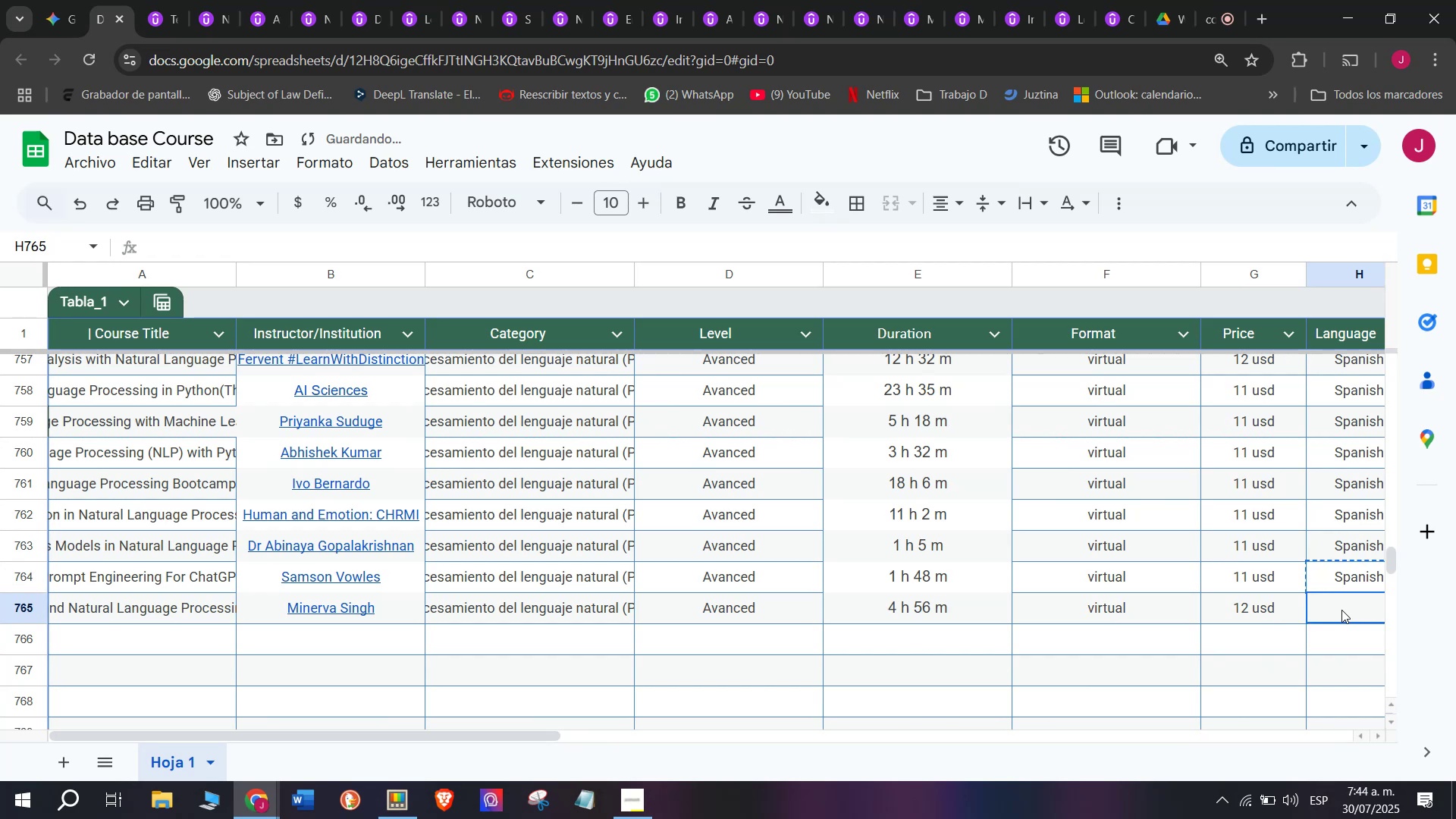 
key(Control+ControlLeft)
 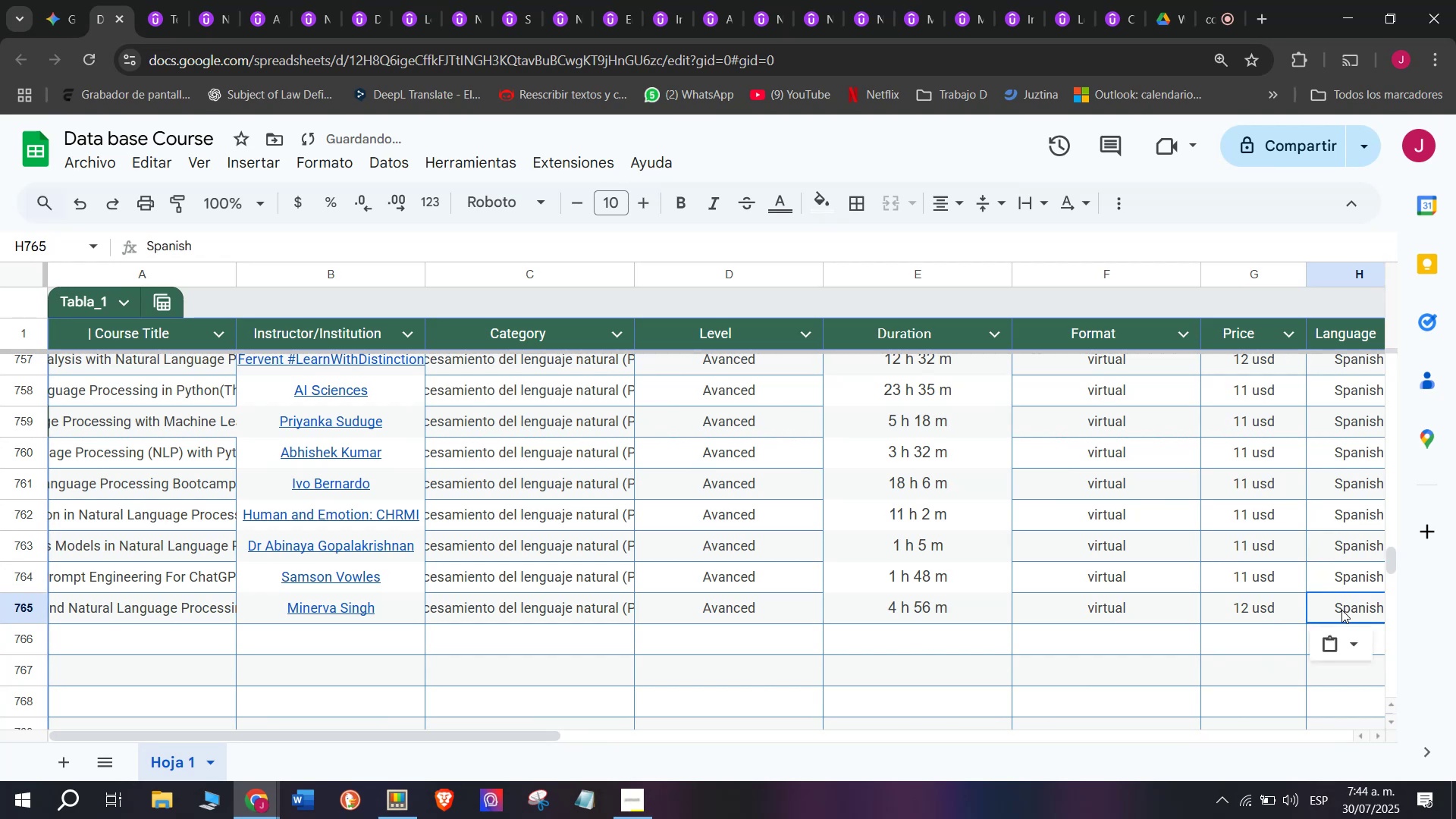 
key(Control+V)
 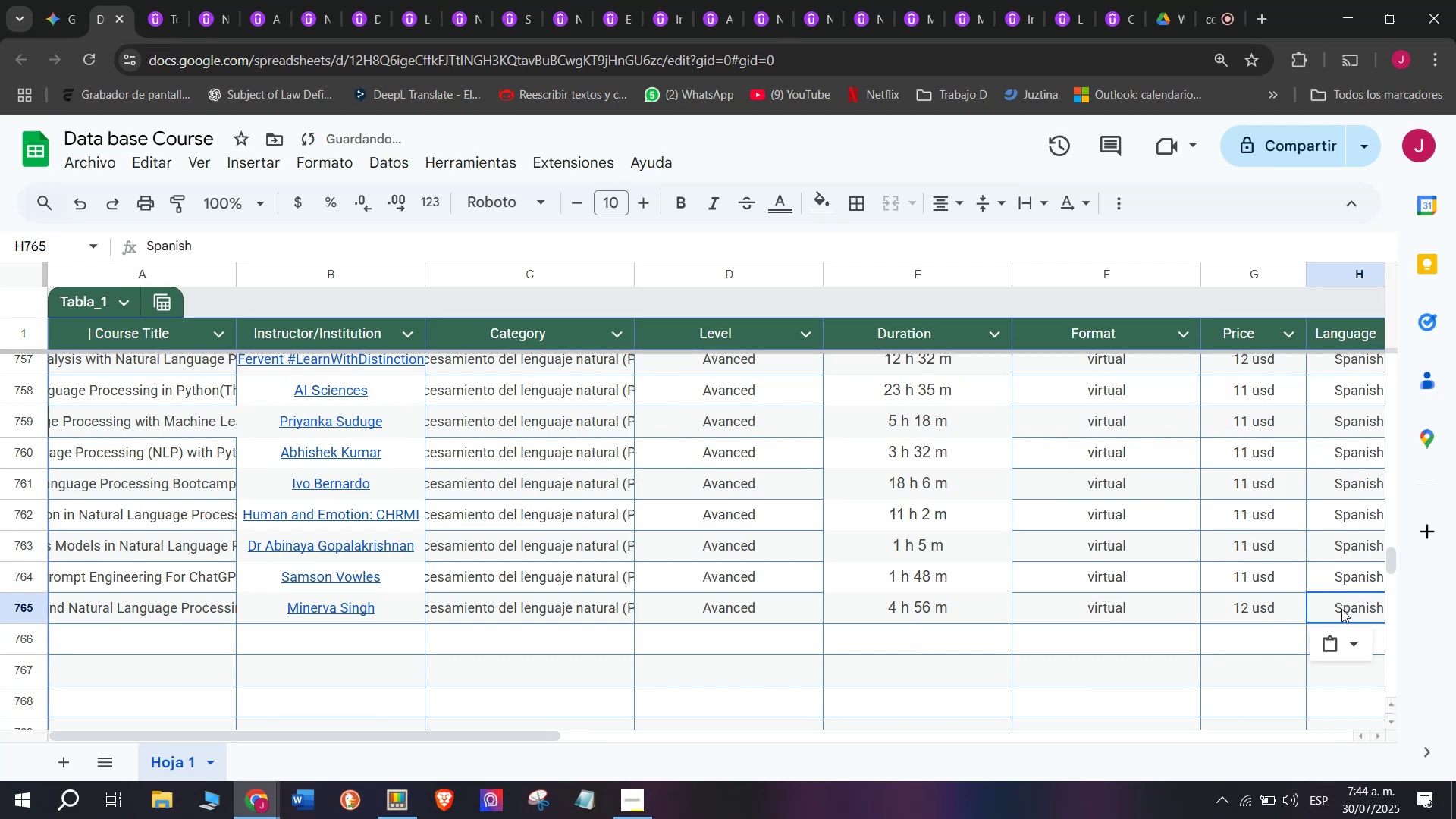 
scroll: coordinate [466, 519], scroll_direction: down, amount: 3.0
 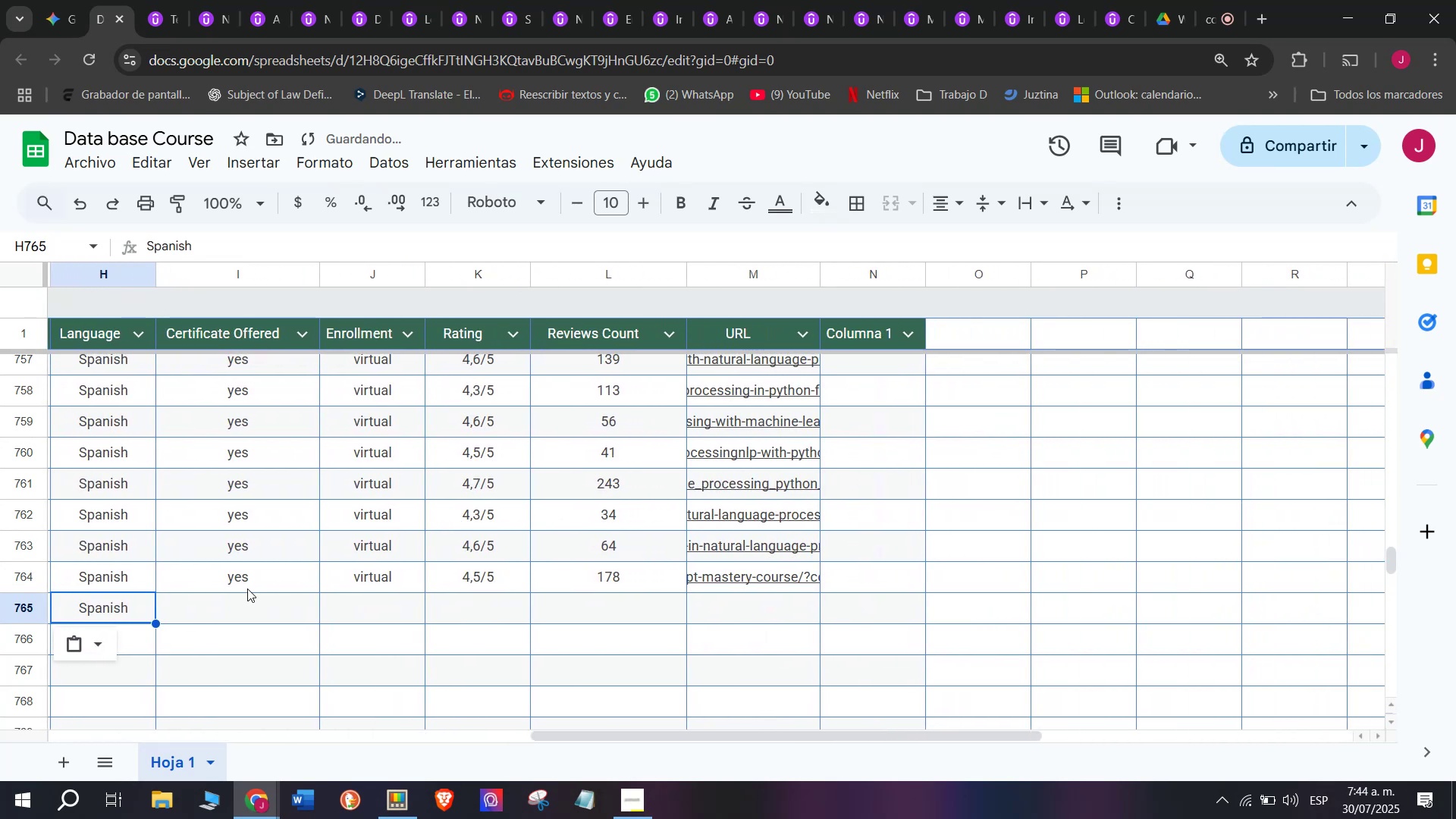 
left_click([247, 588])
 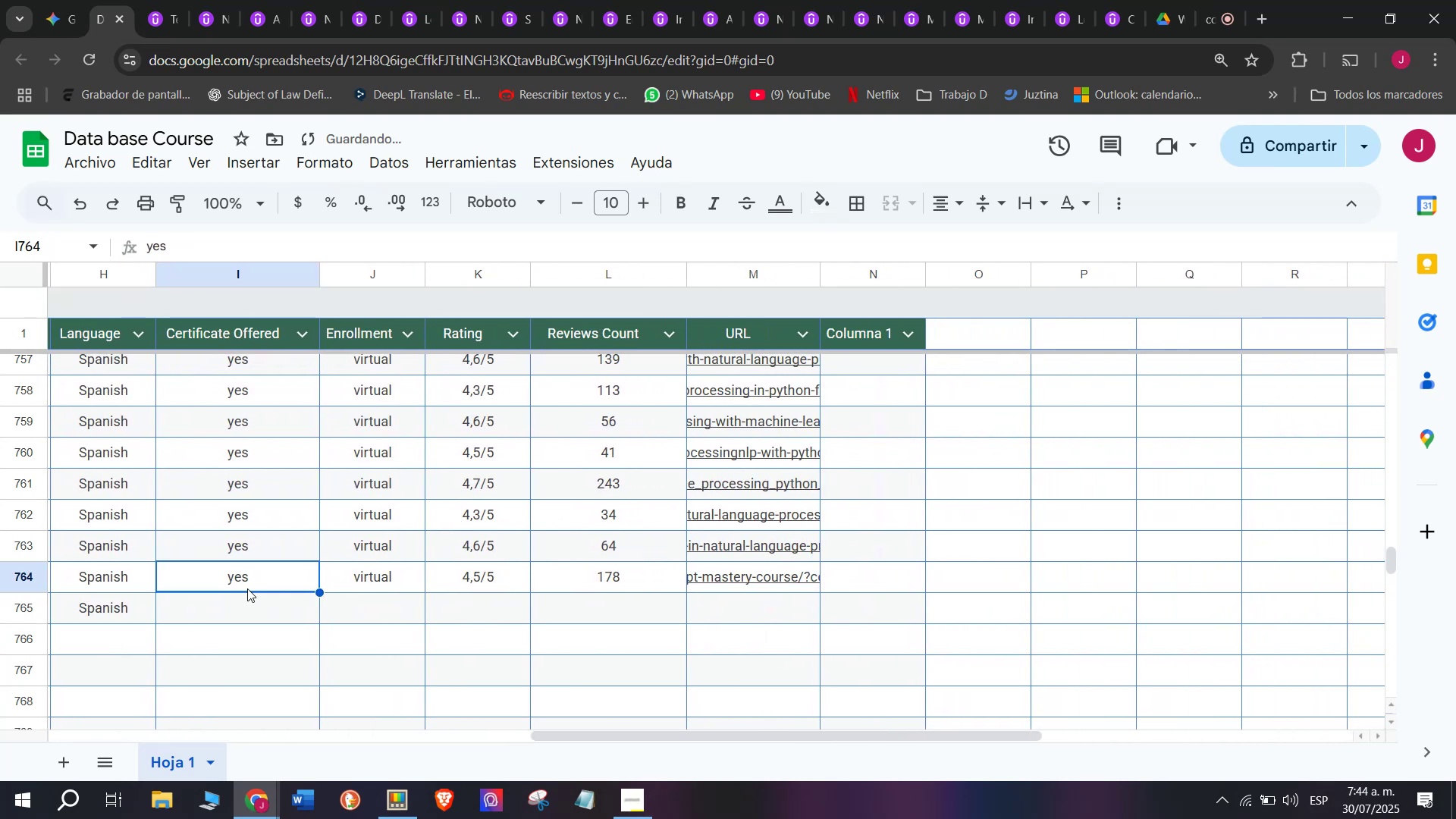 
key(Break)
 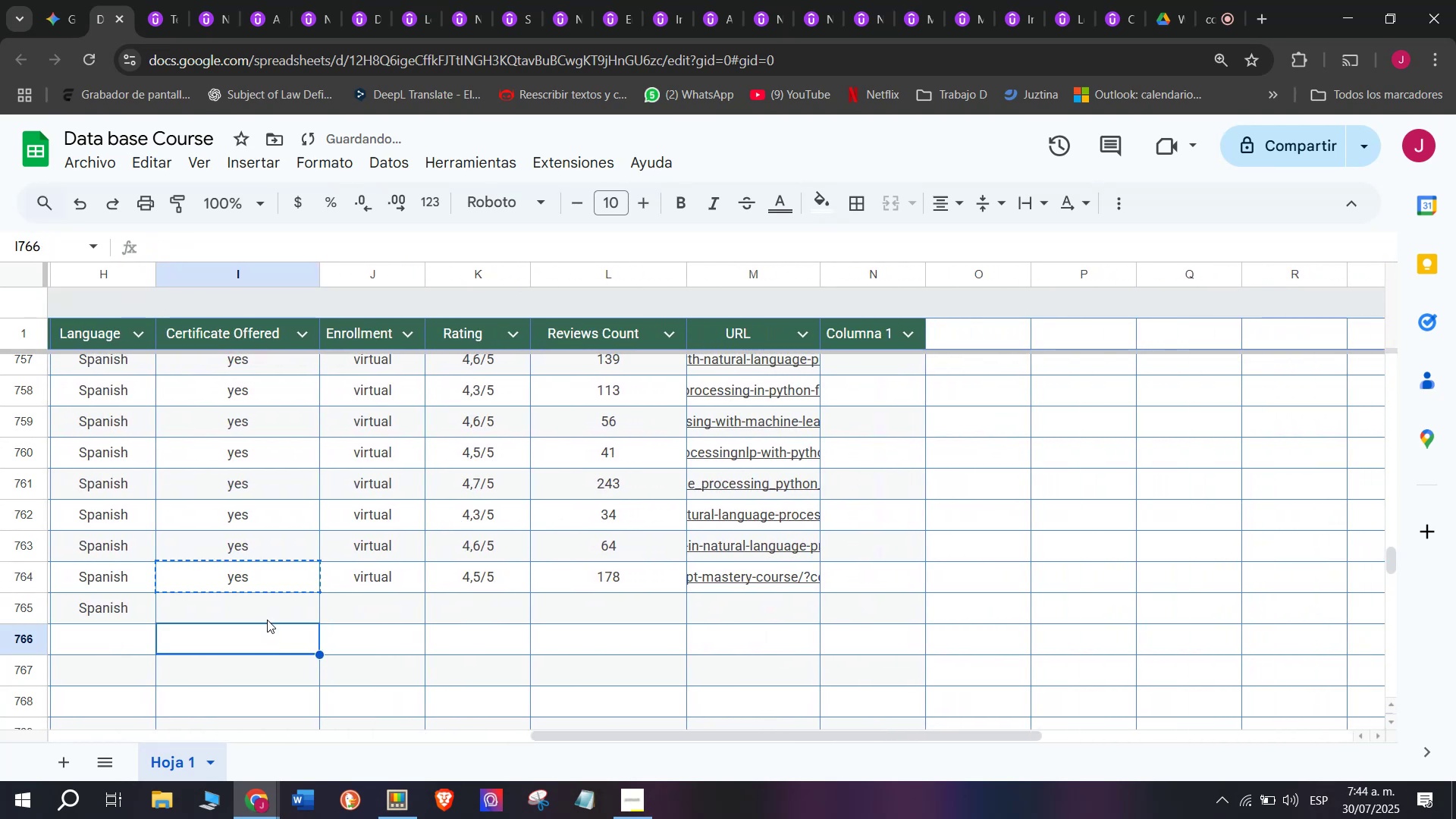 
key(Control+ControlLeft)
 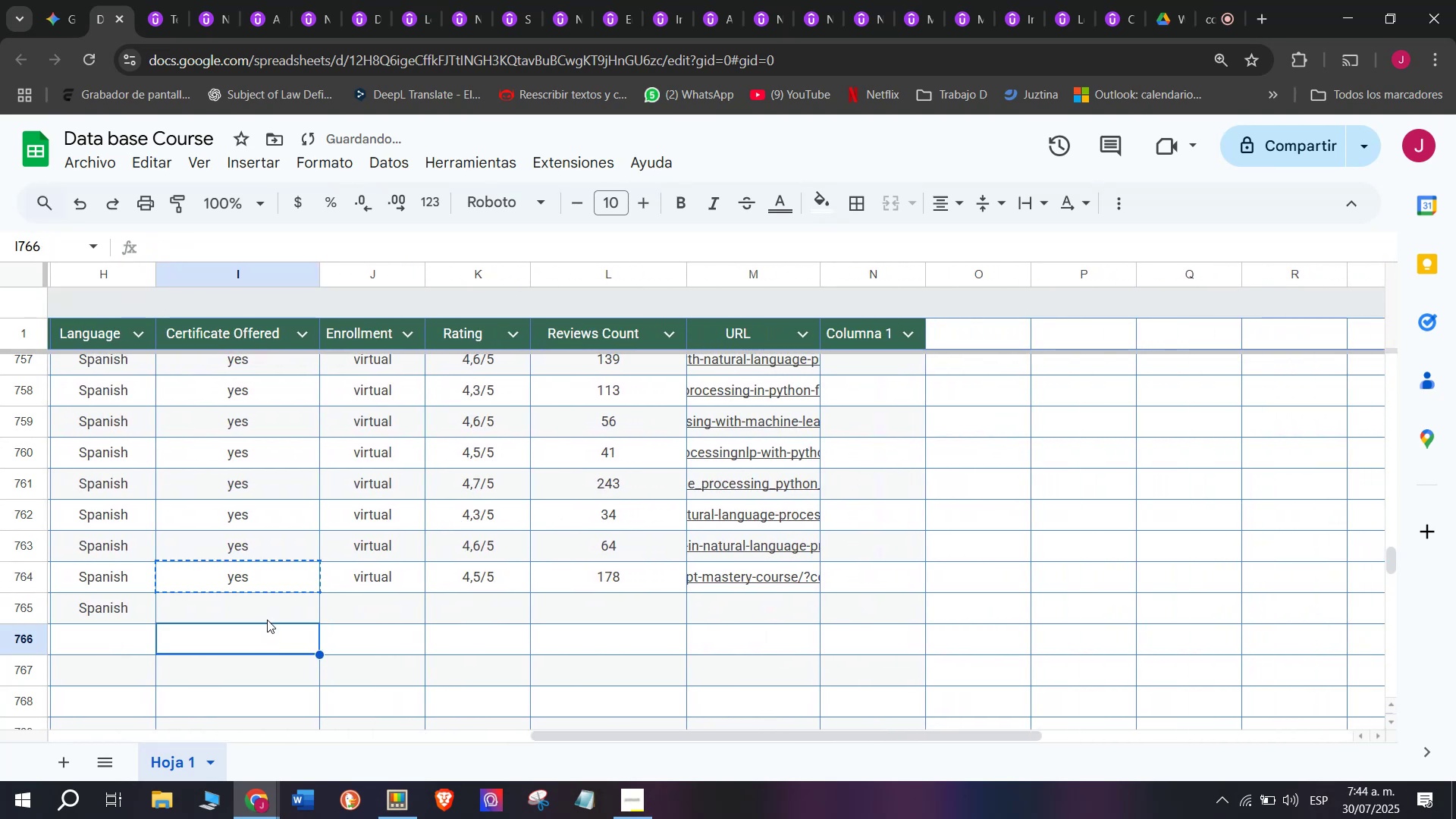 
key(Control+C)
 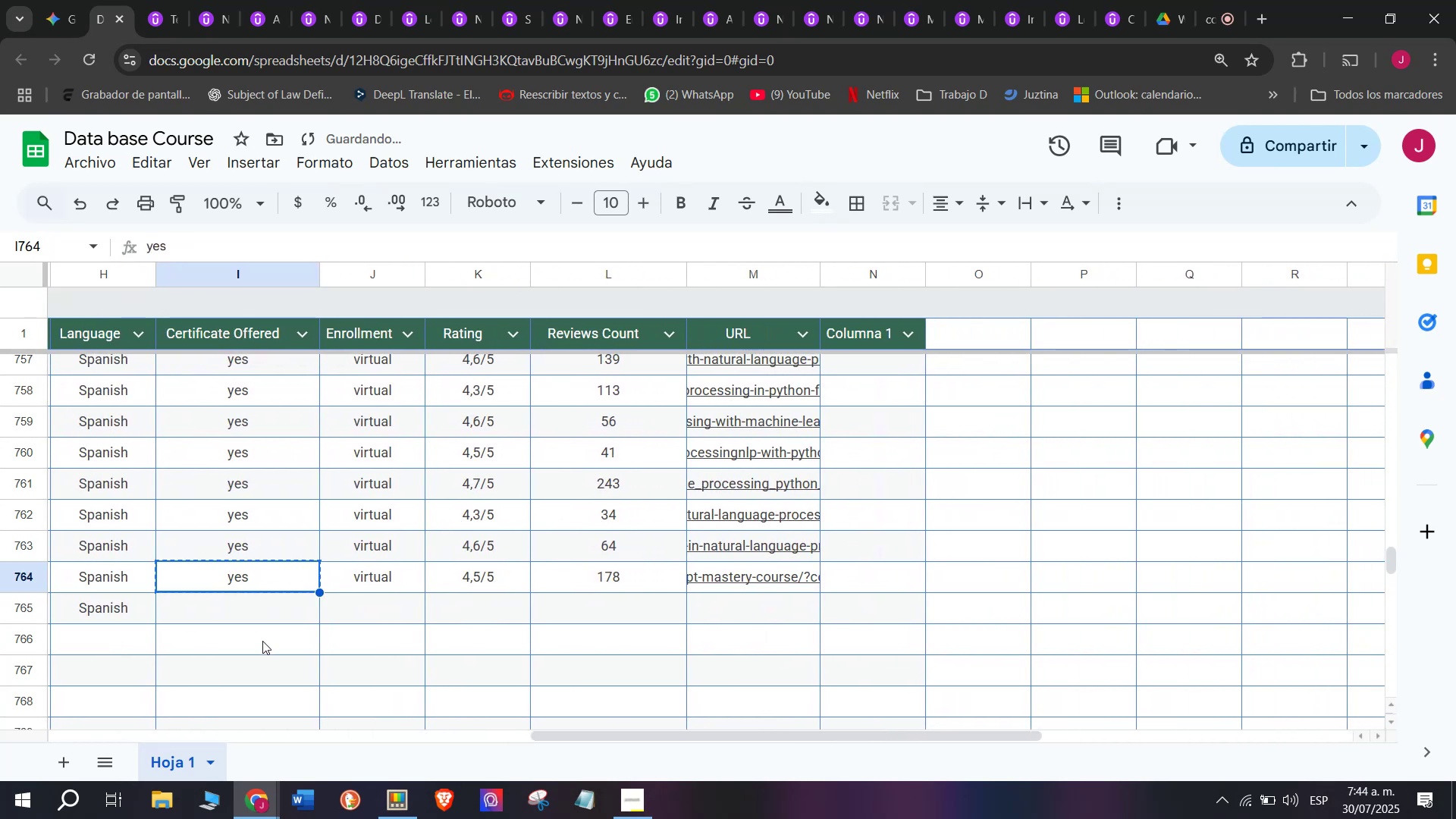 
double_click([262, 641])
 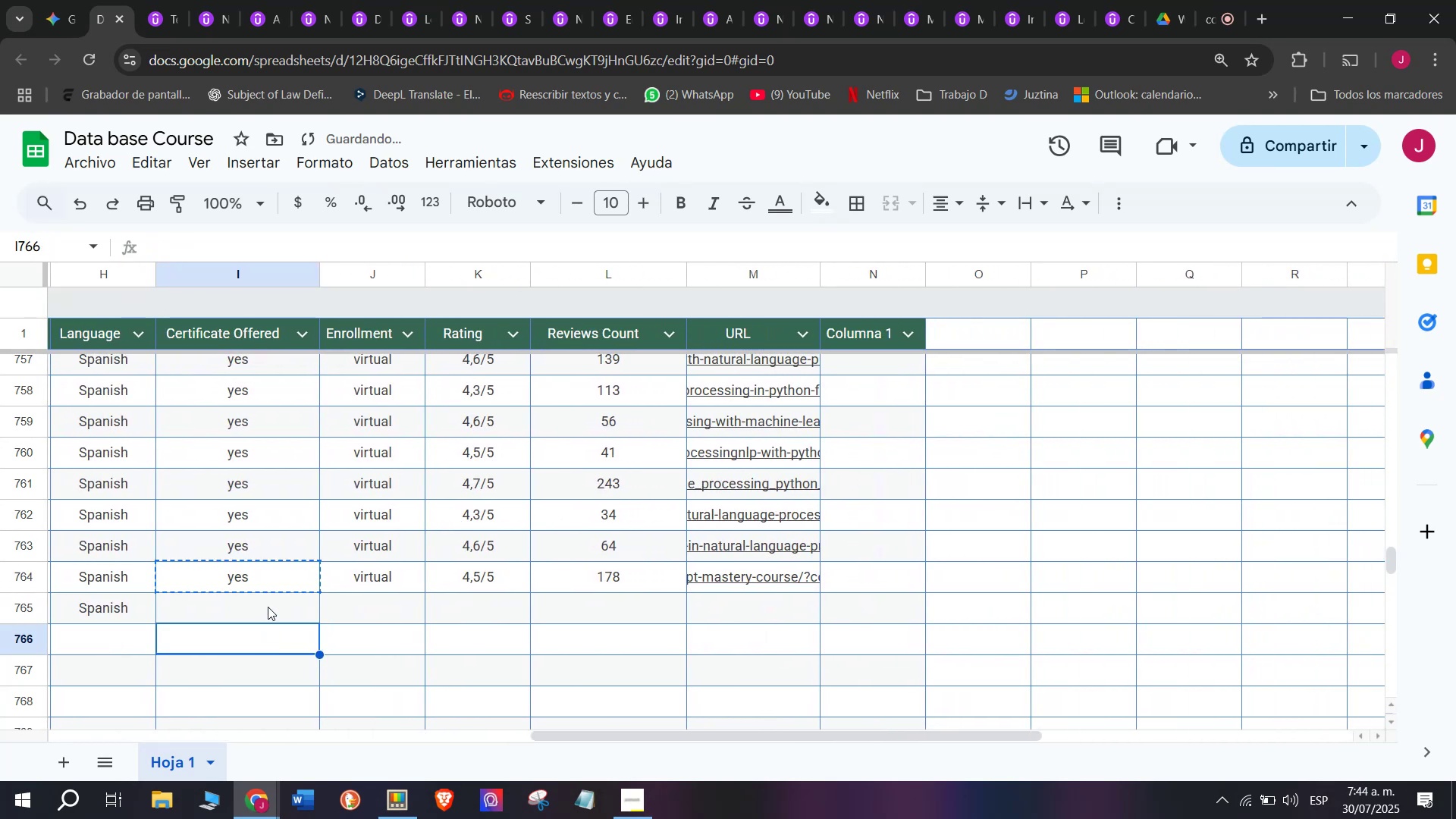 
triple_click([268, 607])
 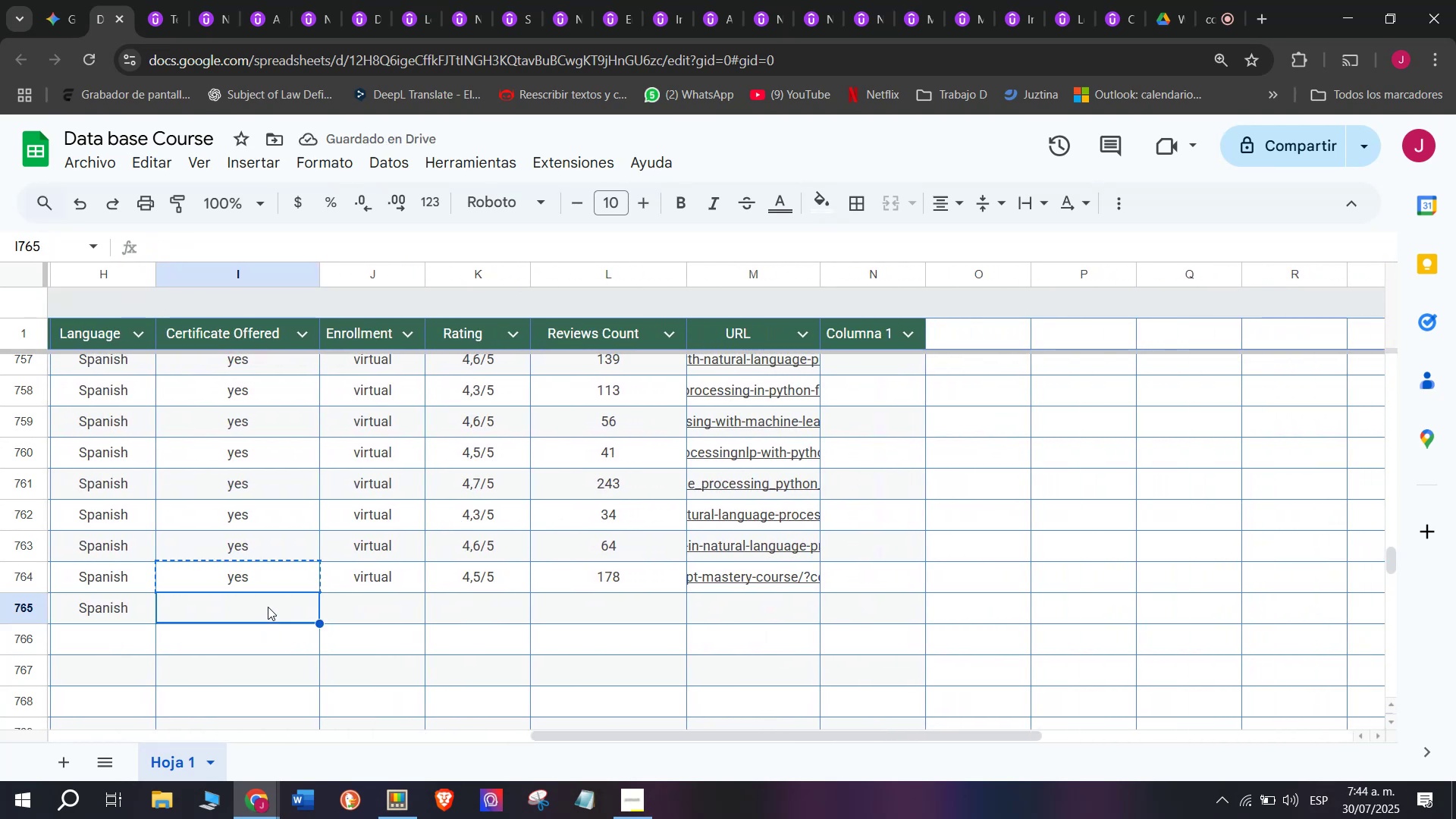 
key(Control+ControlLeft)
 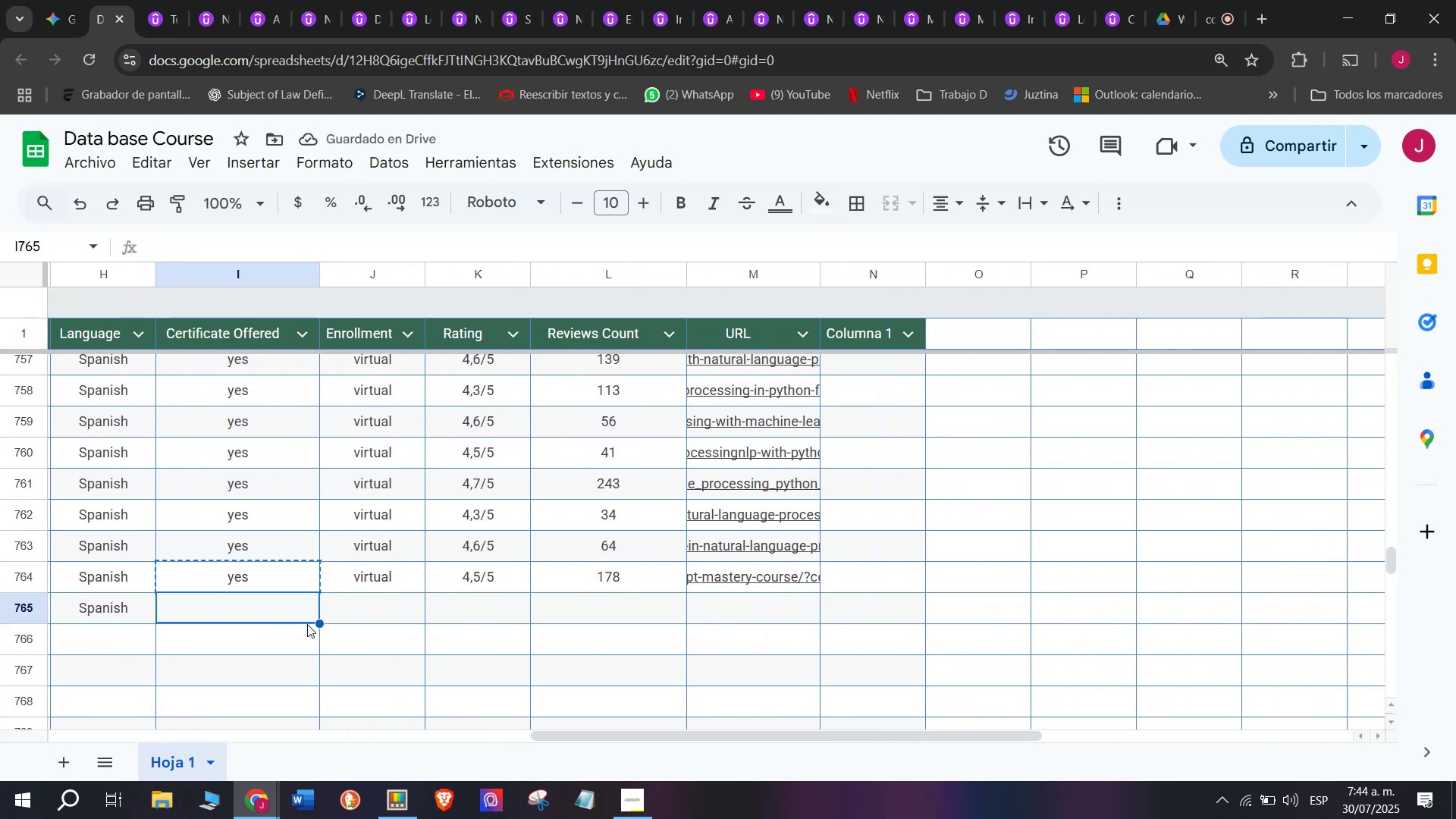 
key(Z)
 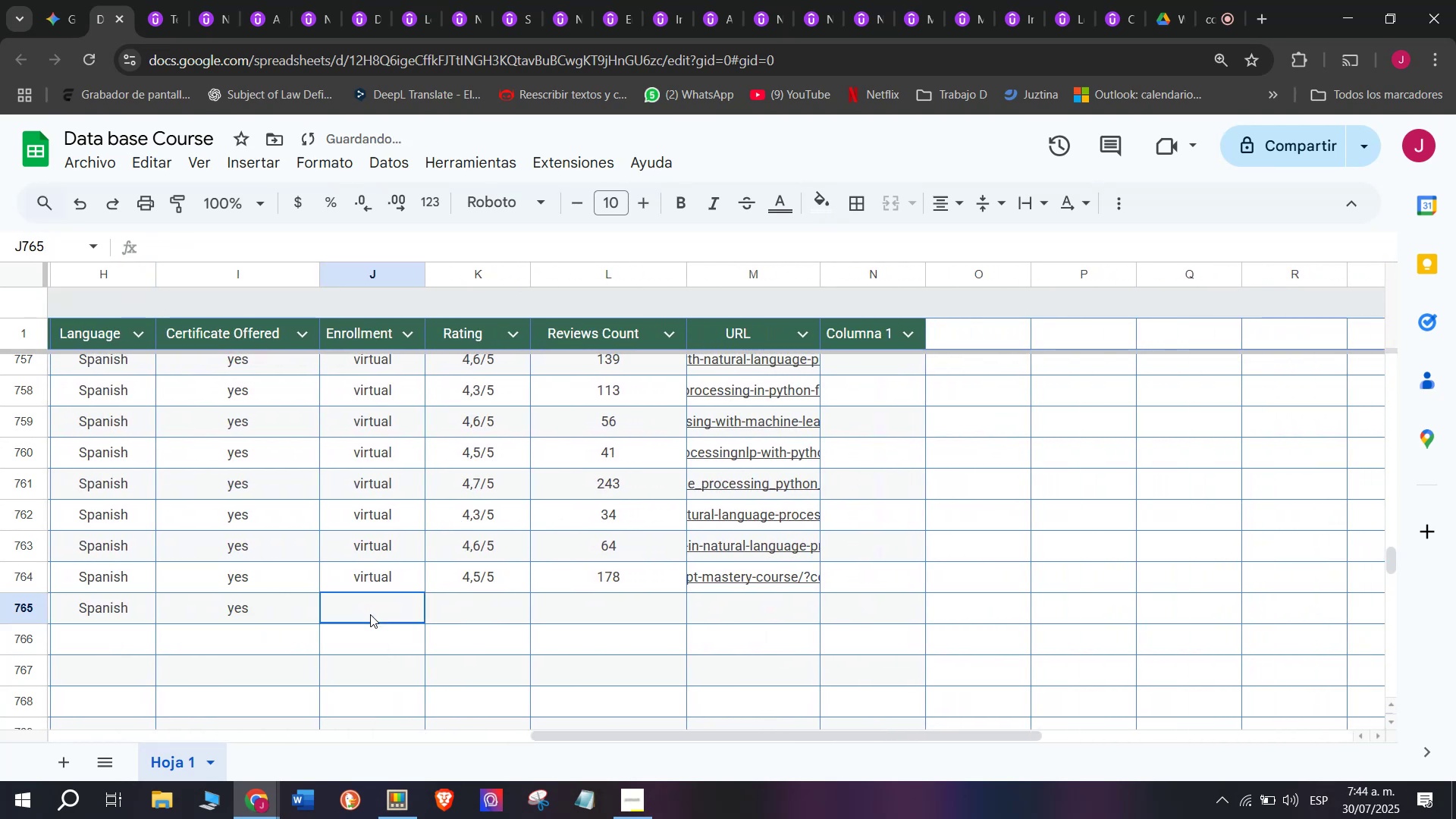 
key(Control+V)
 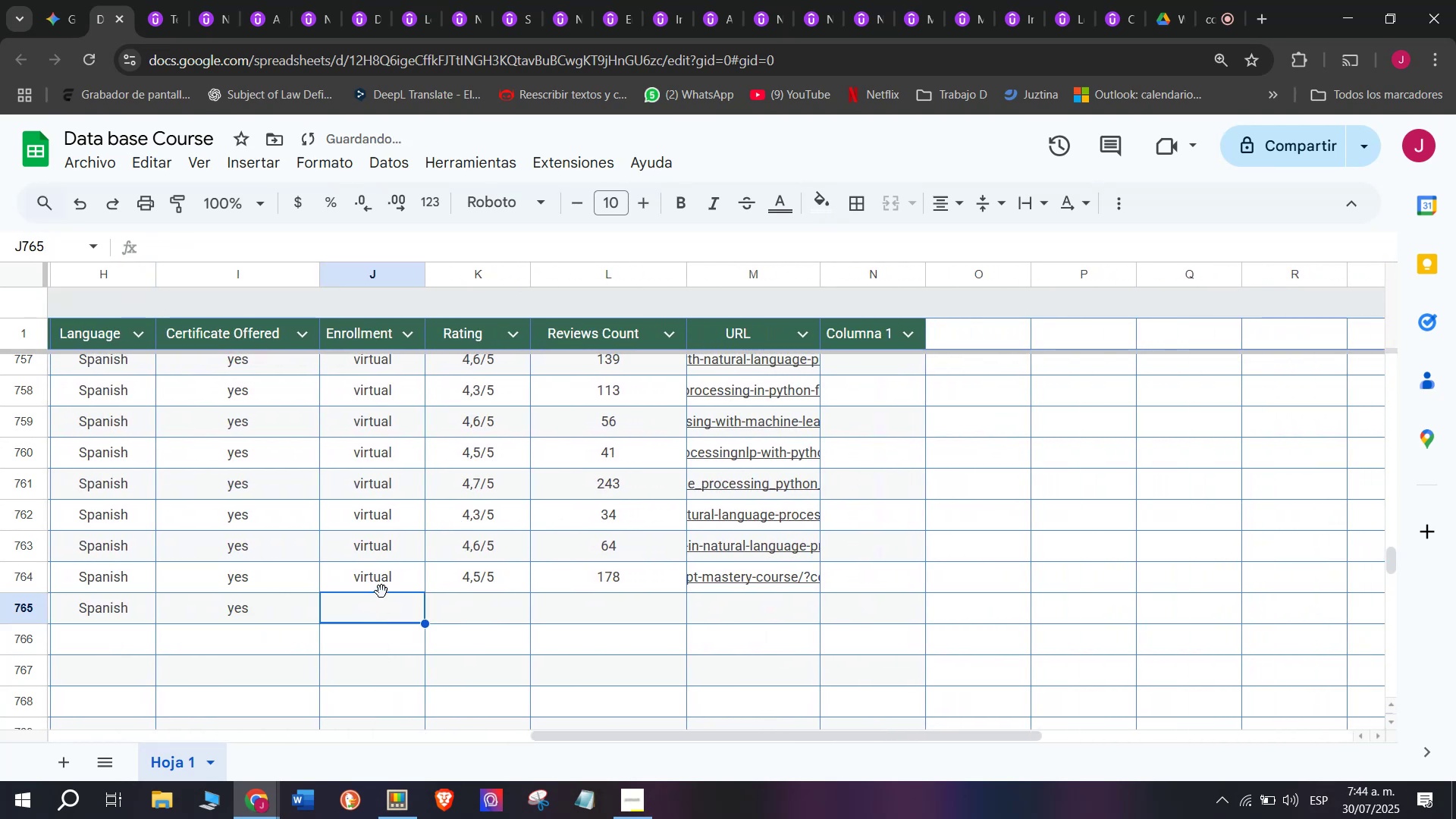 
double_click([381, 589])
 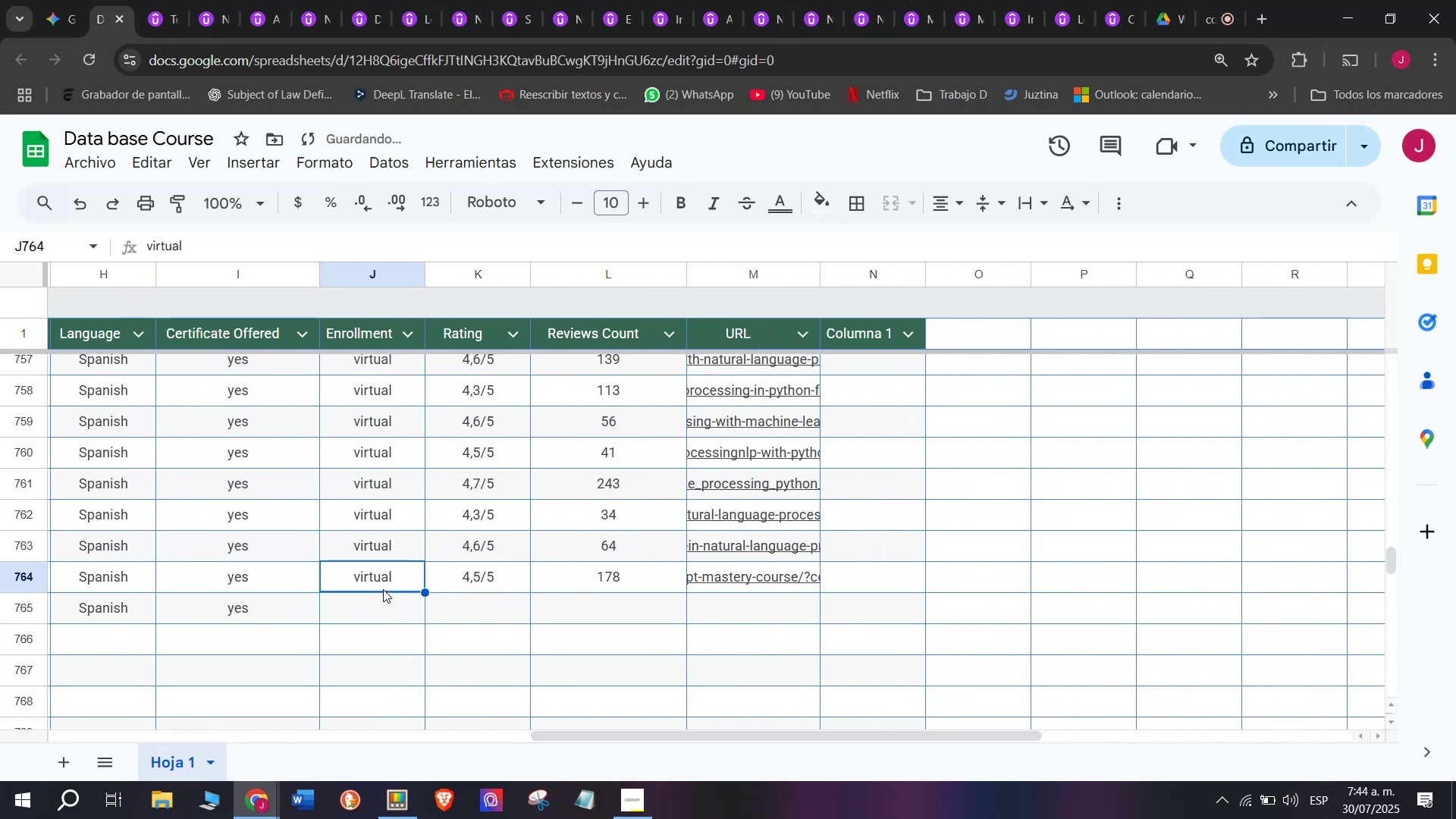 
key(Control+ControlLeft)
 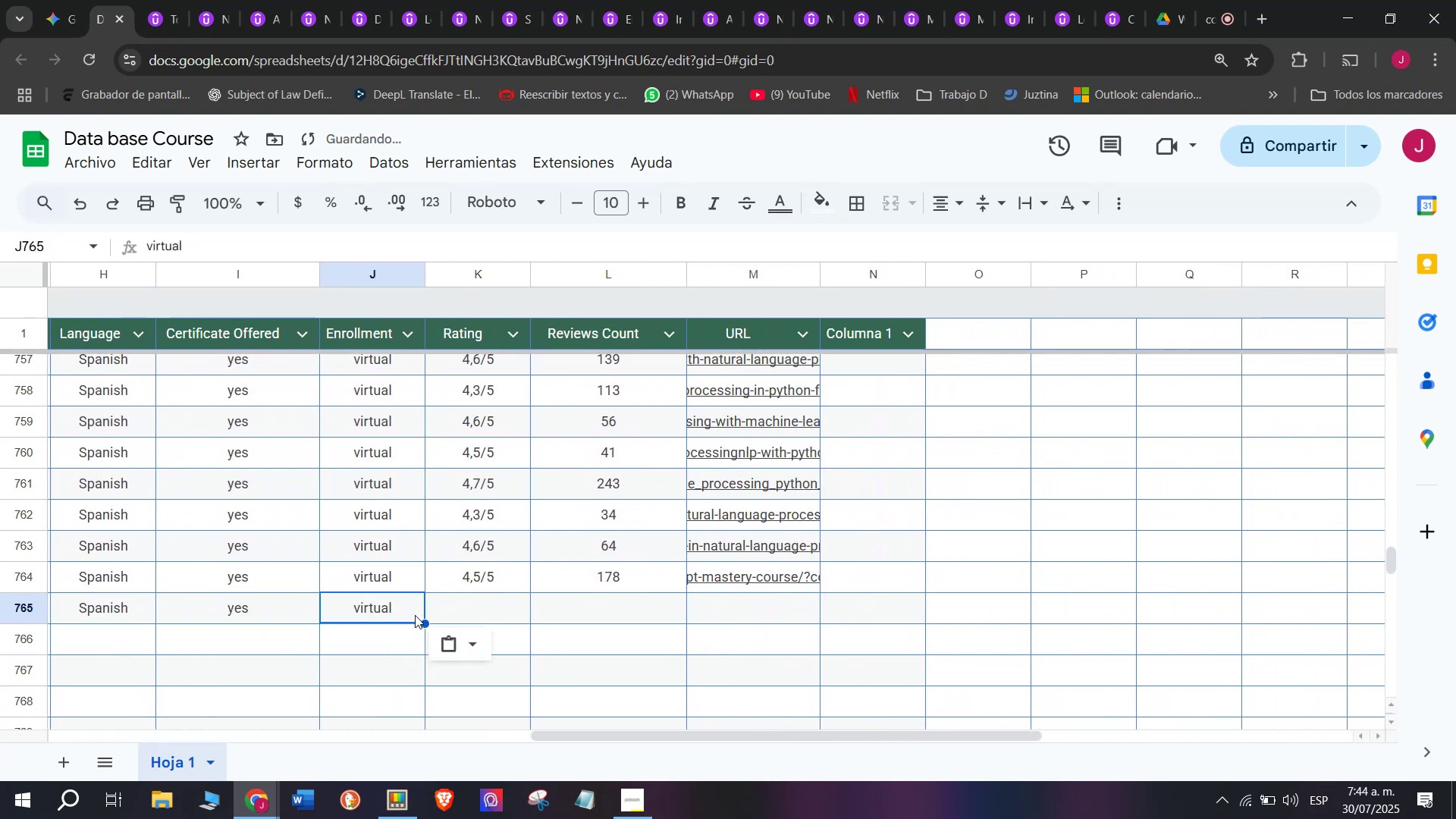 
key(Break)
 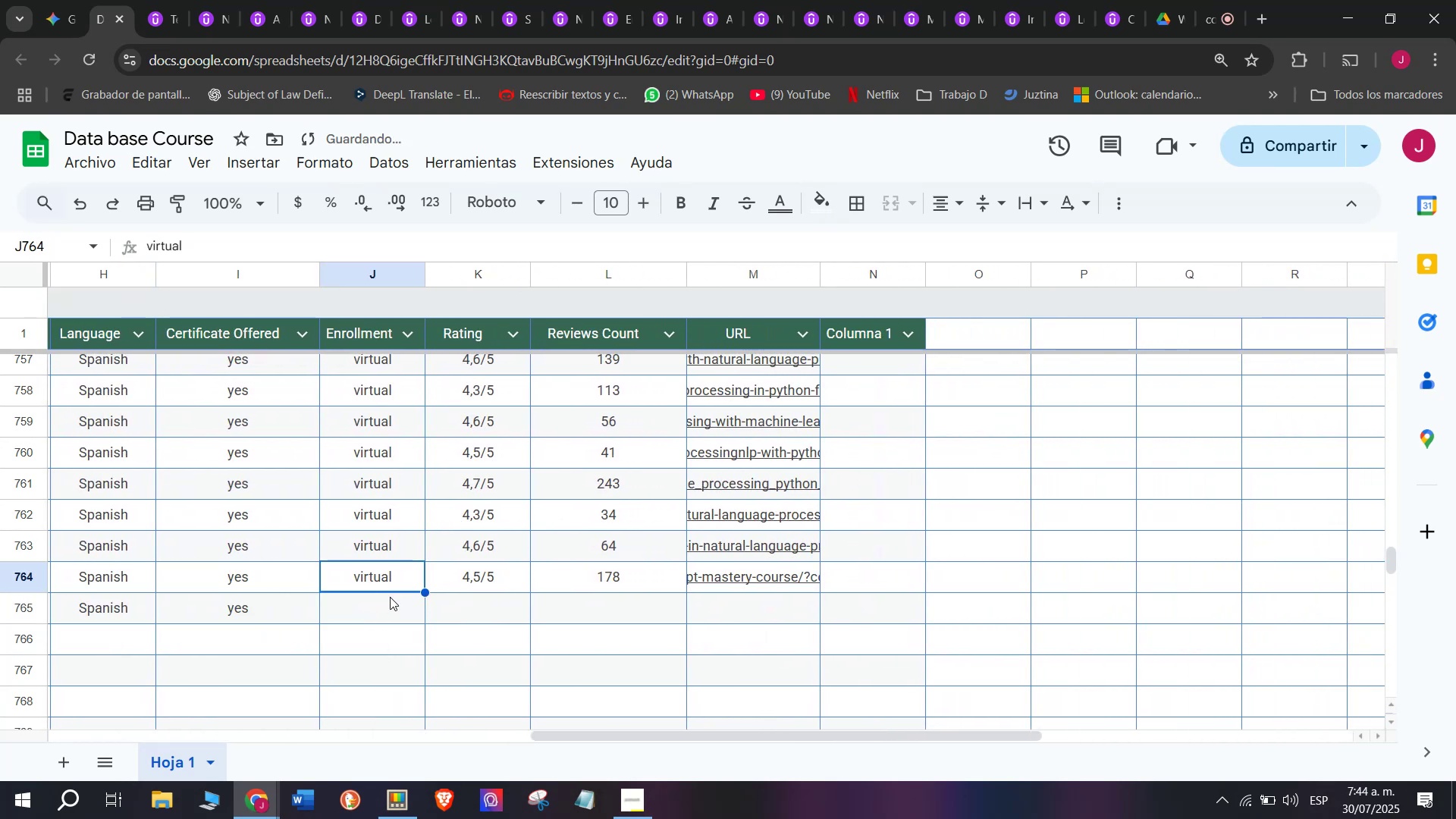 
key(Control+C)
 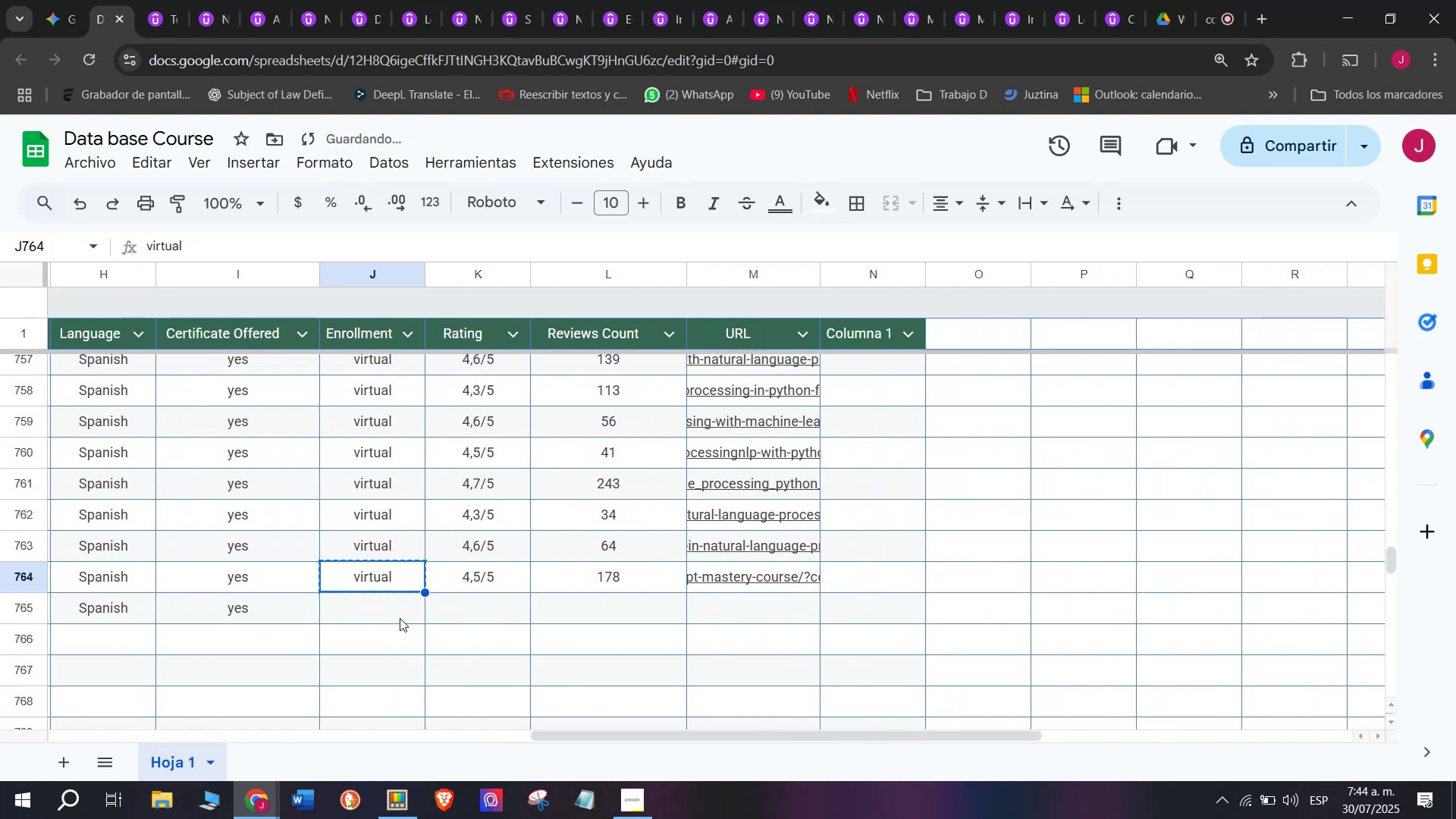 
triple_click([400, 618])
 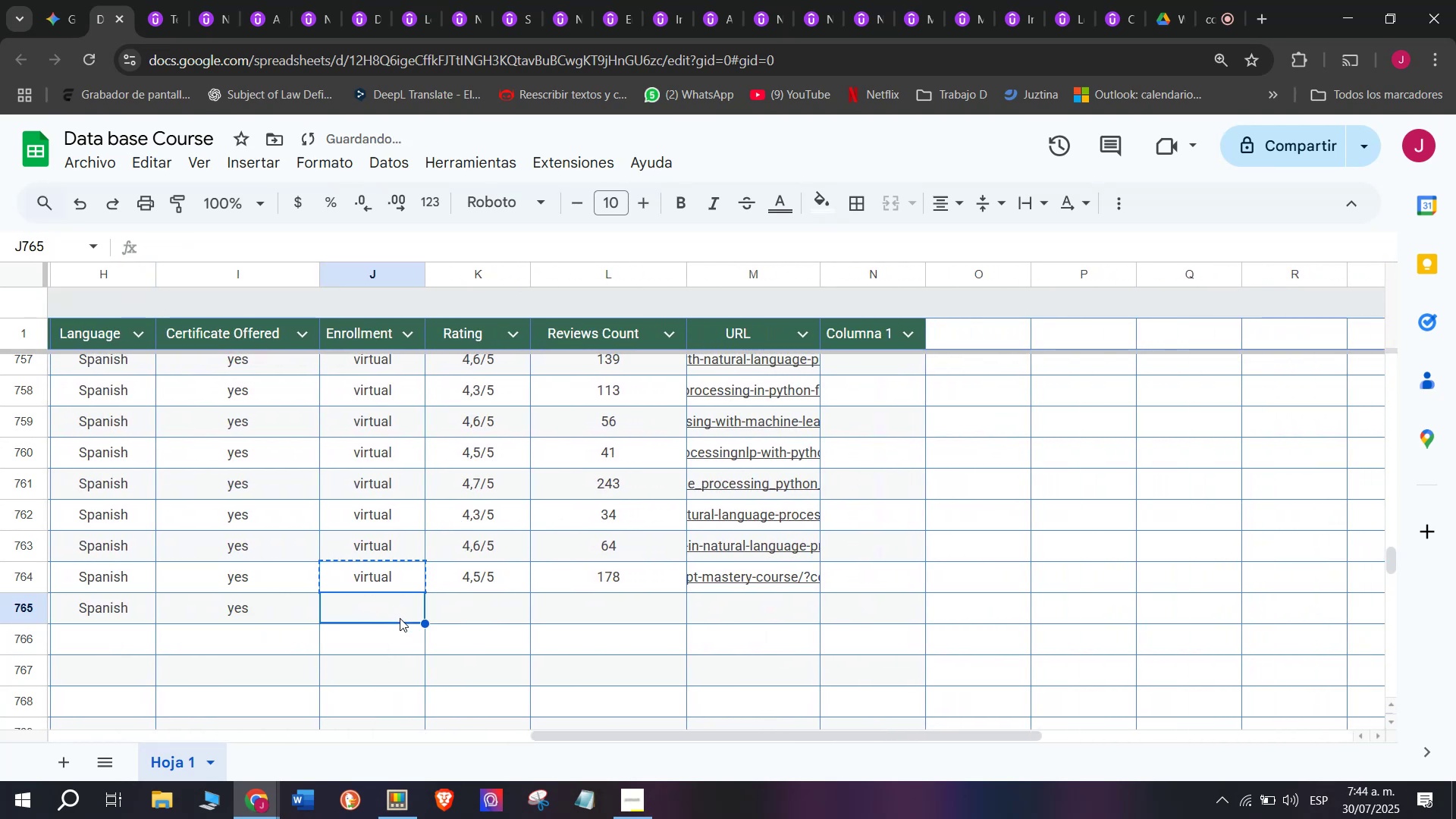 
key(Control+ControlLeft)
 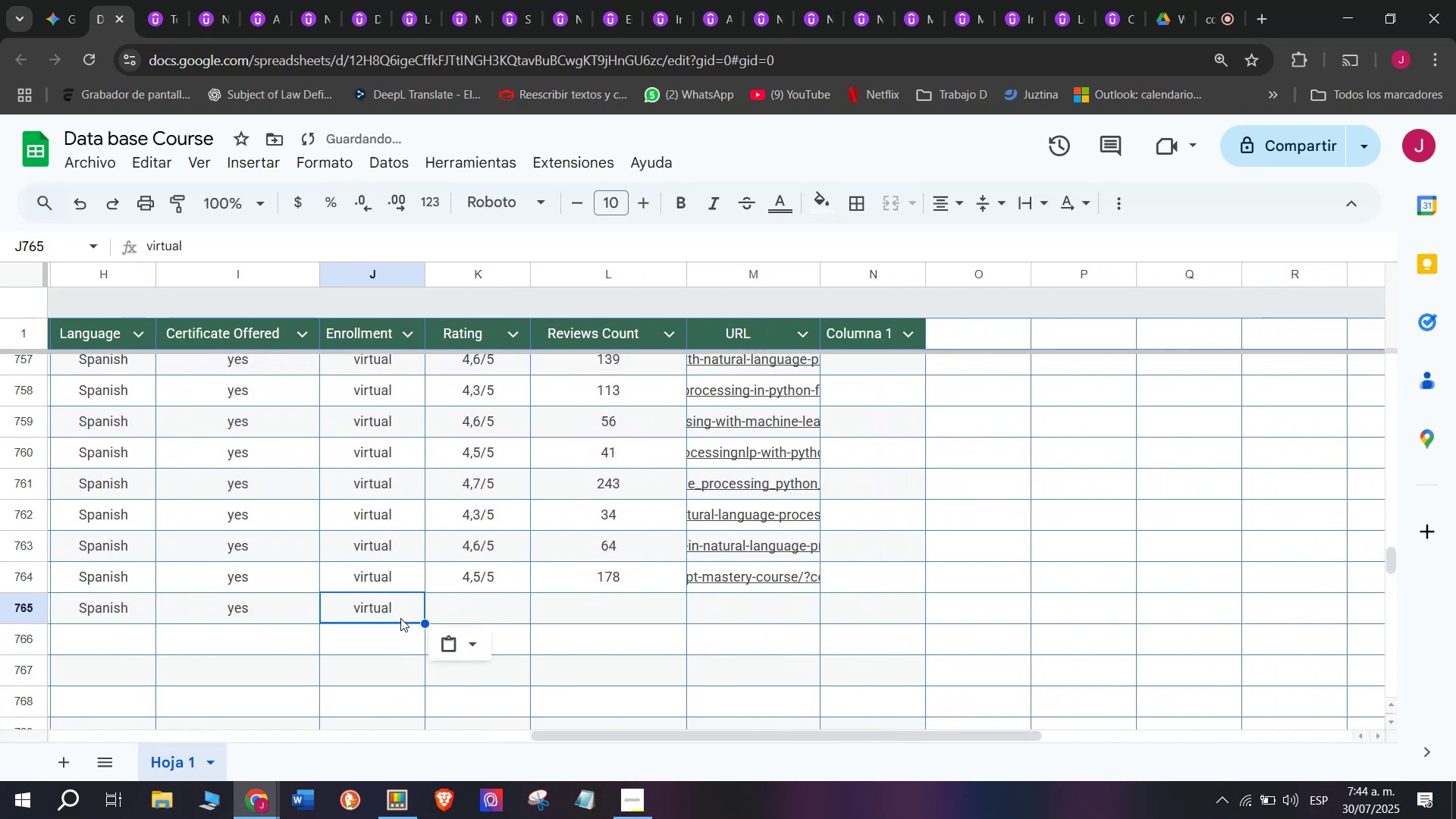 
key(Z)
 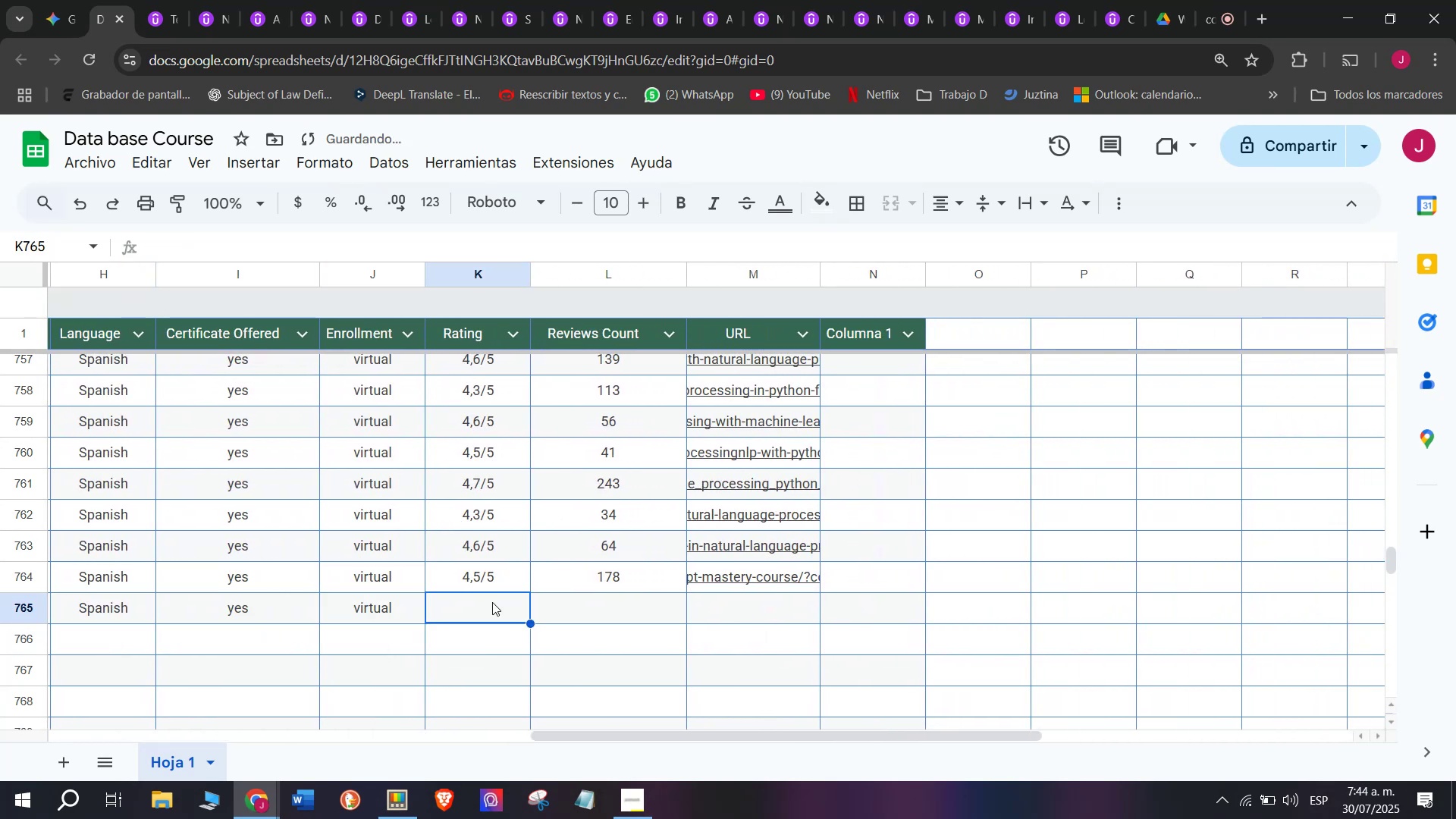 
key(Control+V)
 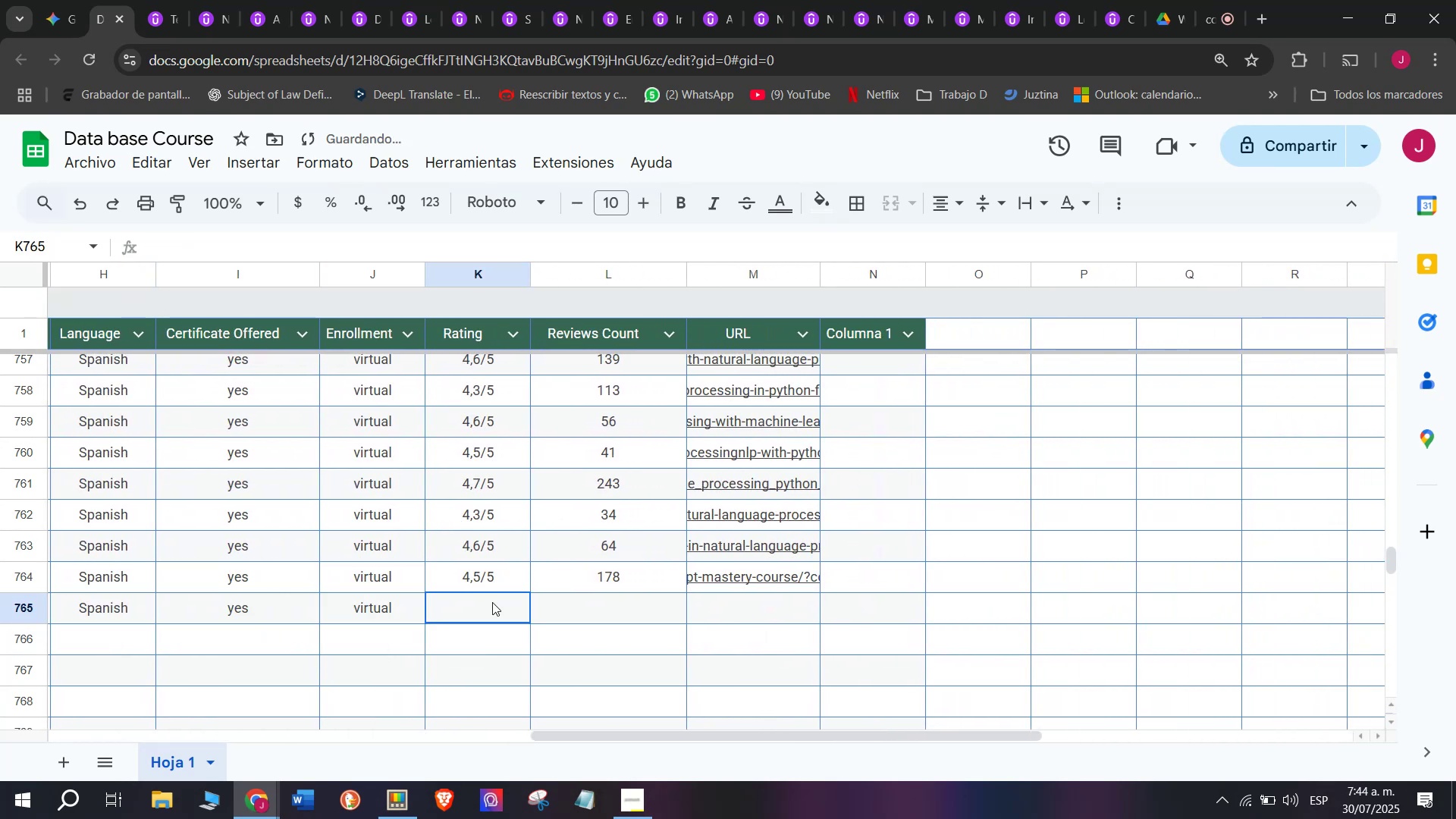 
triple_click([492, 602])
 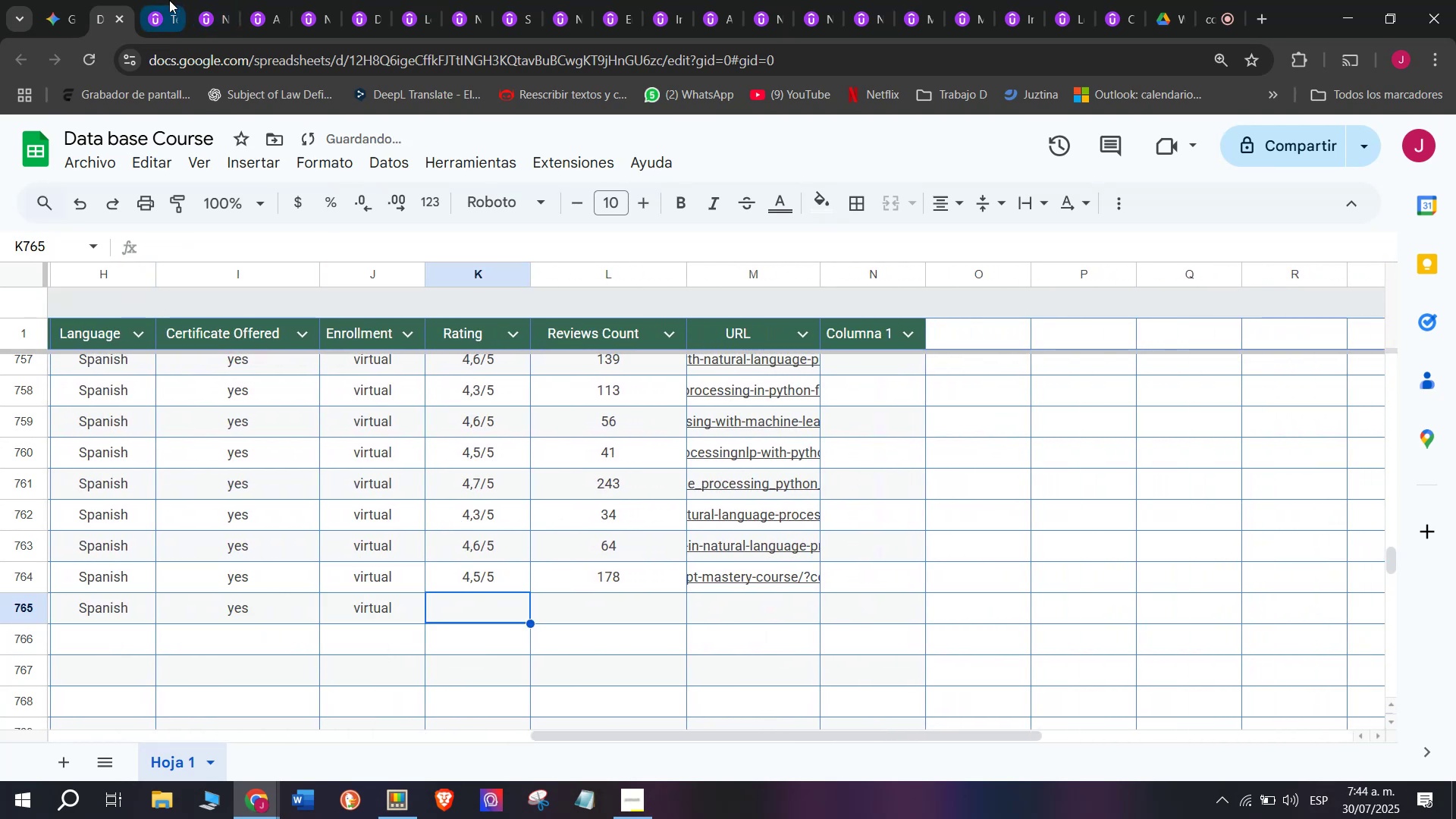 
left_click([165, 0])
 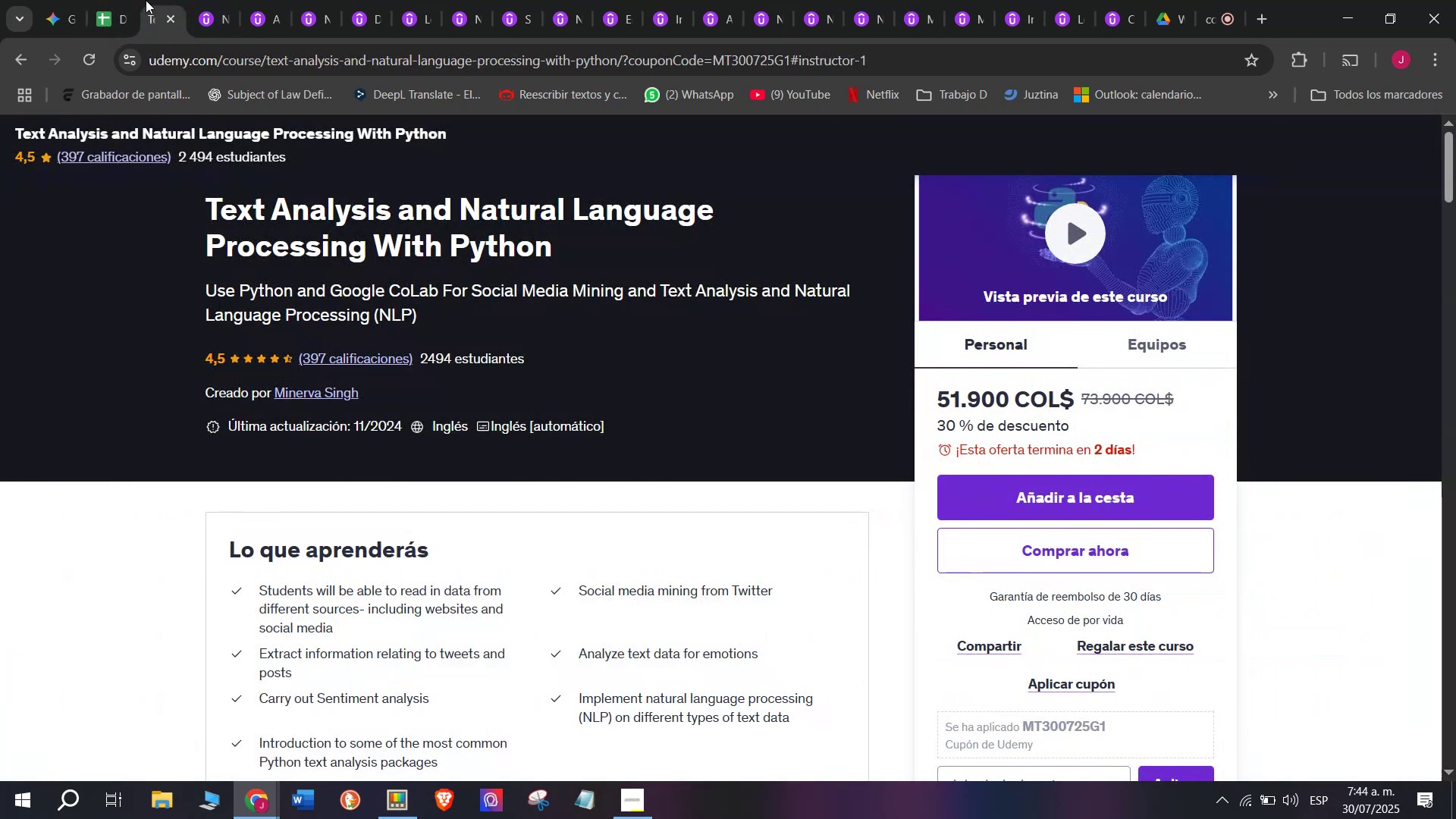 
left_click([129, 0])
 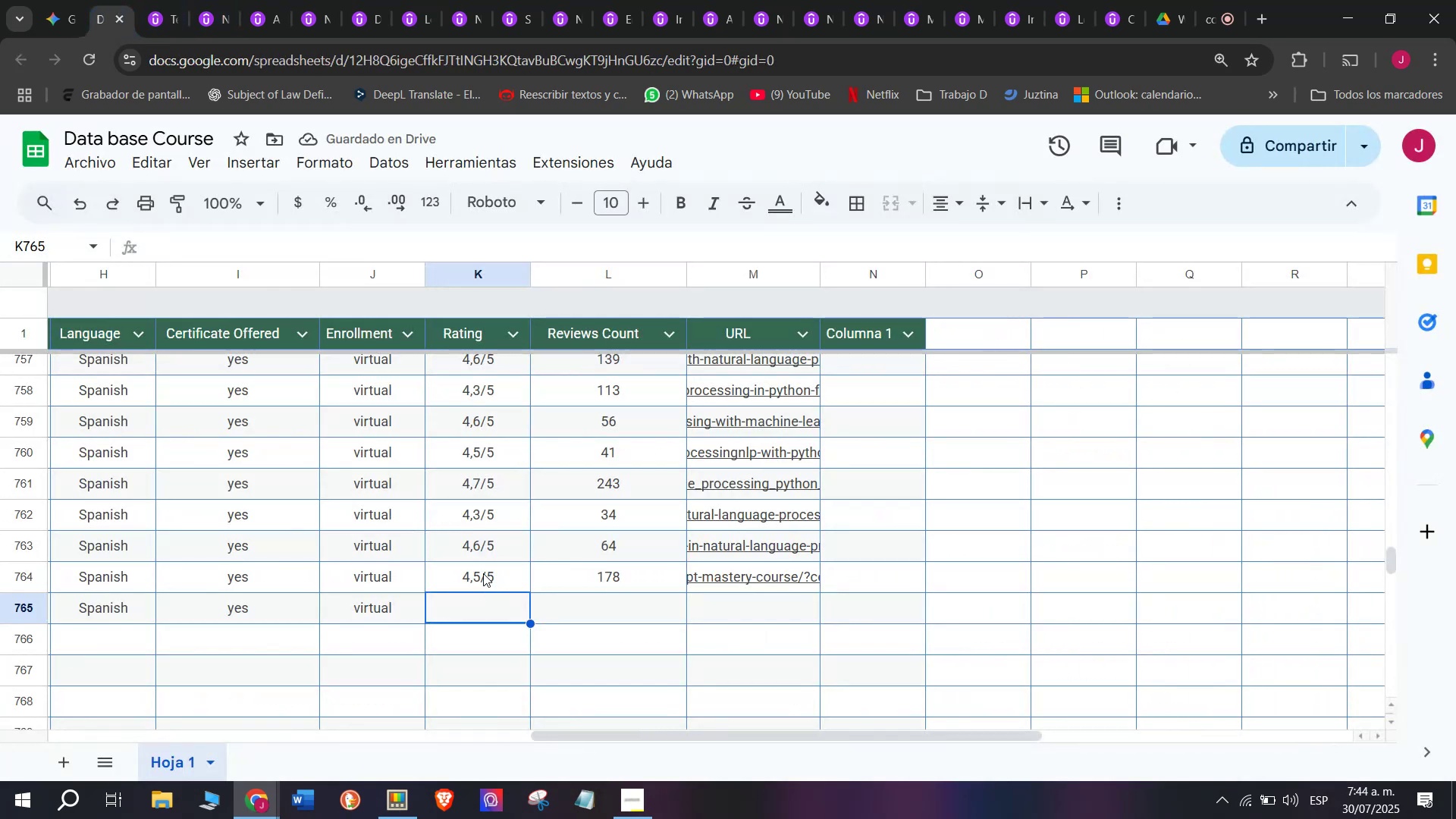 
left_click([483, 573])
 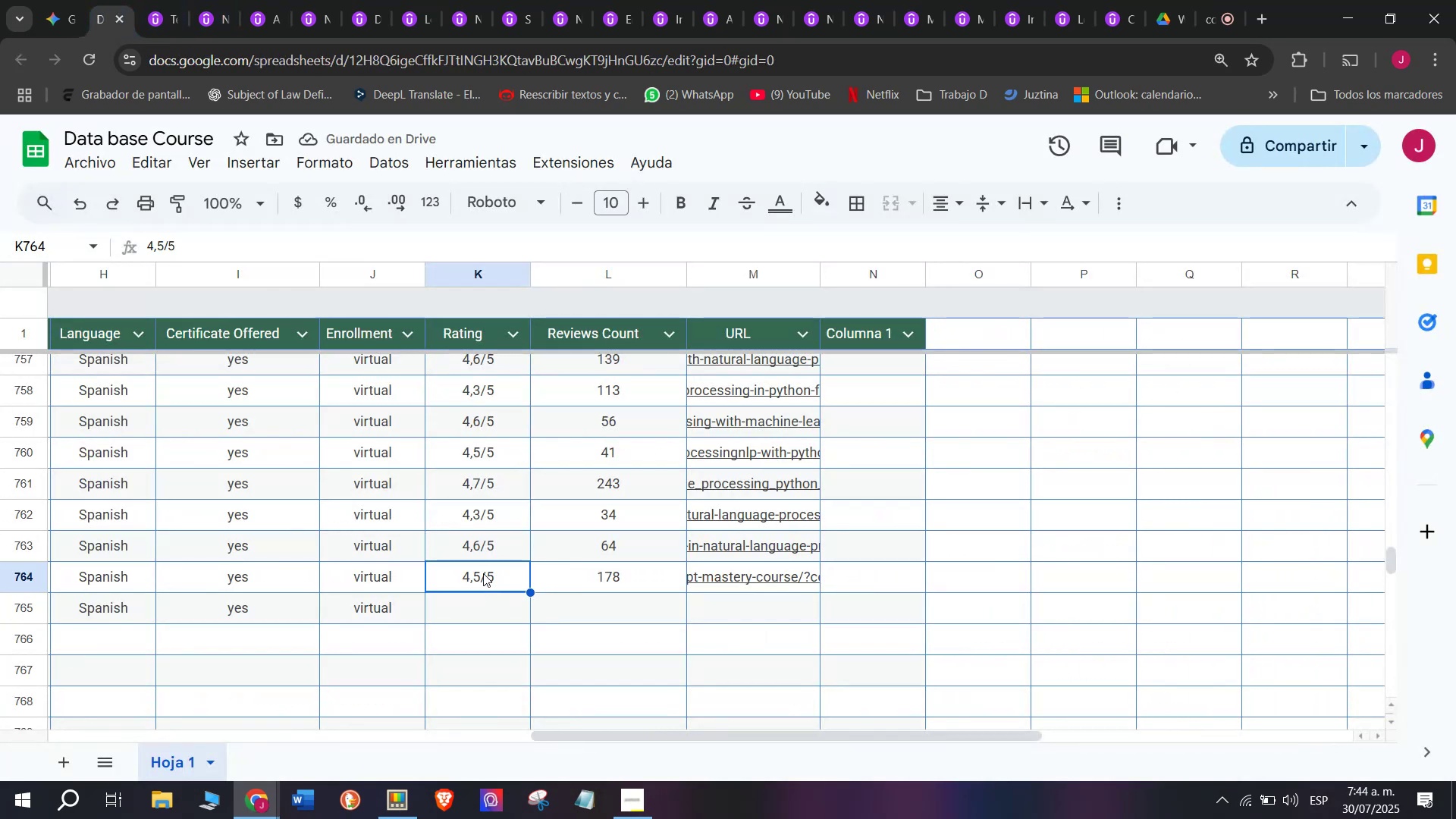 
key(Break)
 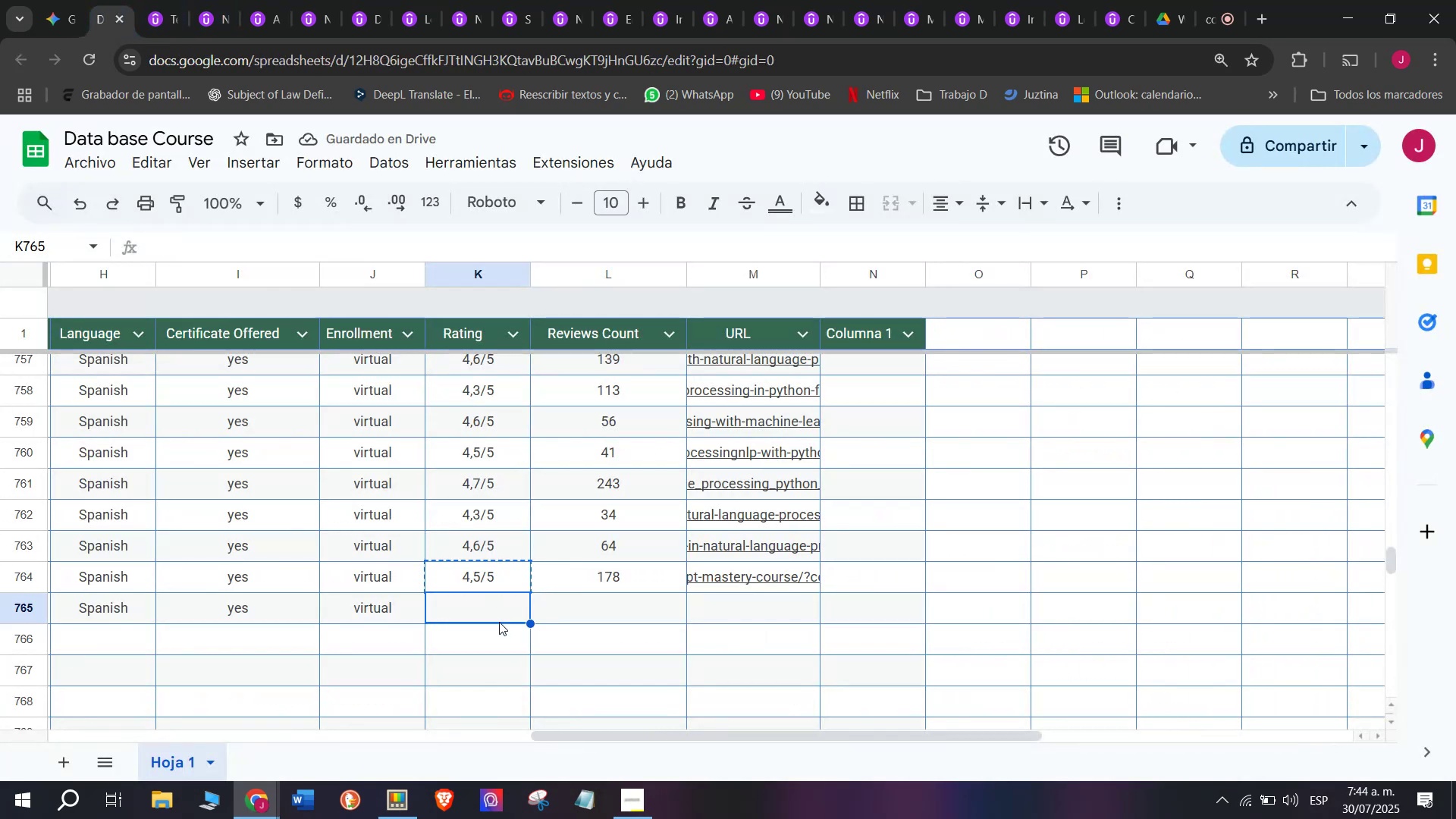 
key(Control+ControlLeft)
 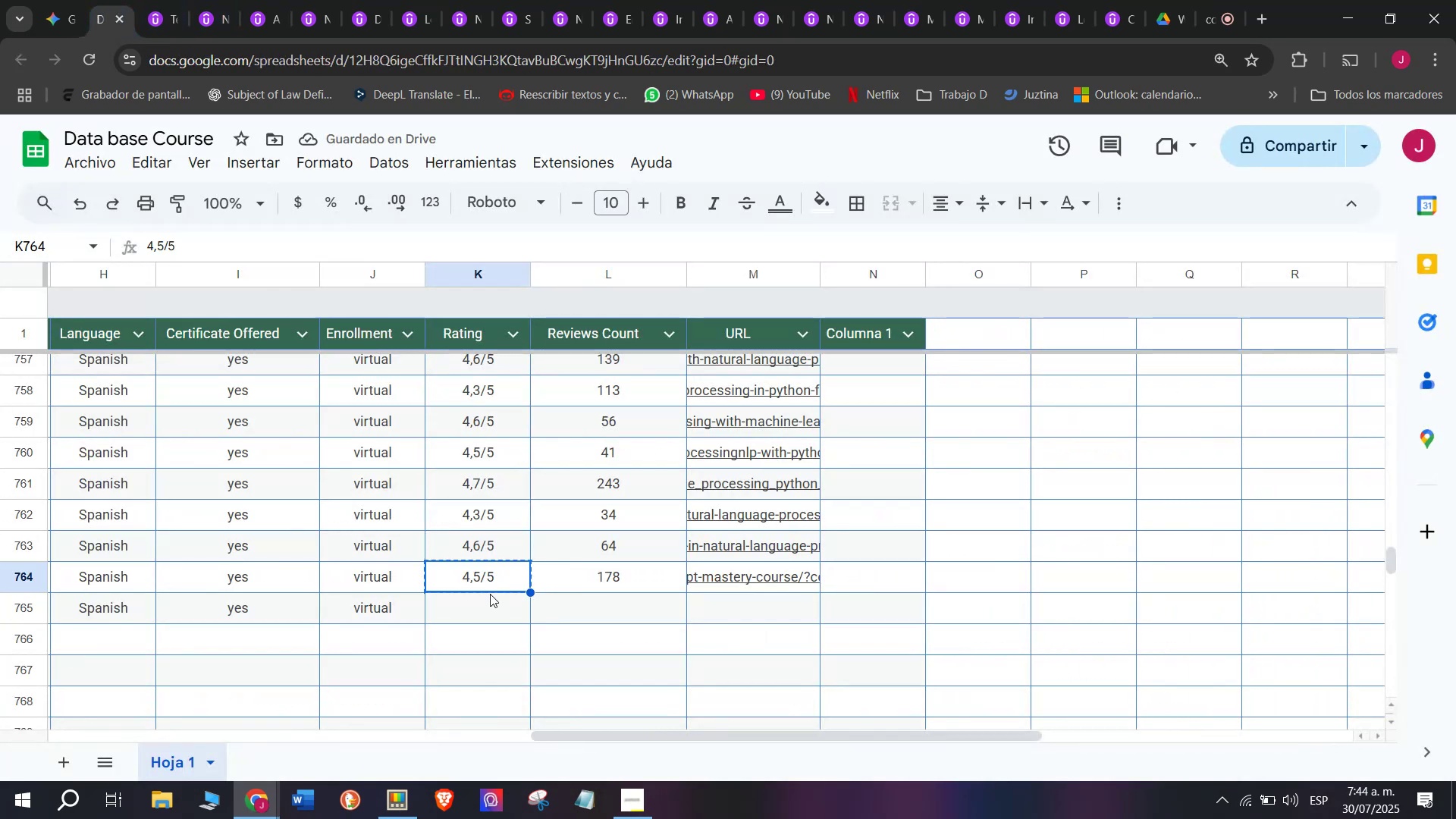 
key(Control+C)
 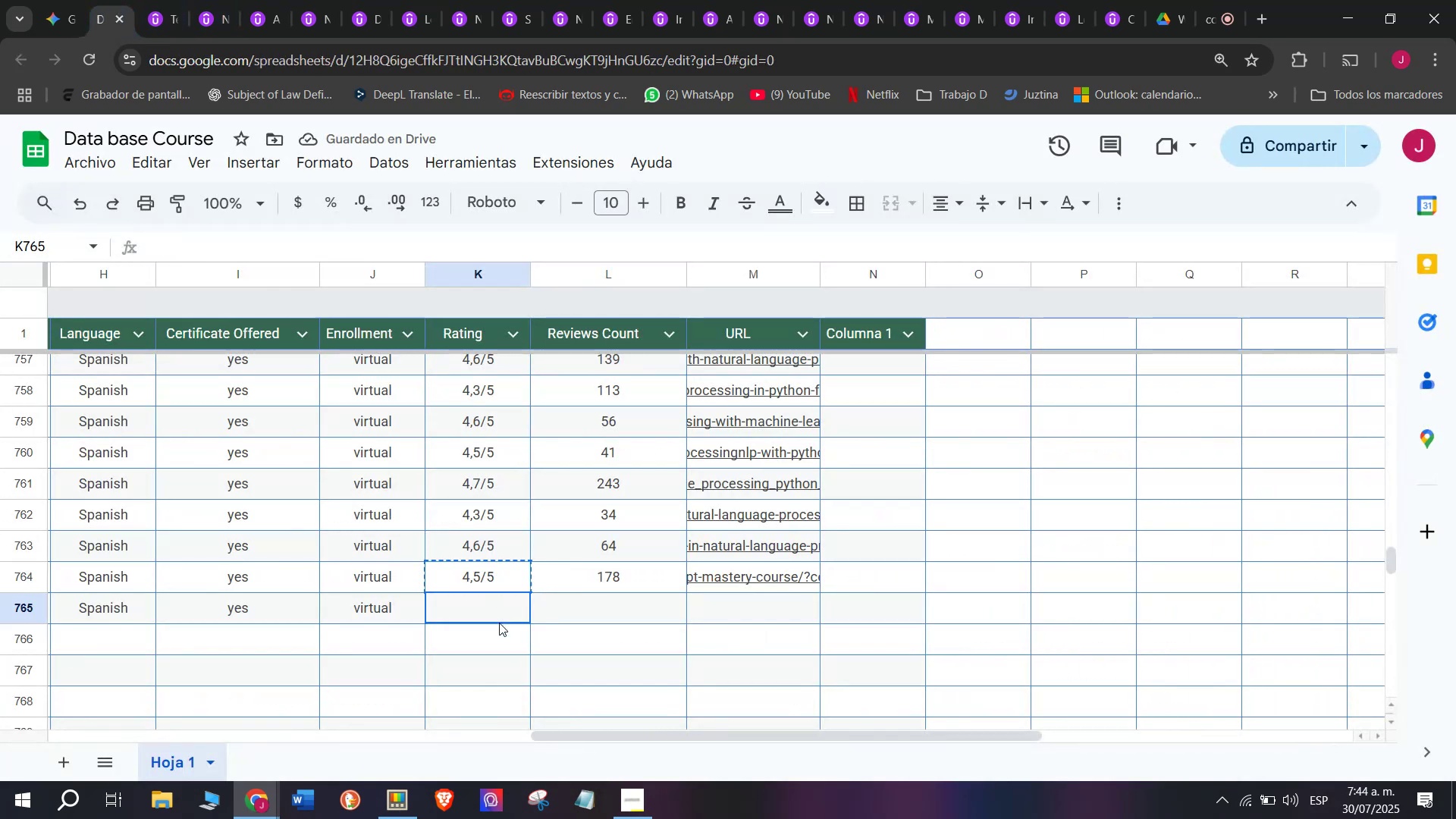 
double_click([499, 623])
 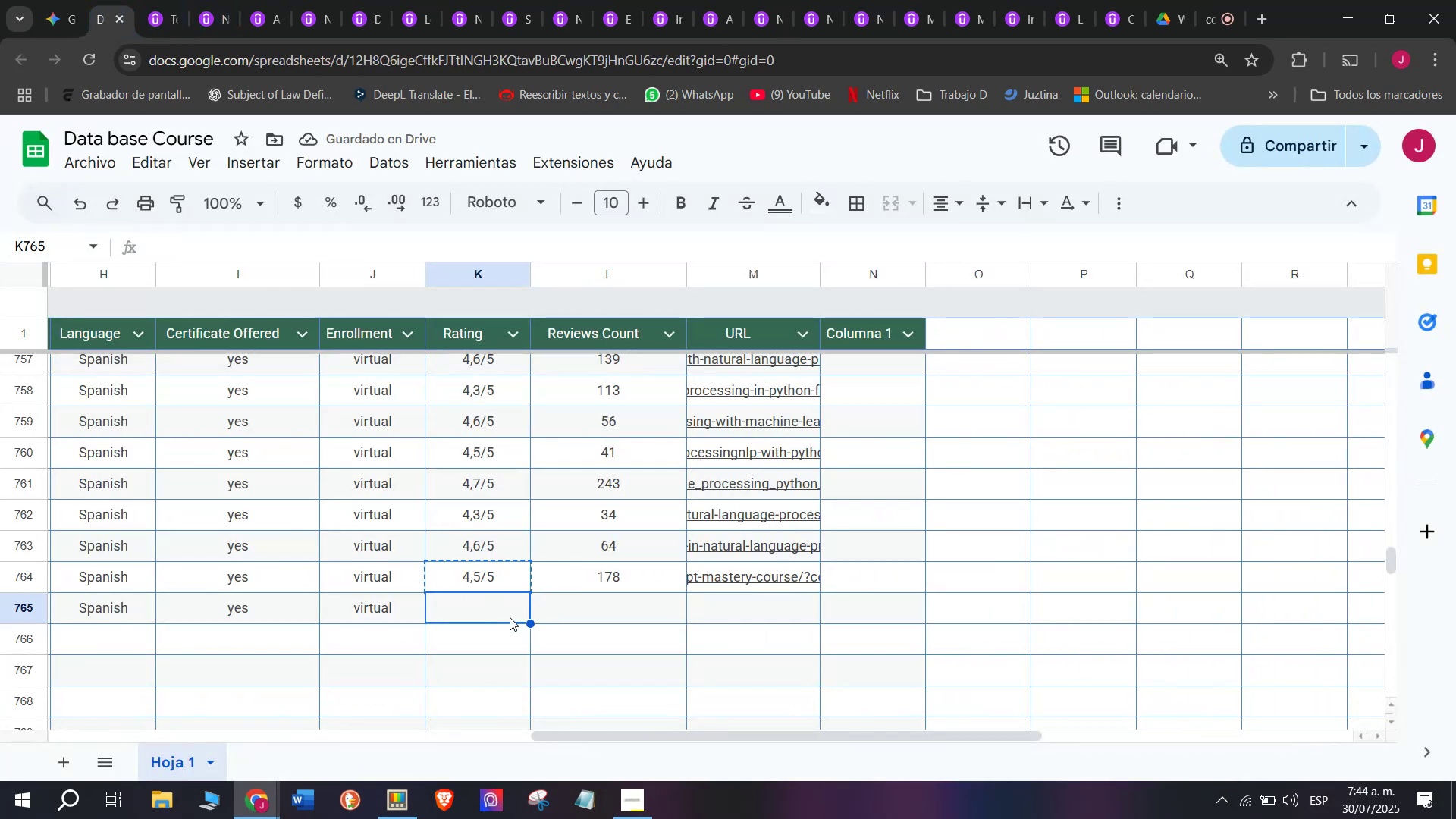 
key(Control+ControlLeft)
 